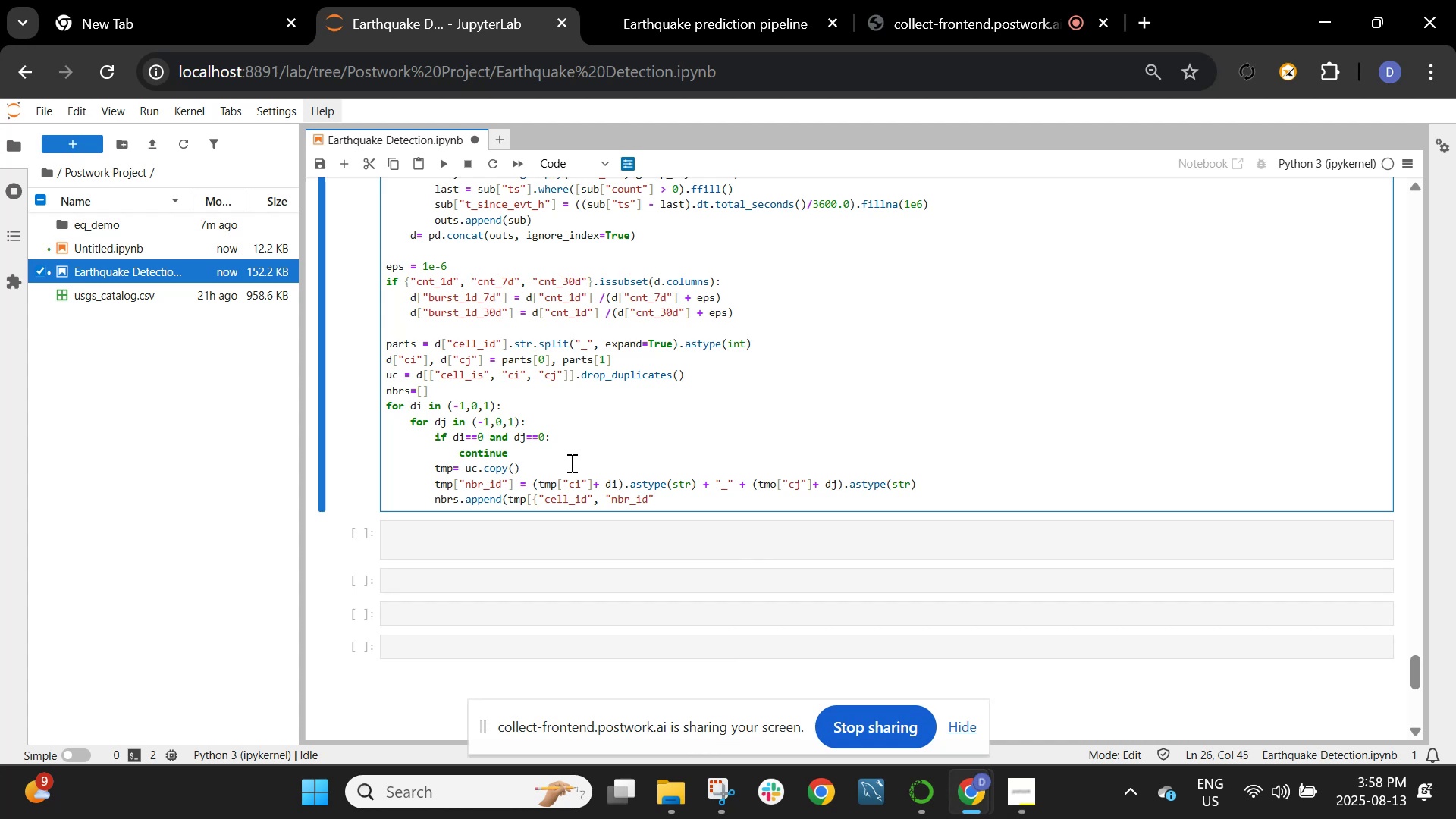 
key(BracketRight)
 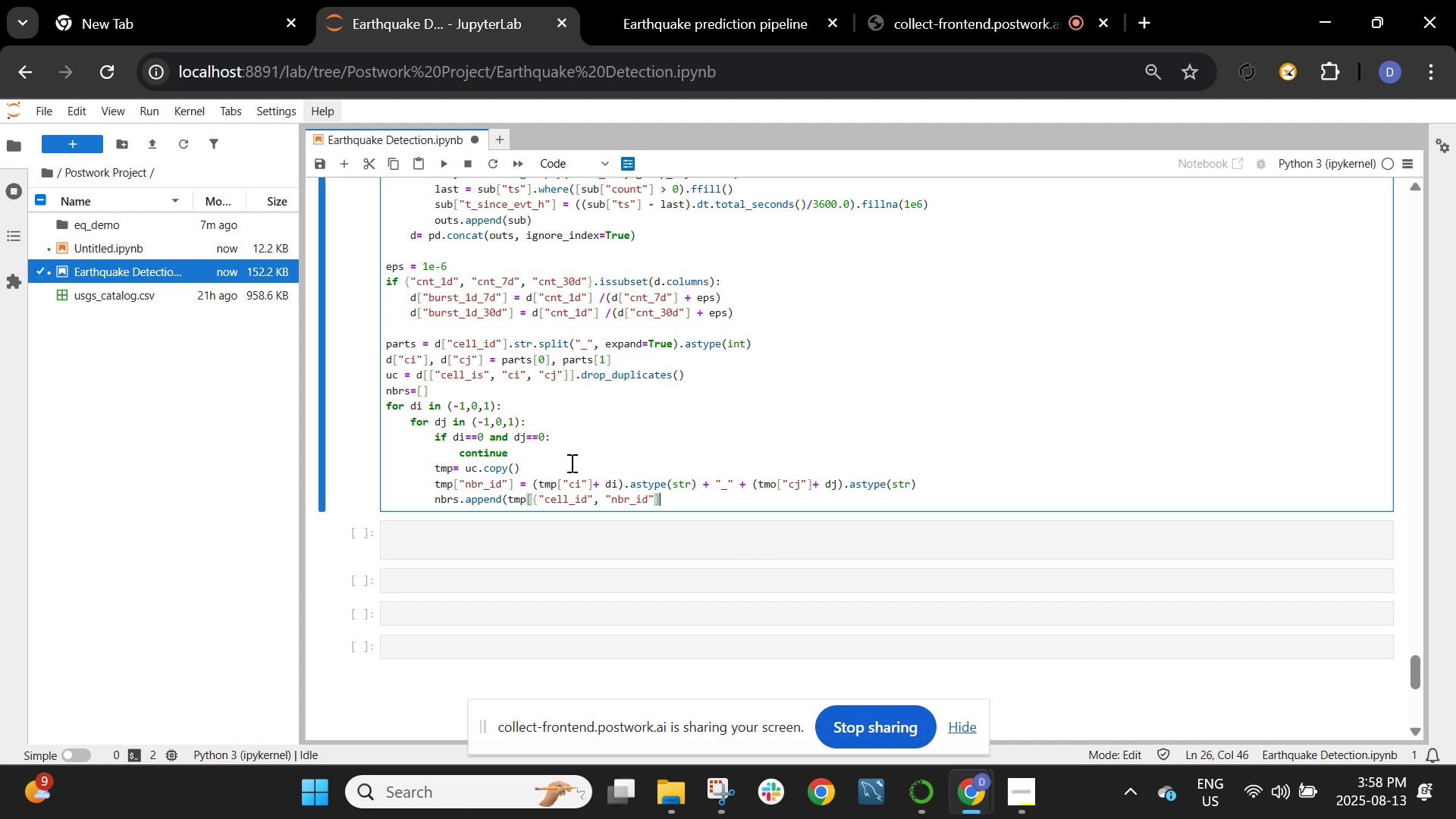 
key(BracketRight)
 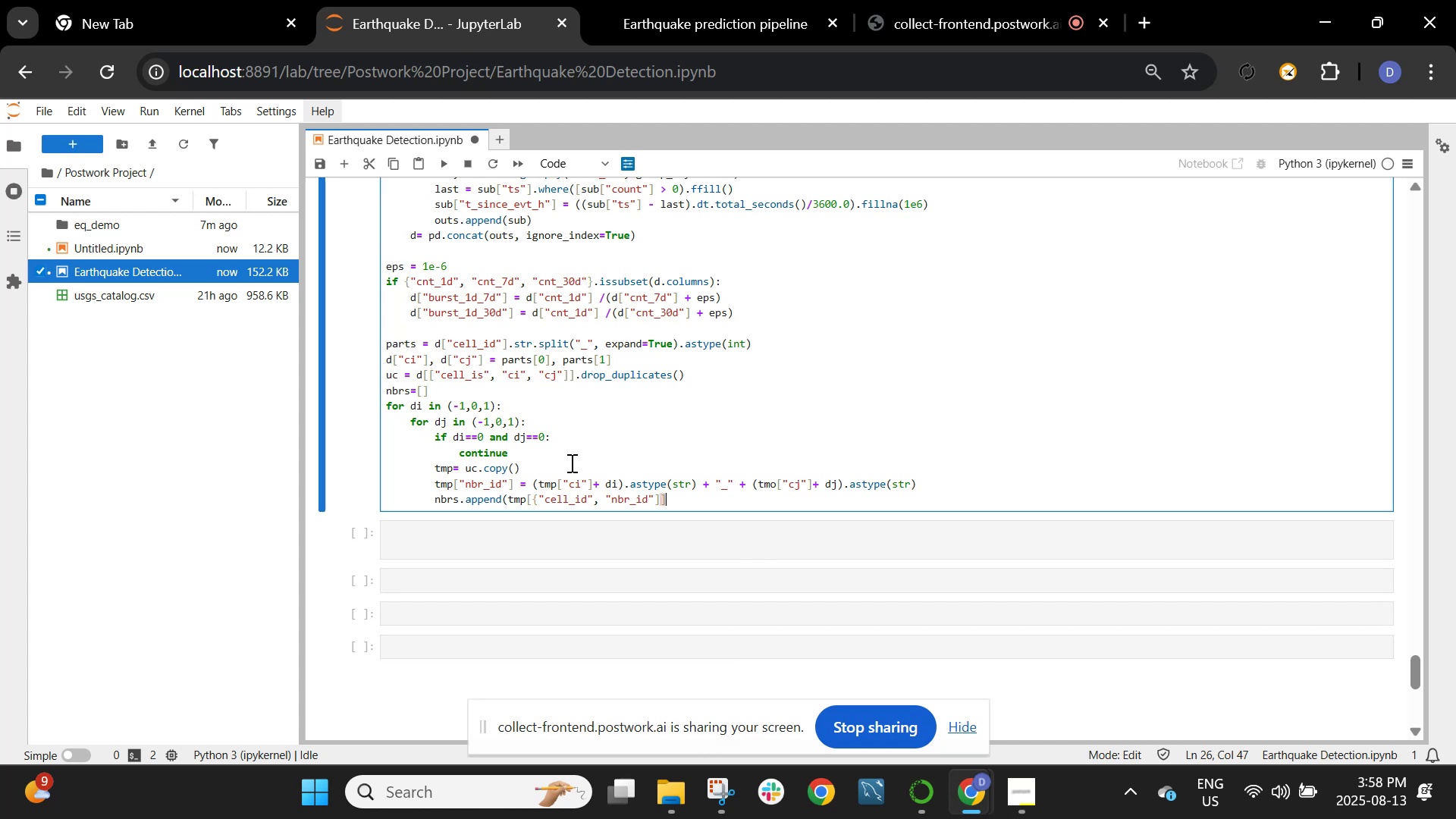 
key(Shift+0)
 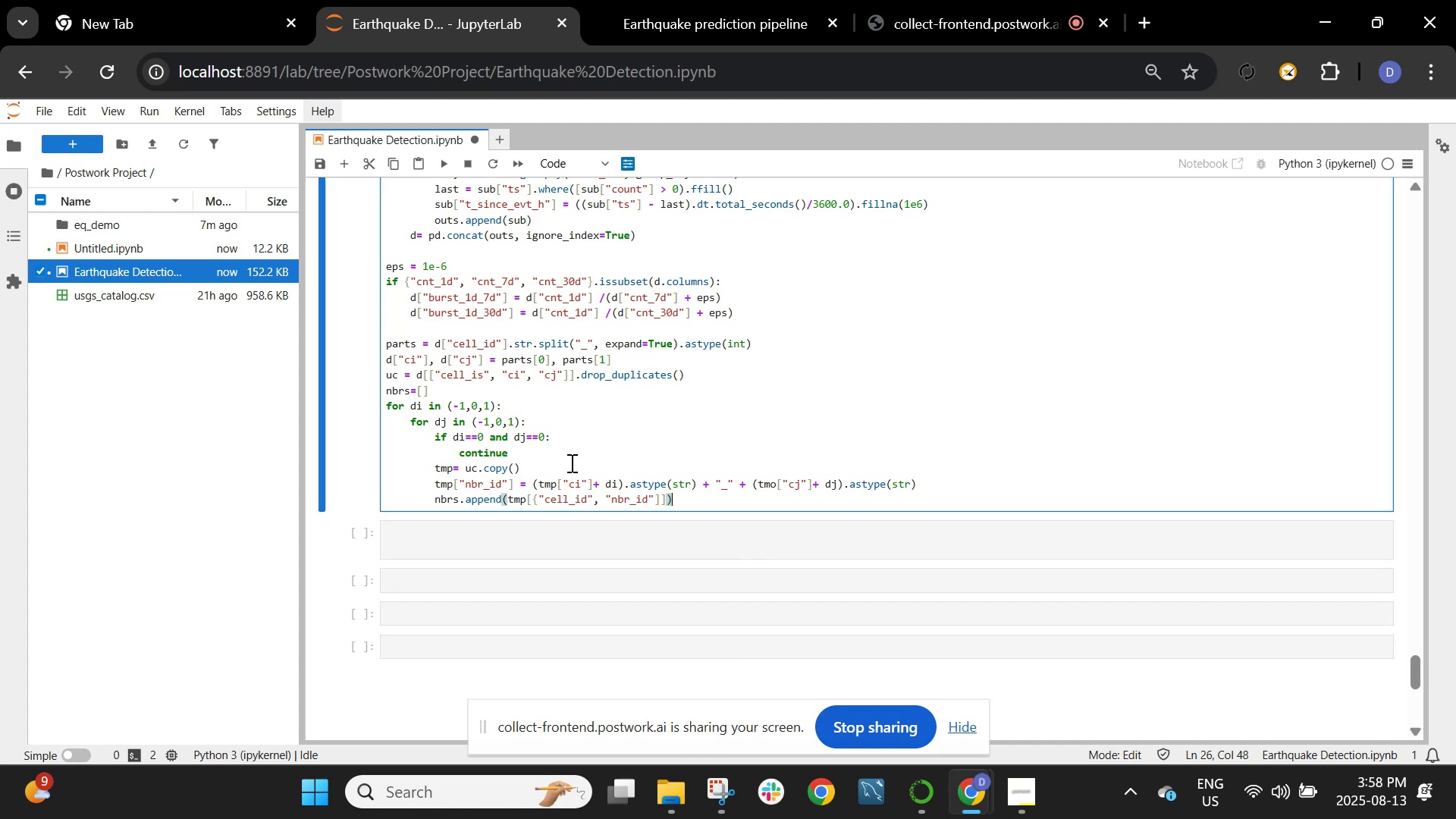 
key(ArrowLeft)
 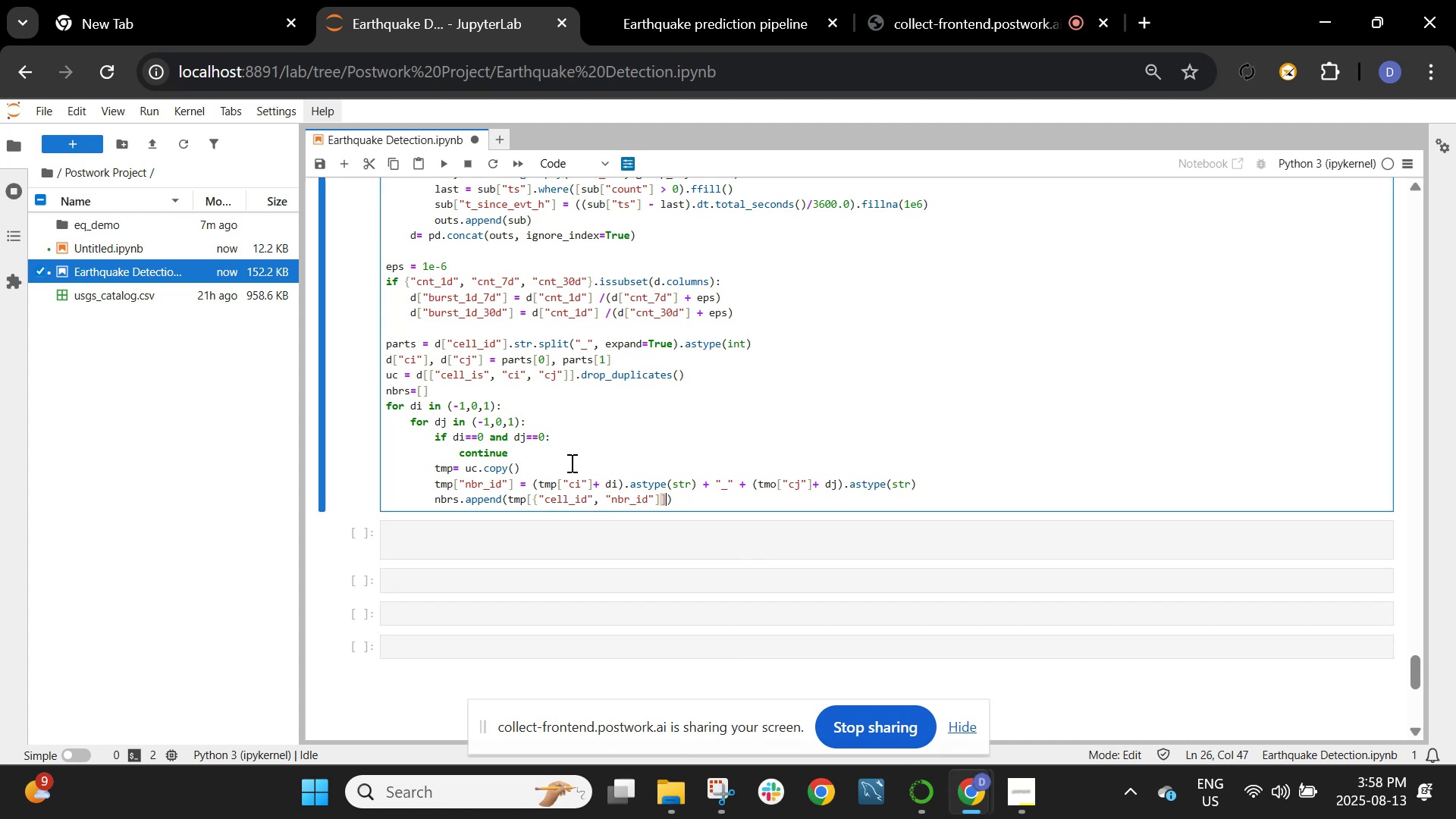 
key(ArrowLeft)
 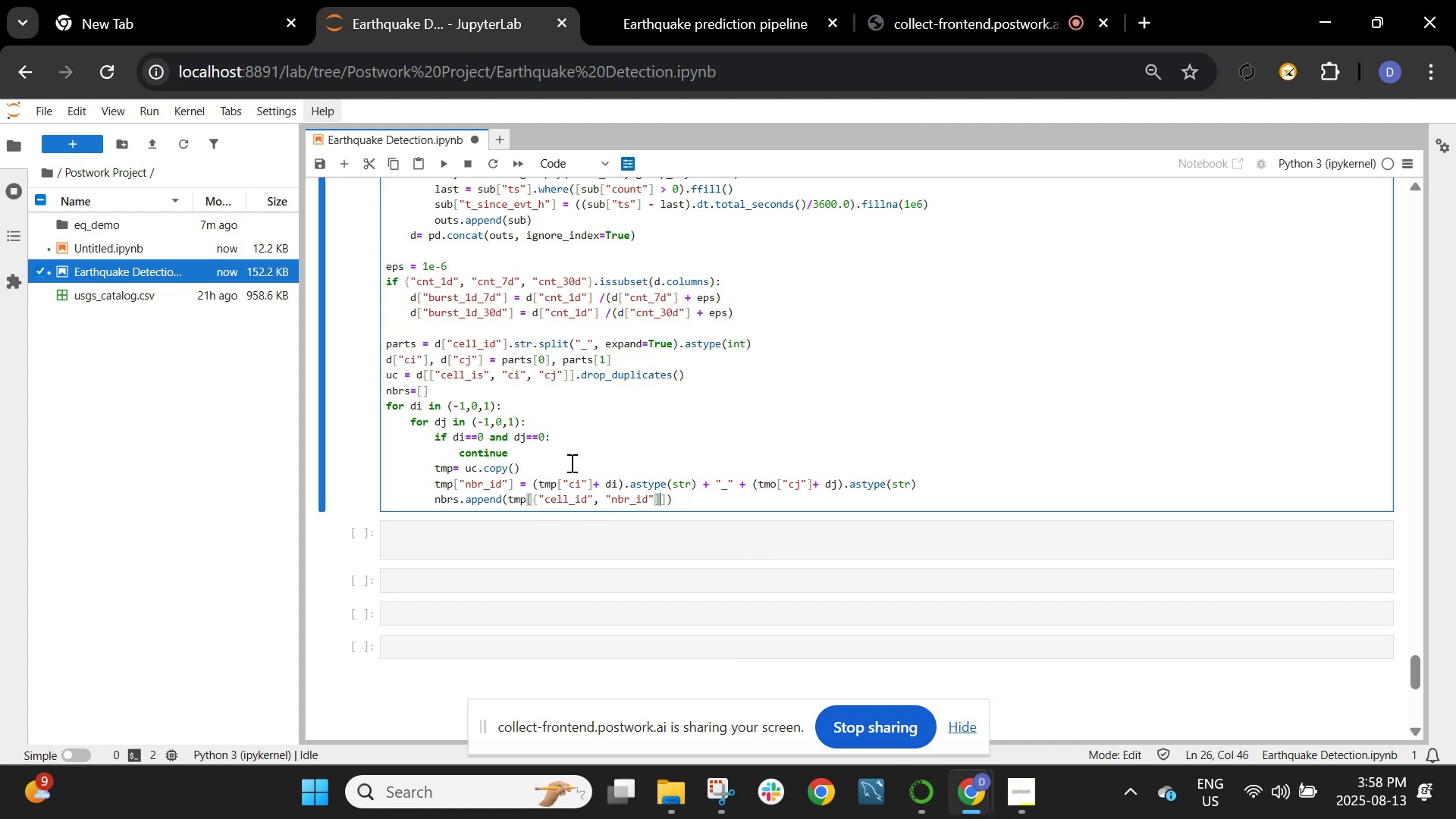 
key(ArrowLeft)
 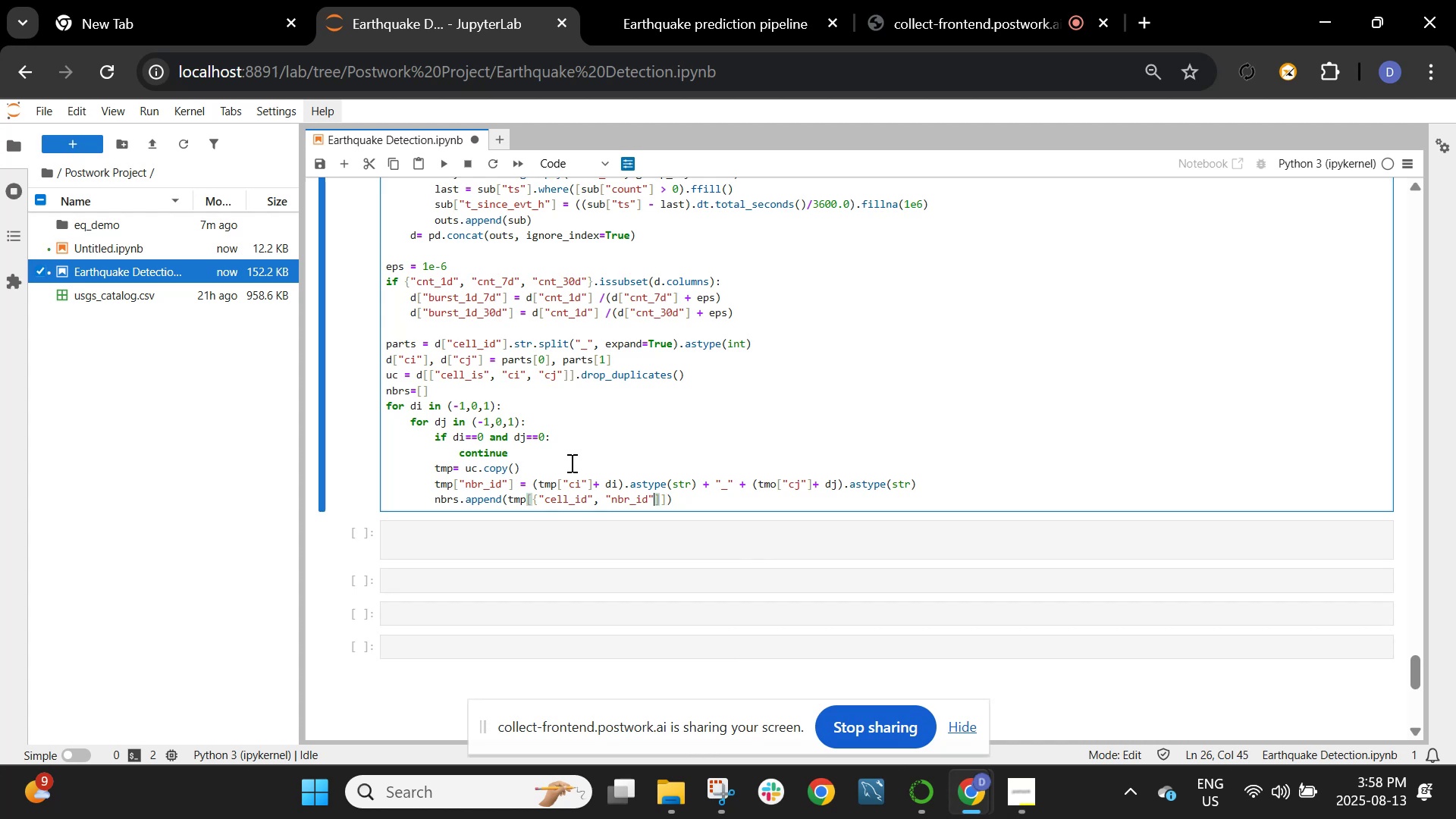 
hold_key(key=ArrowLeft, duration=0.8)
 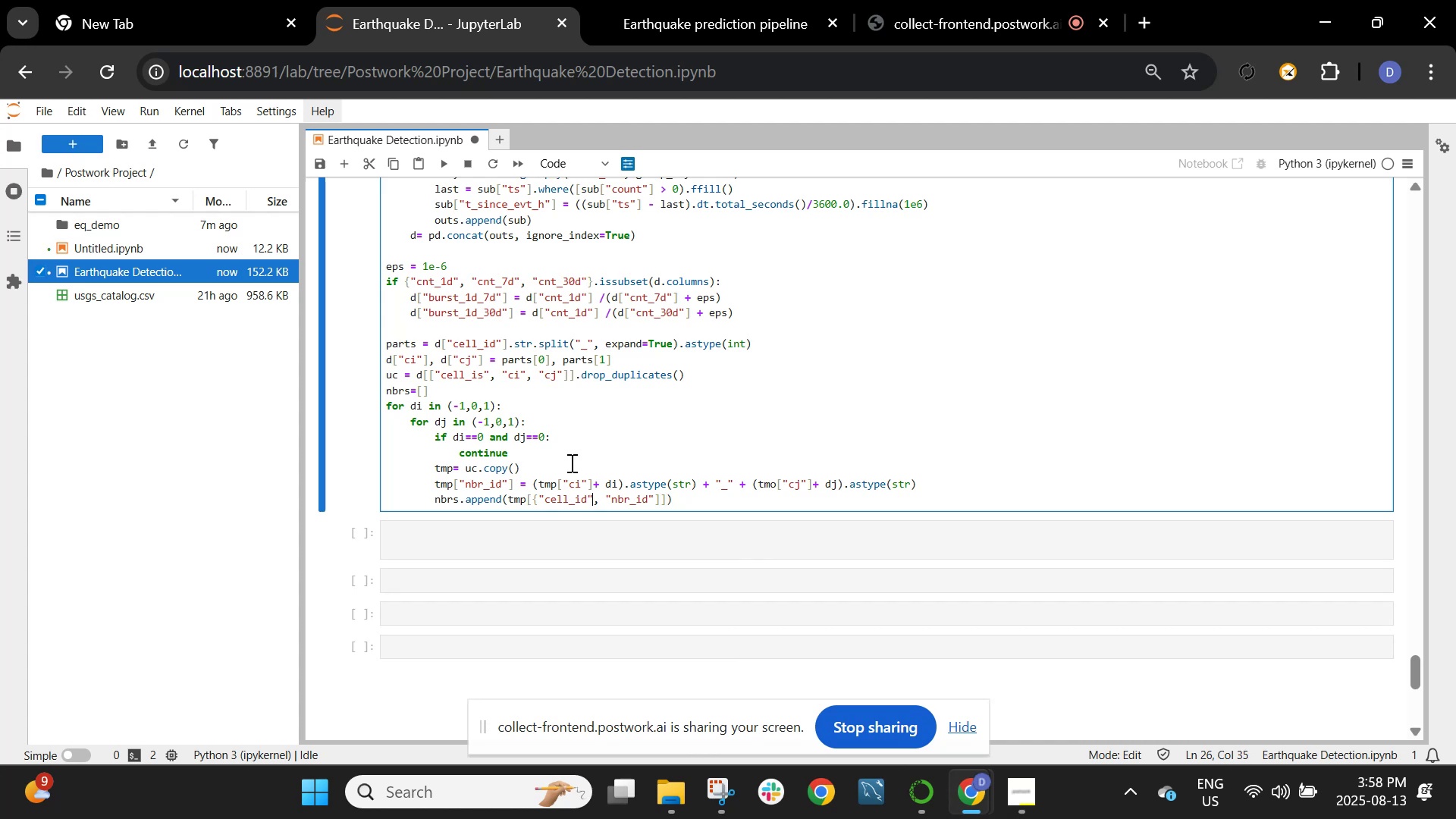 
hold_key(key=ArrowLeft, duration=0.76)
 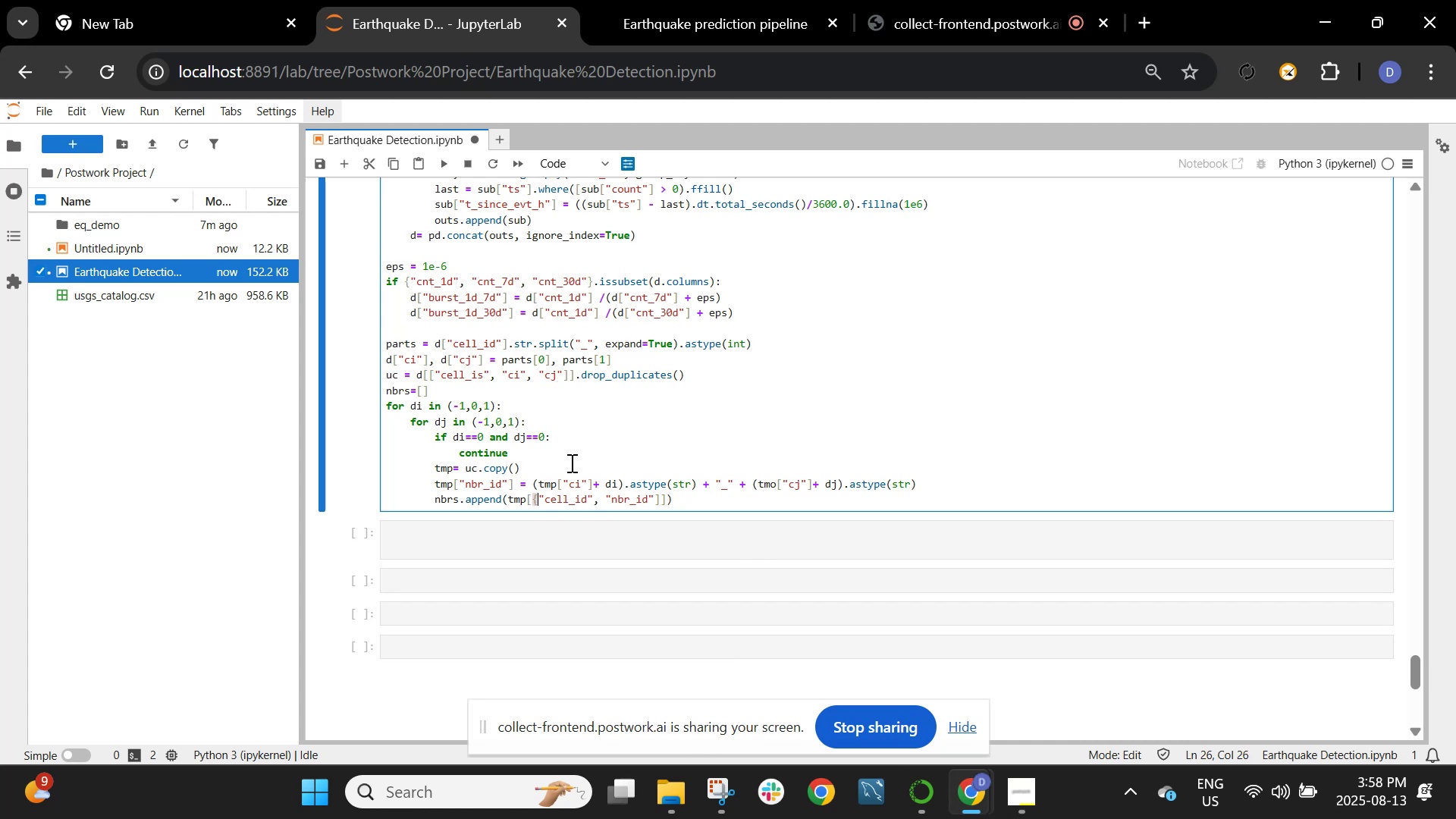 
key(Backspace)
 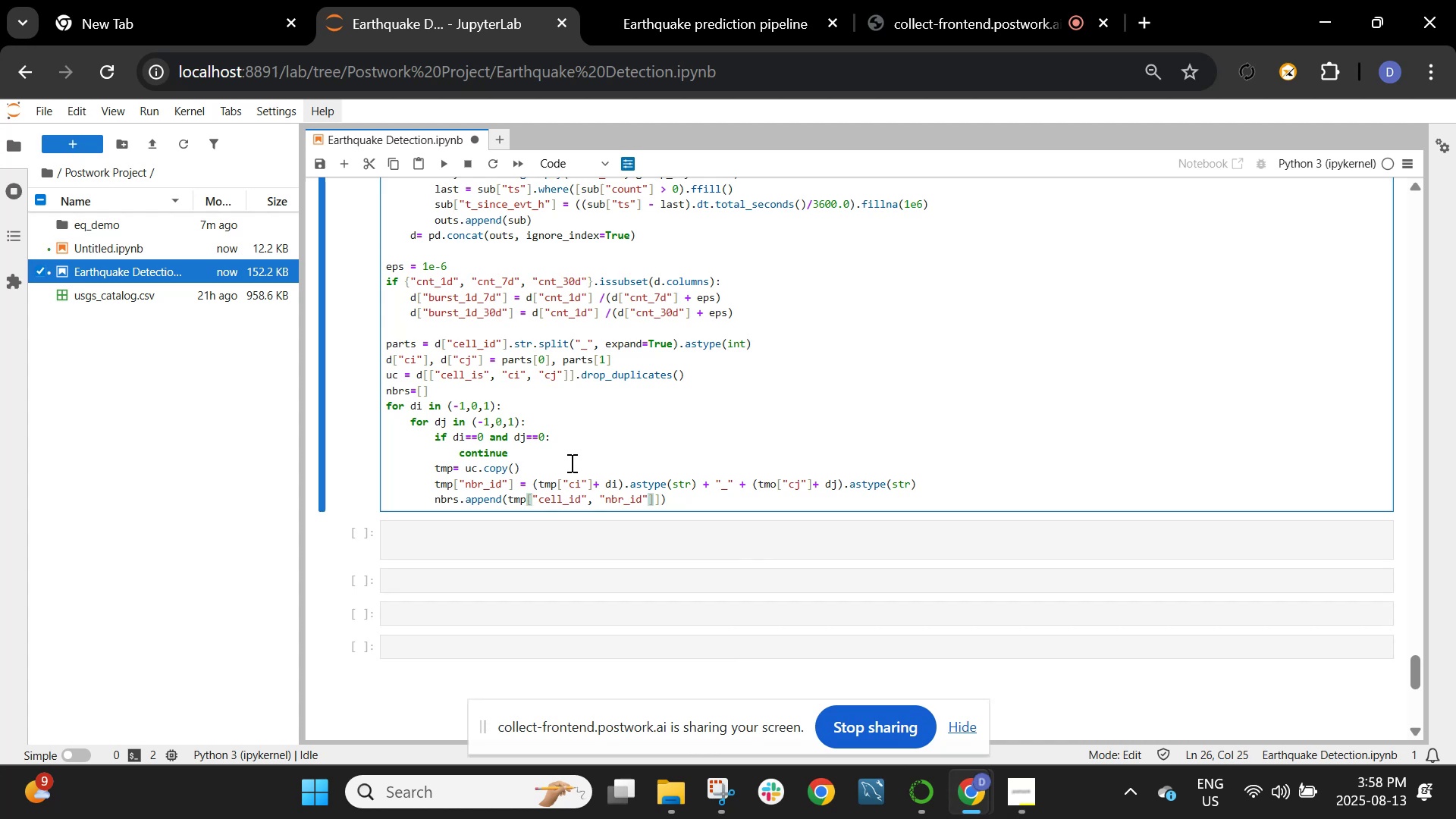 
key(BracketLeft)
 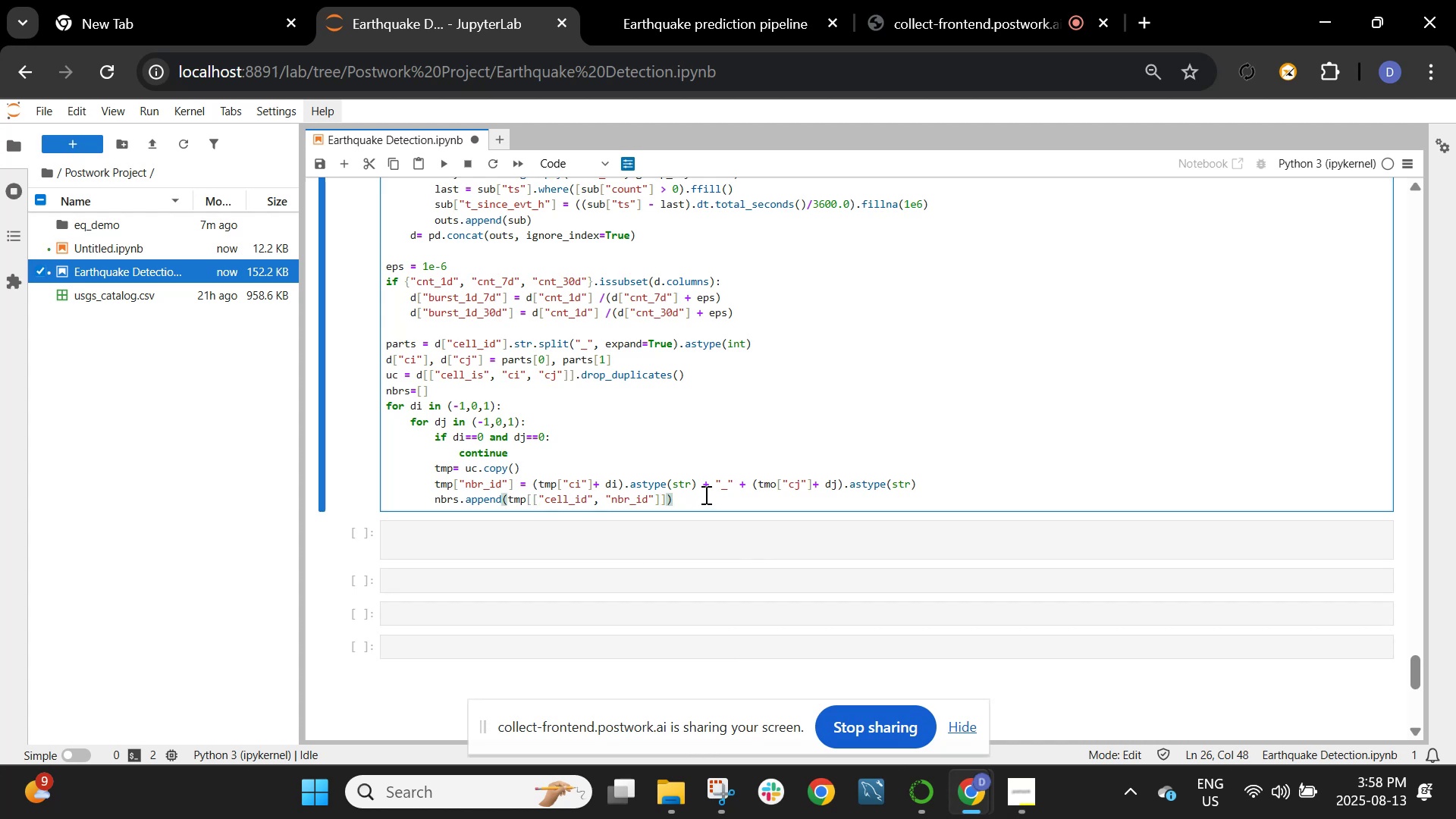 
key(Enter)
 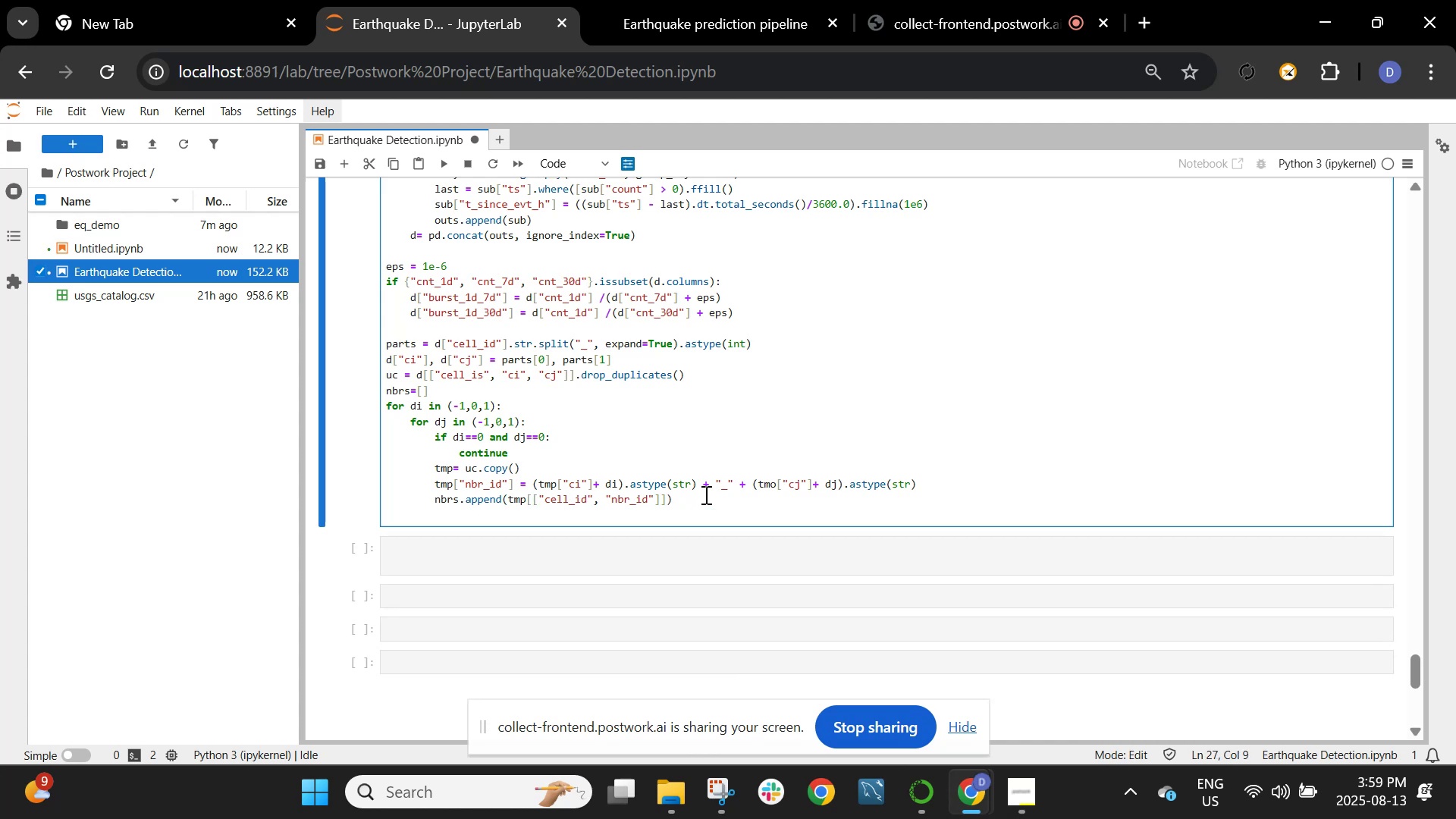 
key(Backspace)
key(Backspace)
type(nbr_map = pd.concat(nbrs, ignore_index=True))
 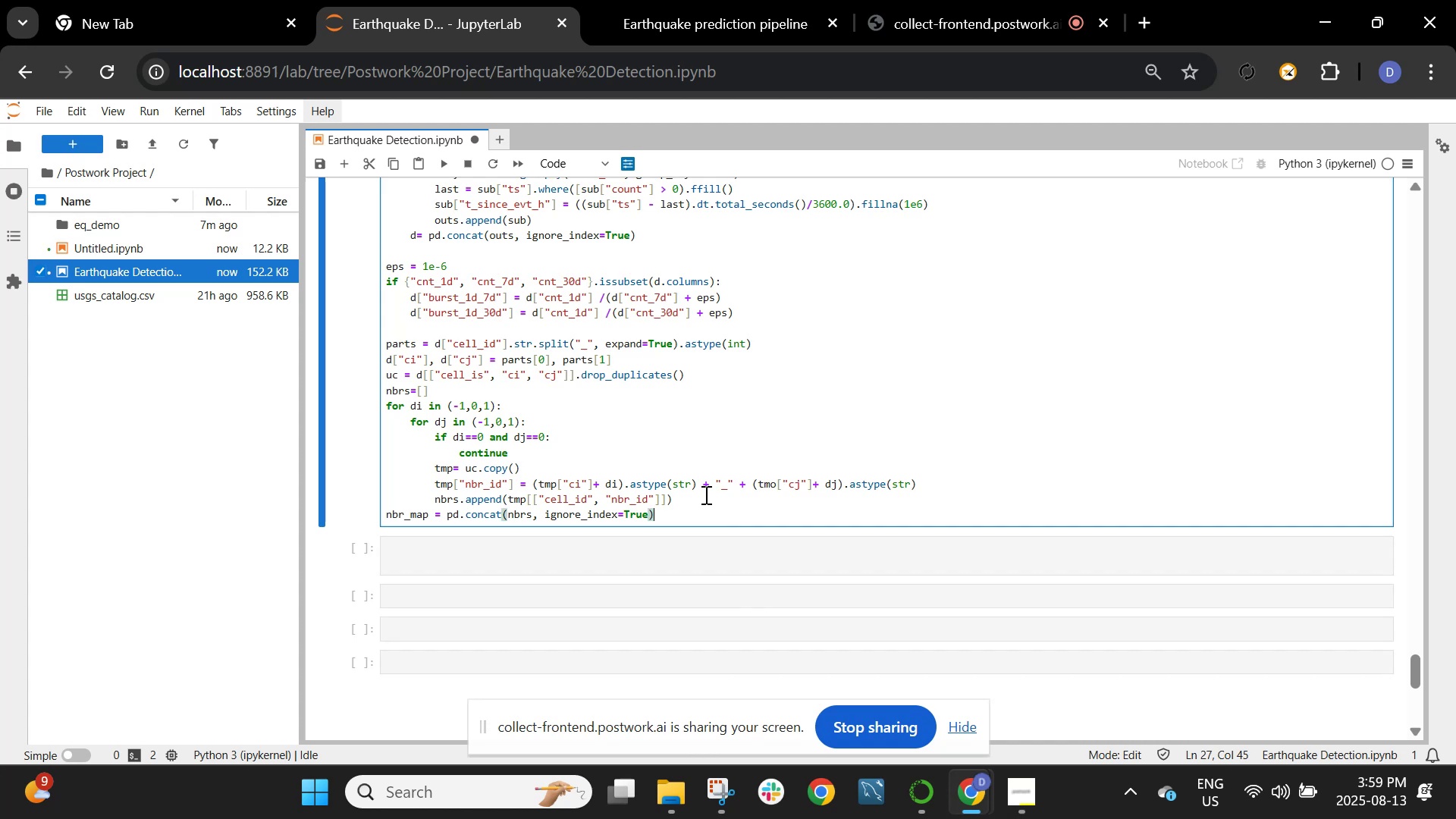 
key(Enter)
 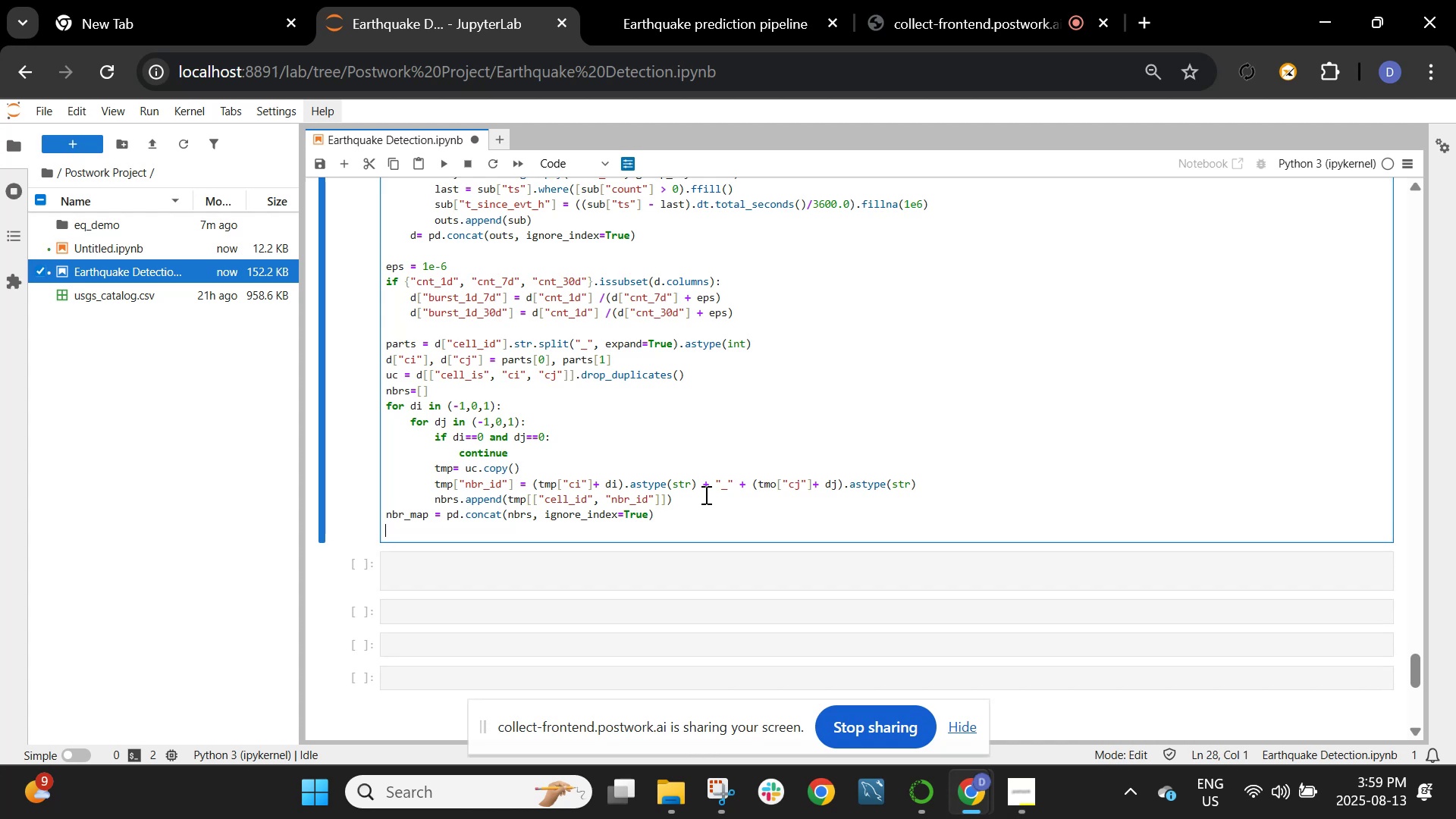 
key(Enter)
 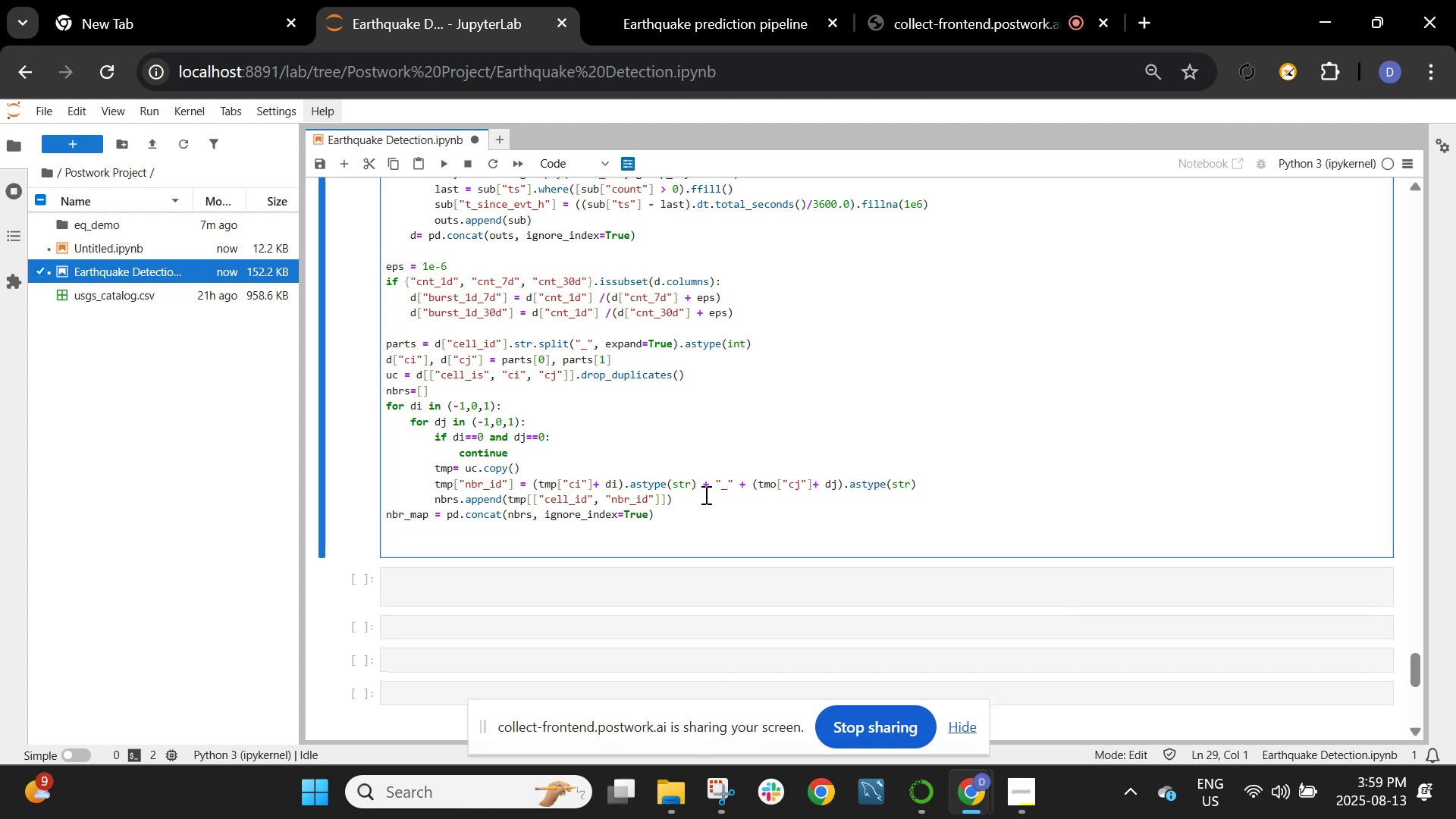 
type(if "cnt_7d" in d.columns:)
 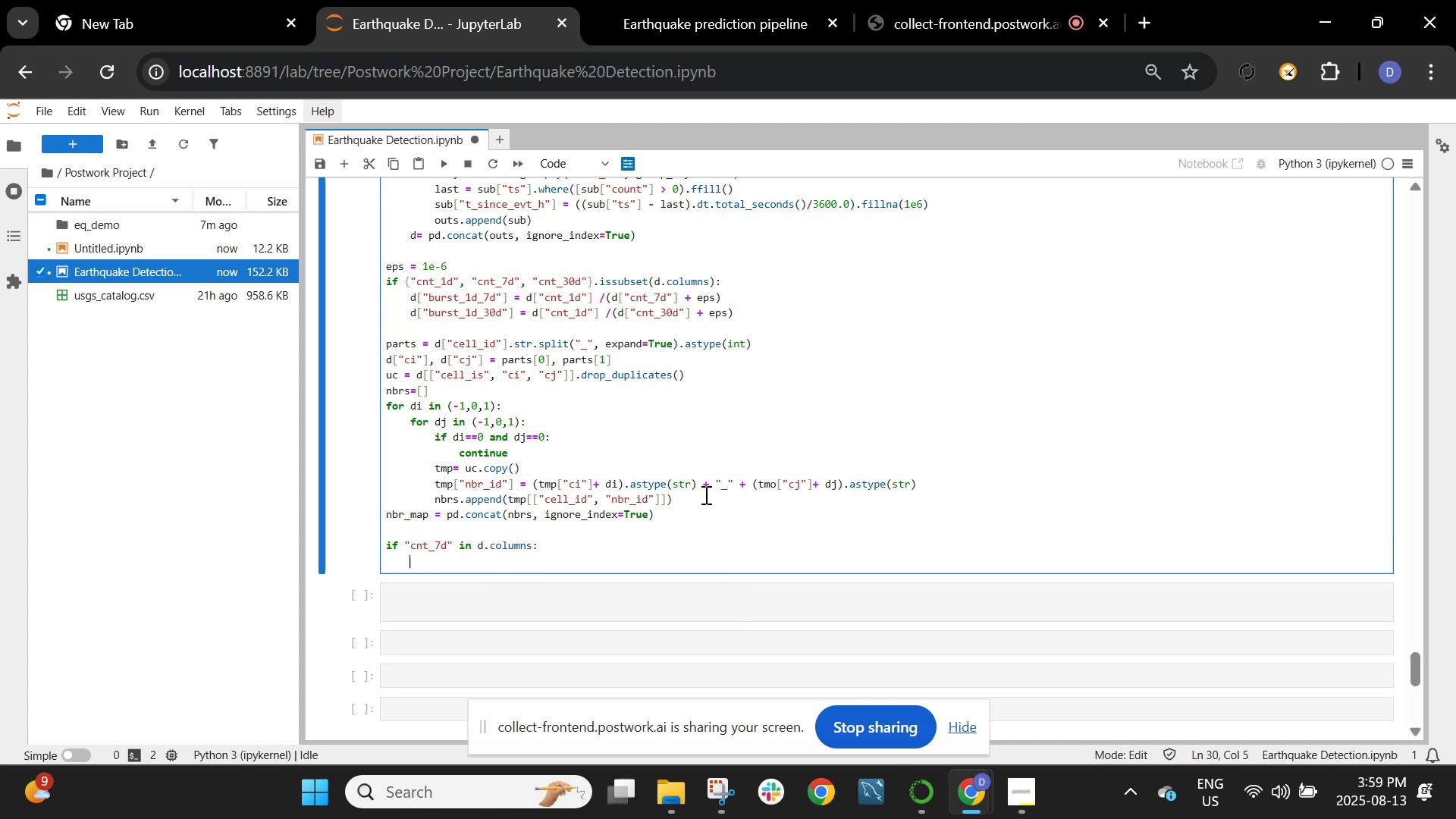 
 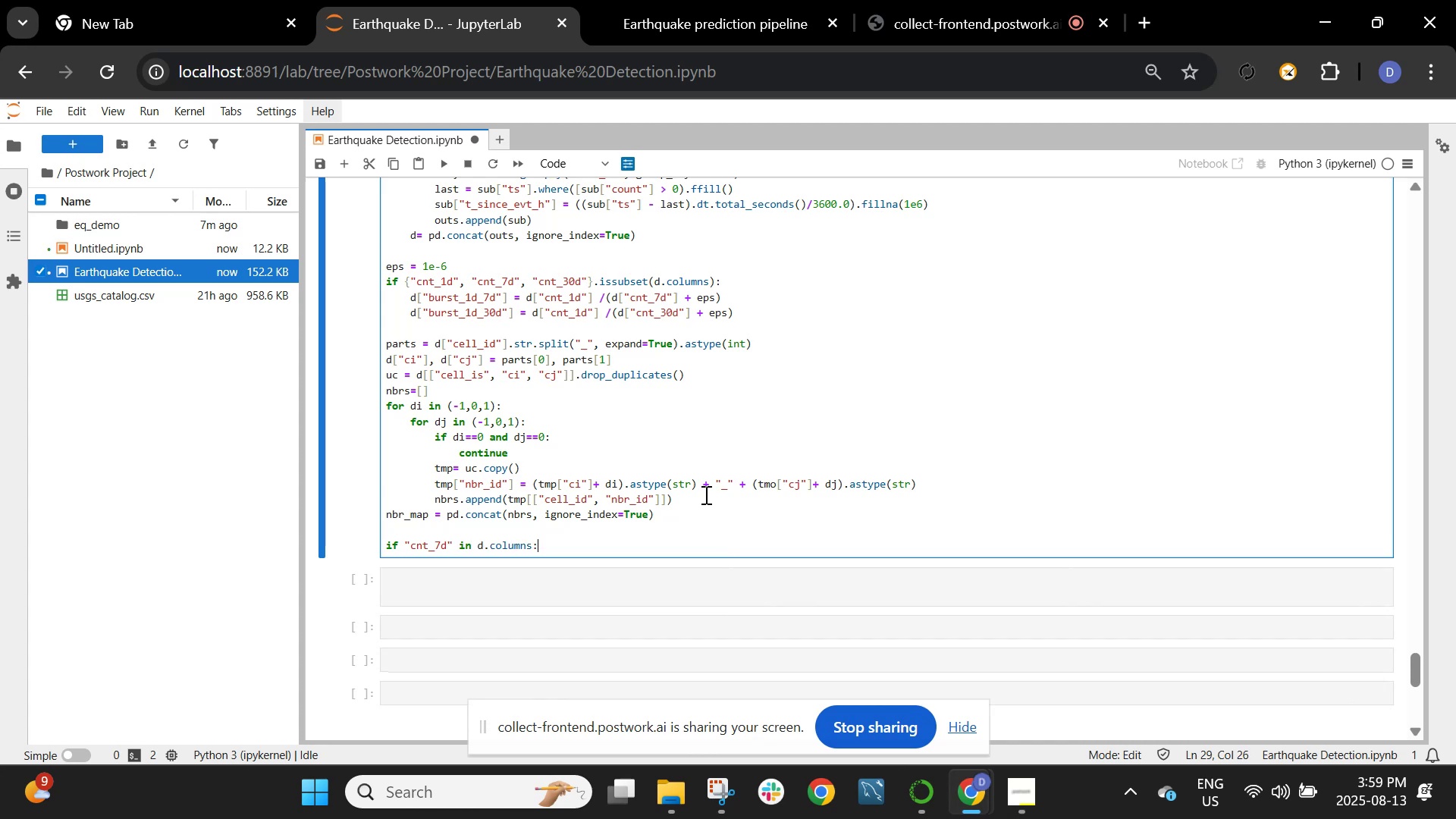 
key(Enter)
 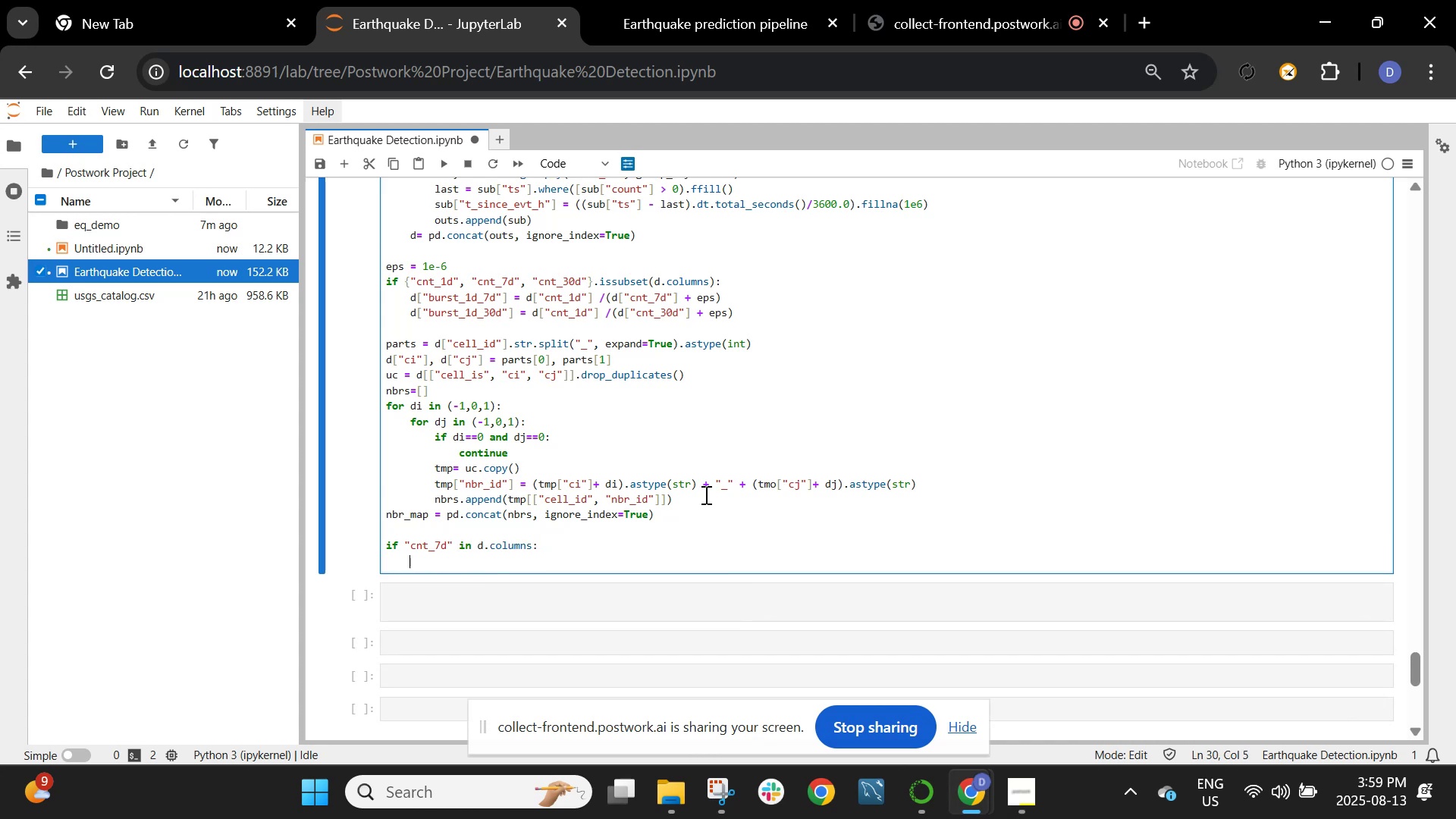 
type(nbr_feat = d[["cell_id", "ts", "cnt_7d"]].rename(columns={"cell_id":"nbr_id", "cnt_7d")
 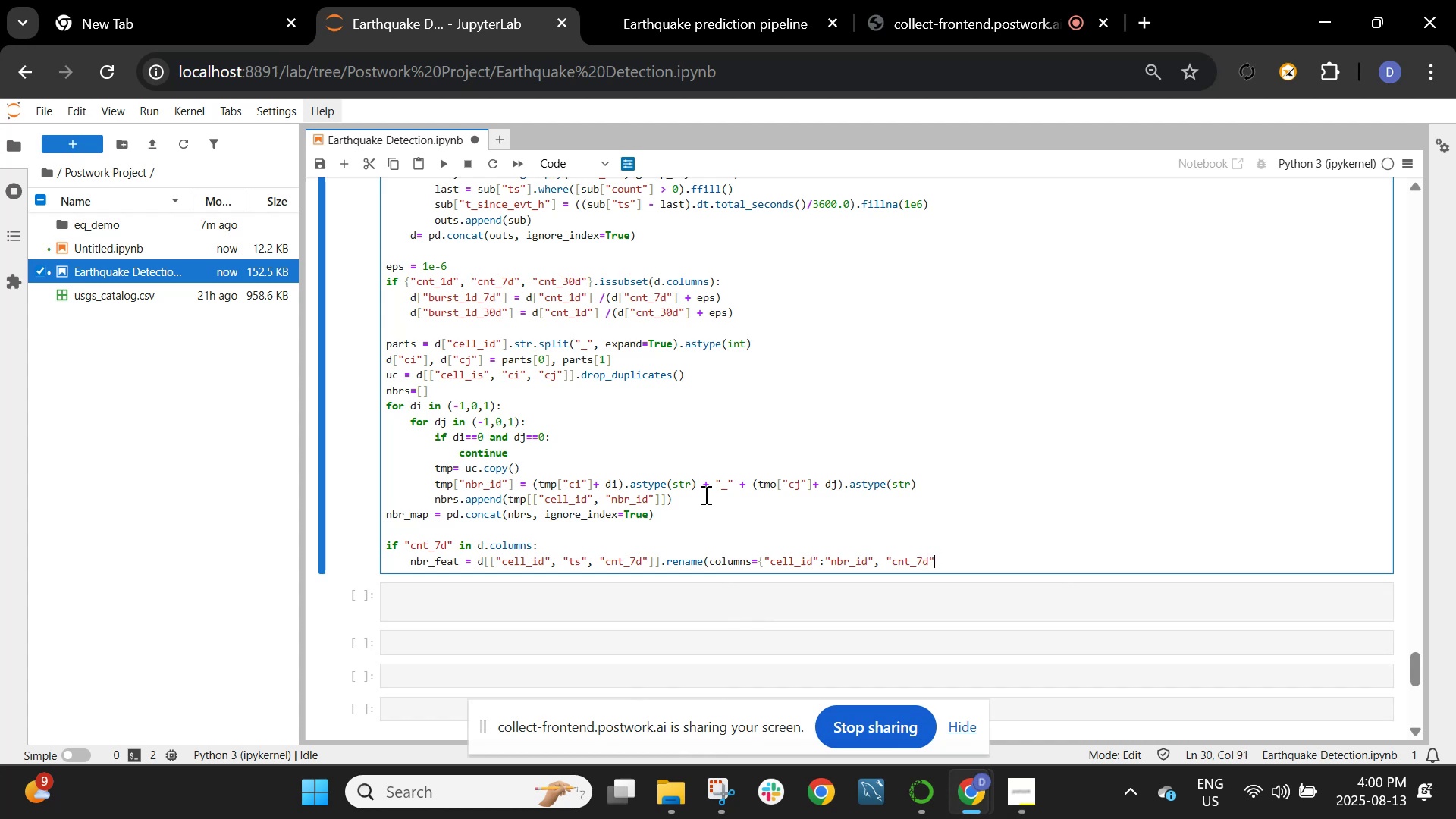 
wait(5.74)
 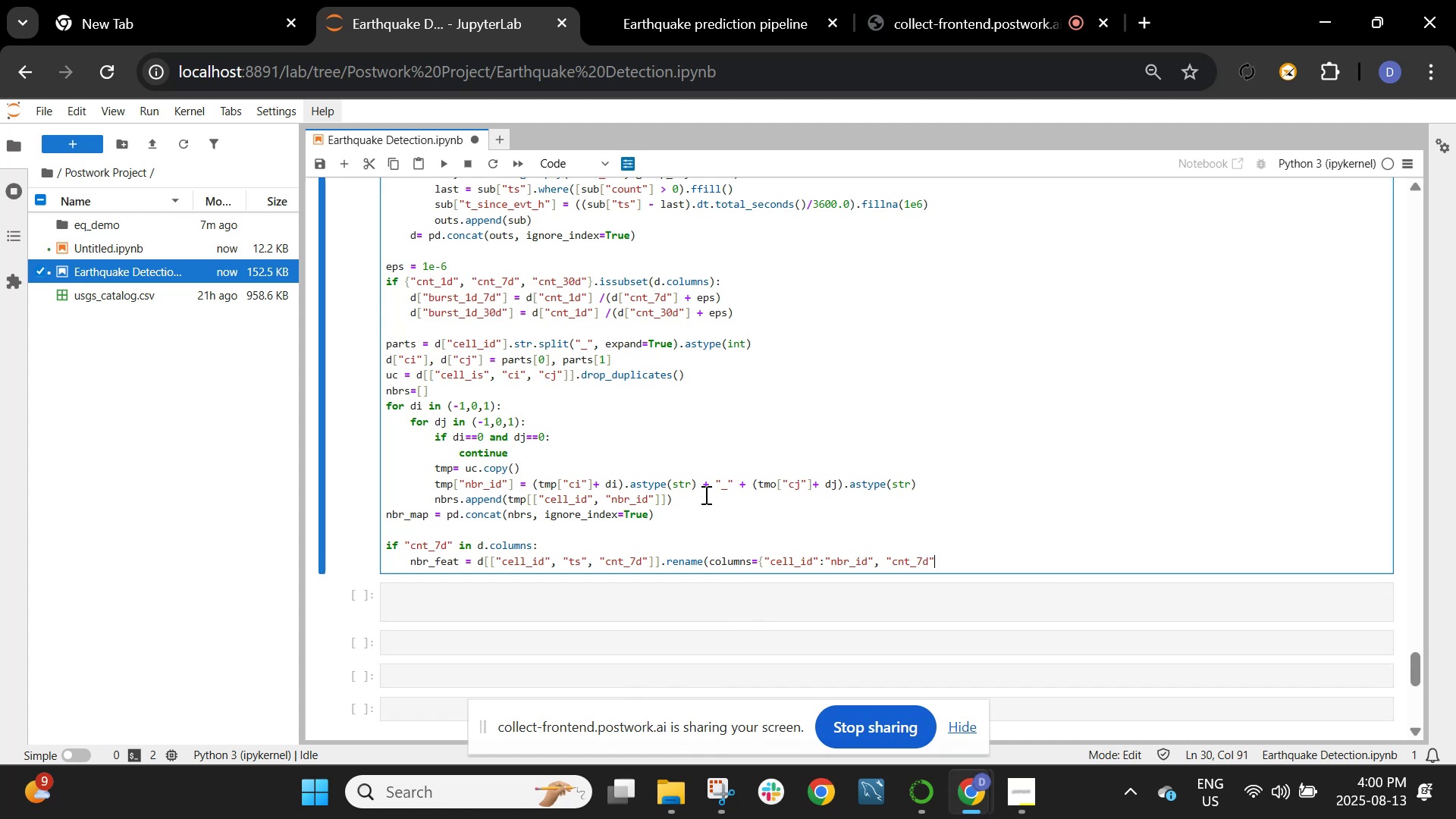 
key(Shift+Semicolon)
 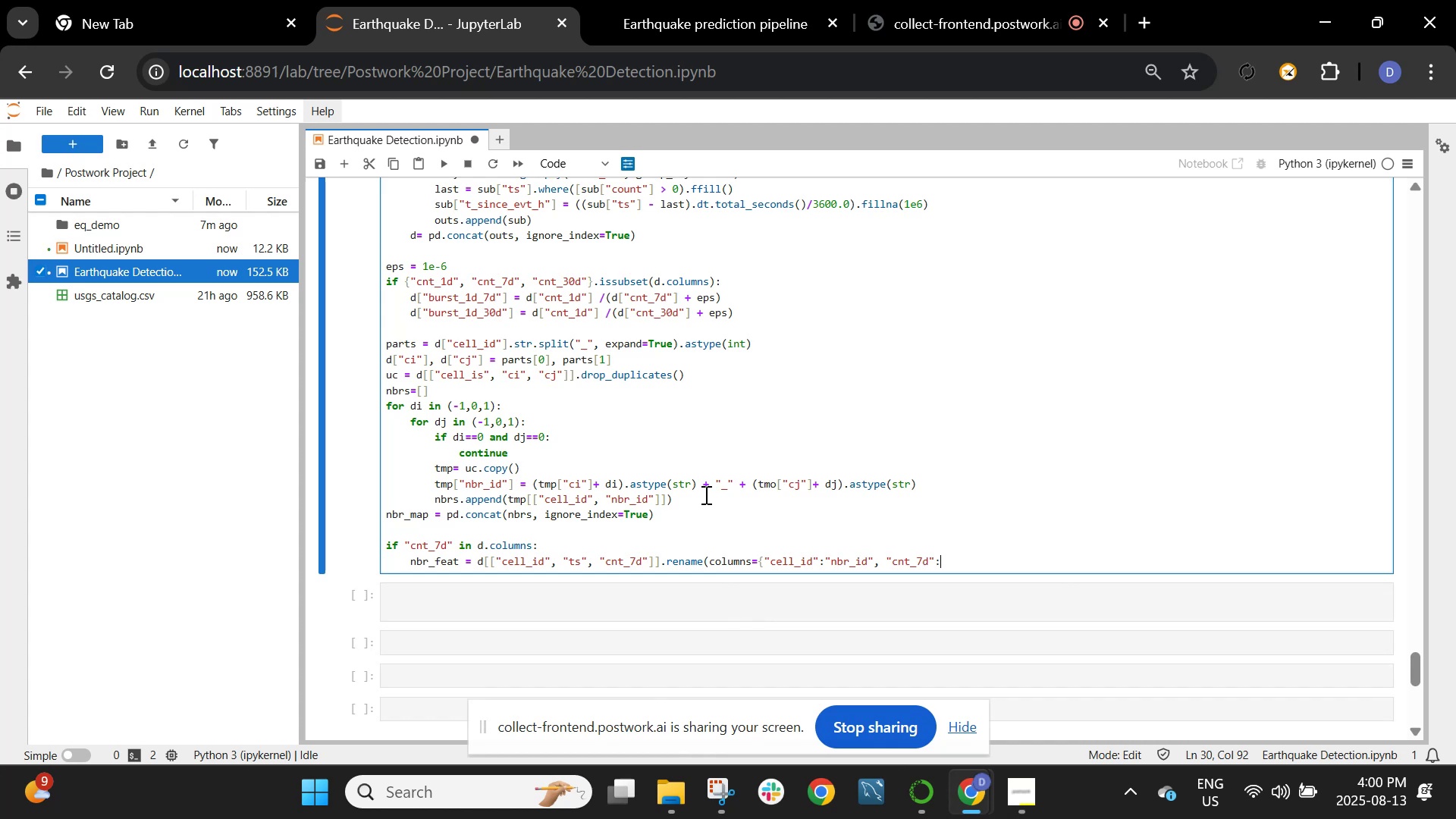 
wait(11.15)
 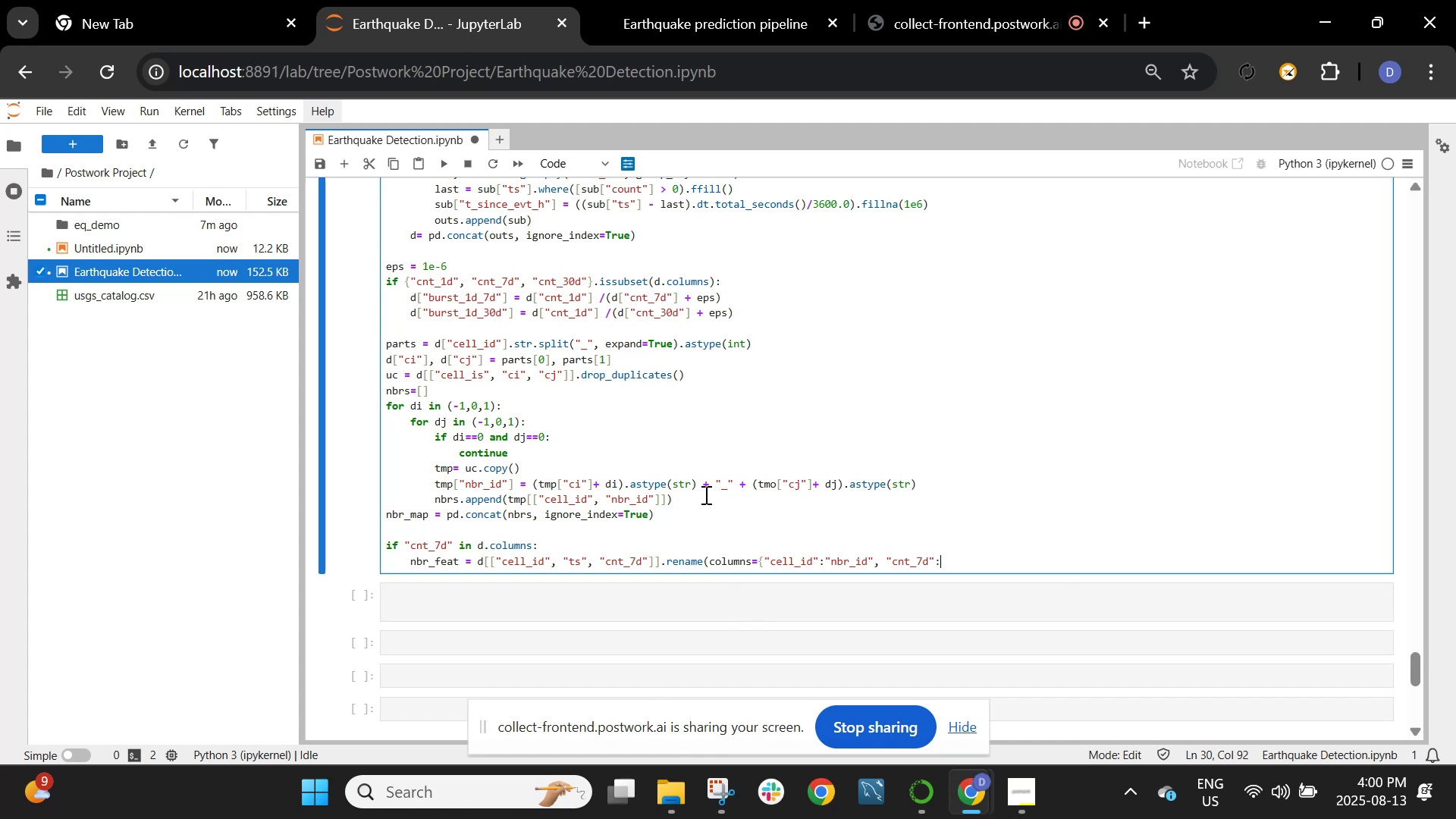 
type("nbr_cnt_7d"}))
 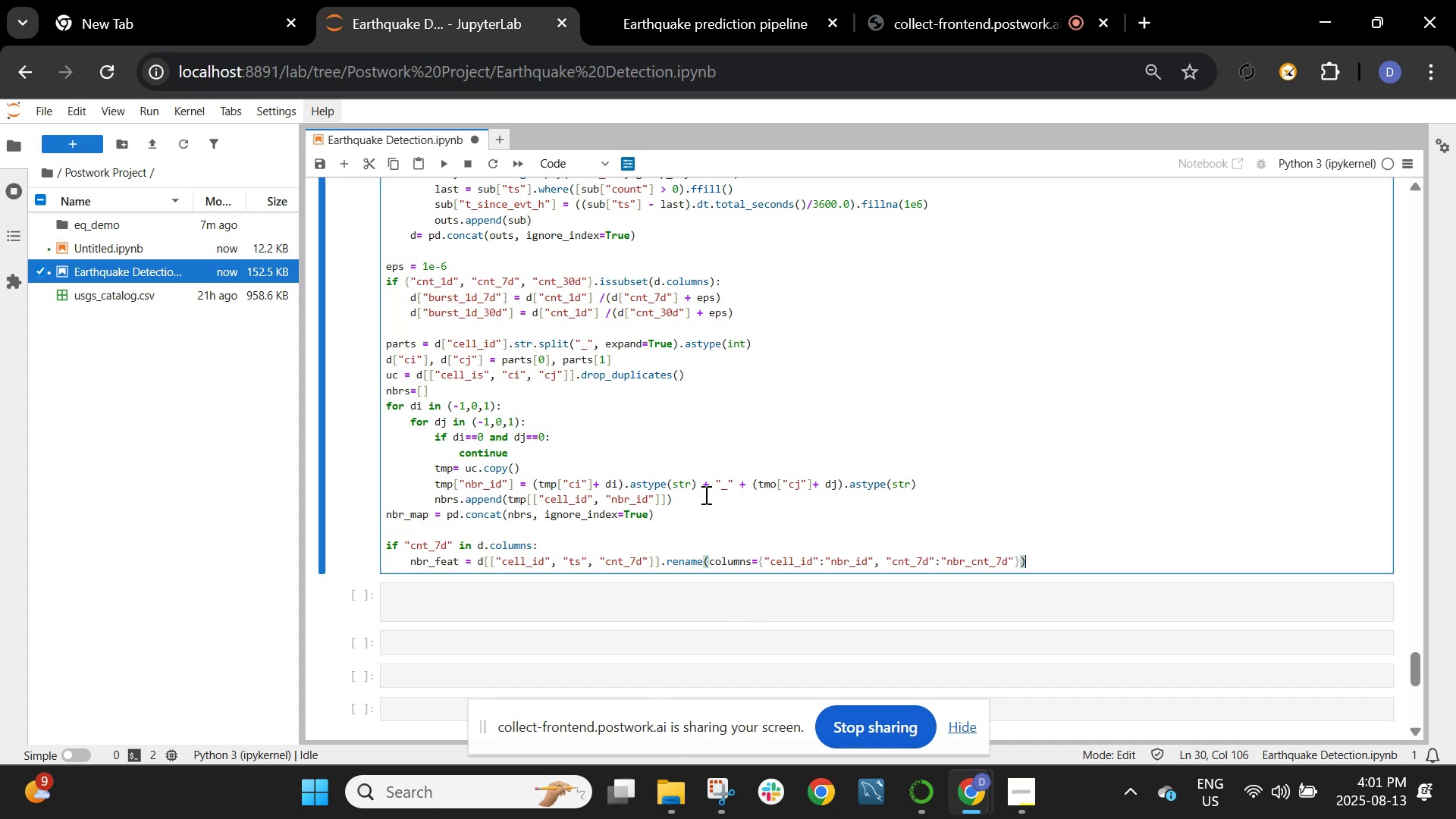 
key(Enter)
 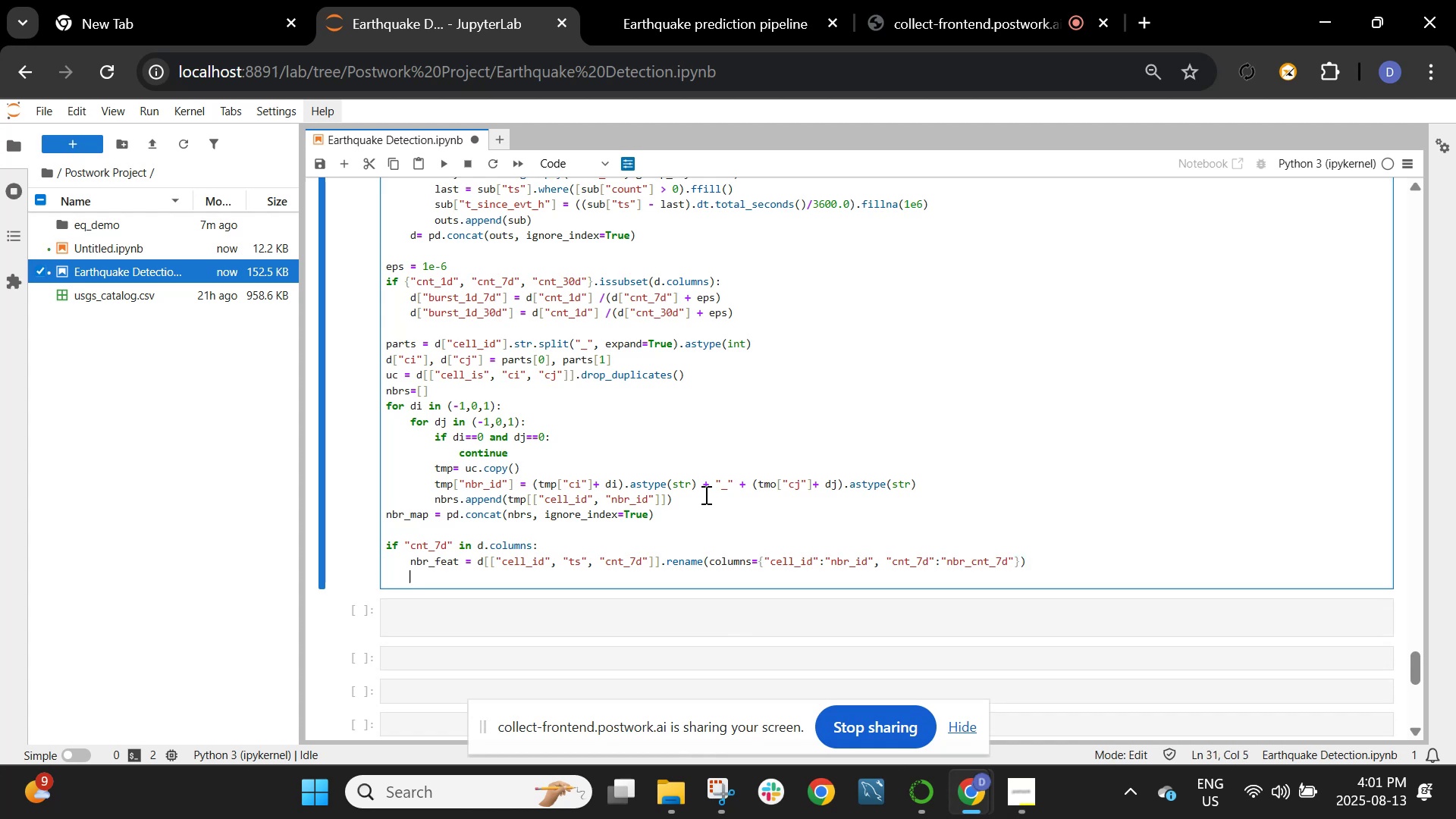 
wait(7.25)
 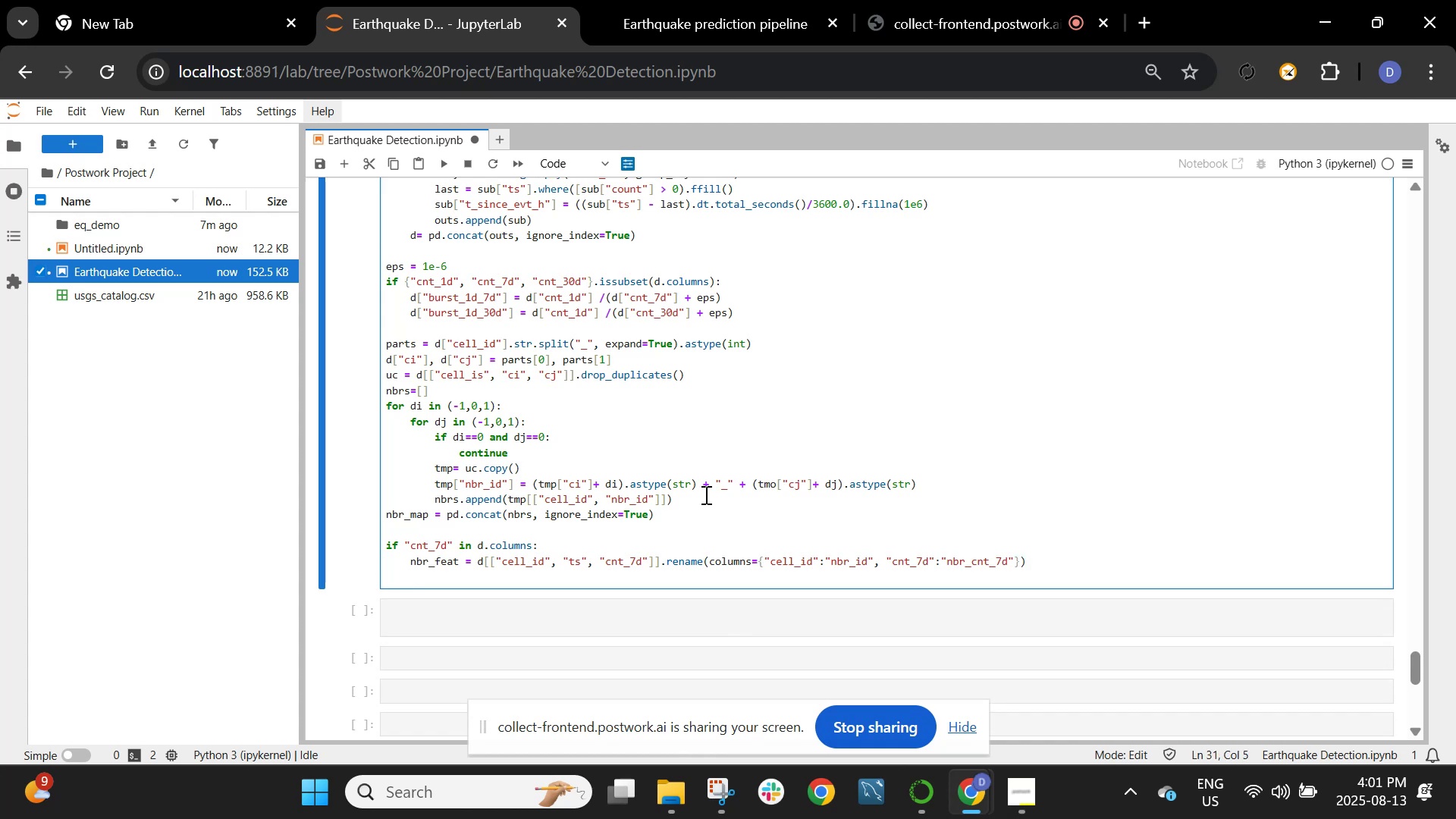 
type(nbr_sum = nbr_map.merge(nbr_feat, on)
 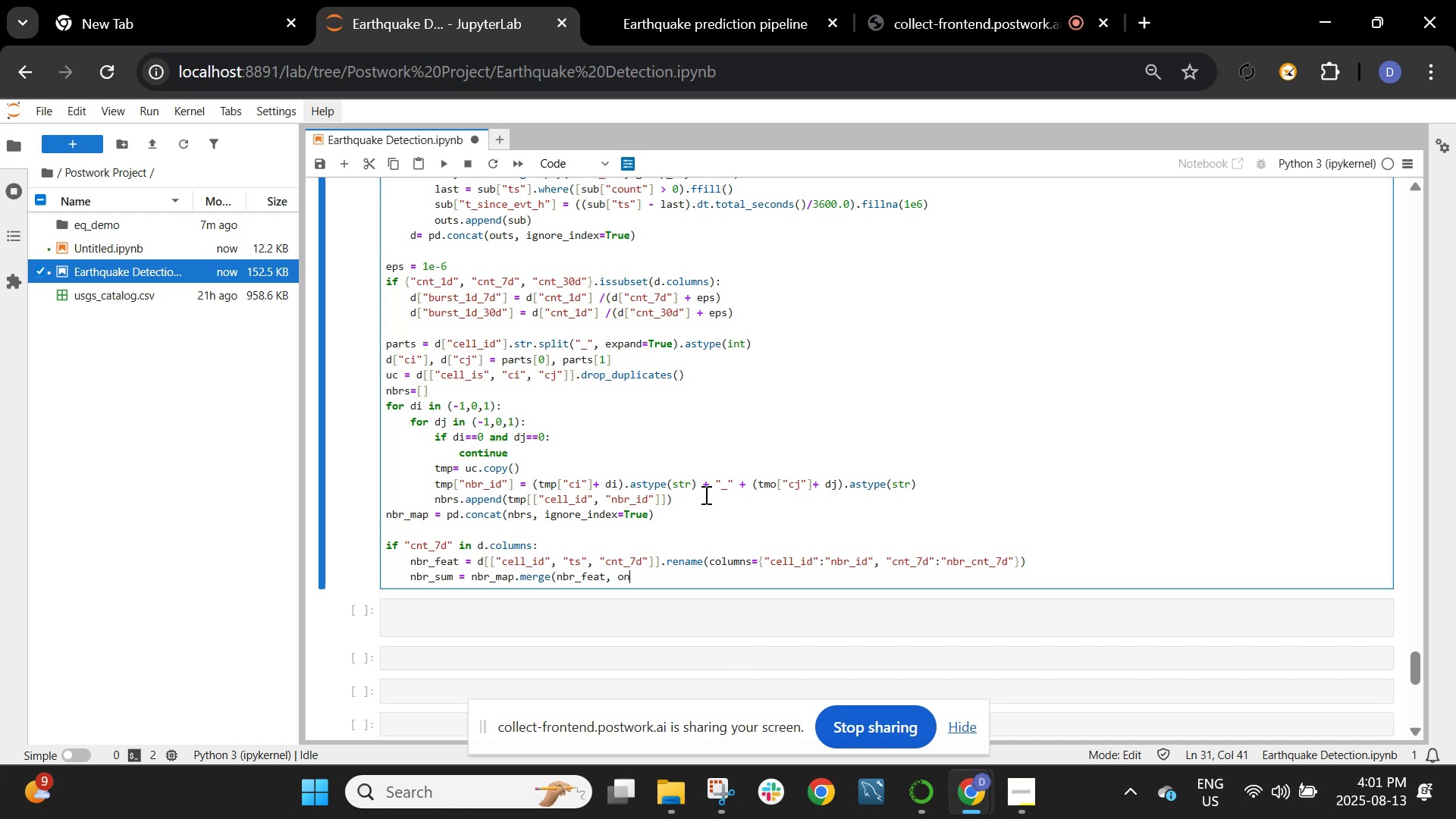 
wait(10.48)
 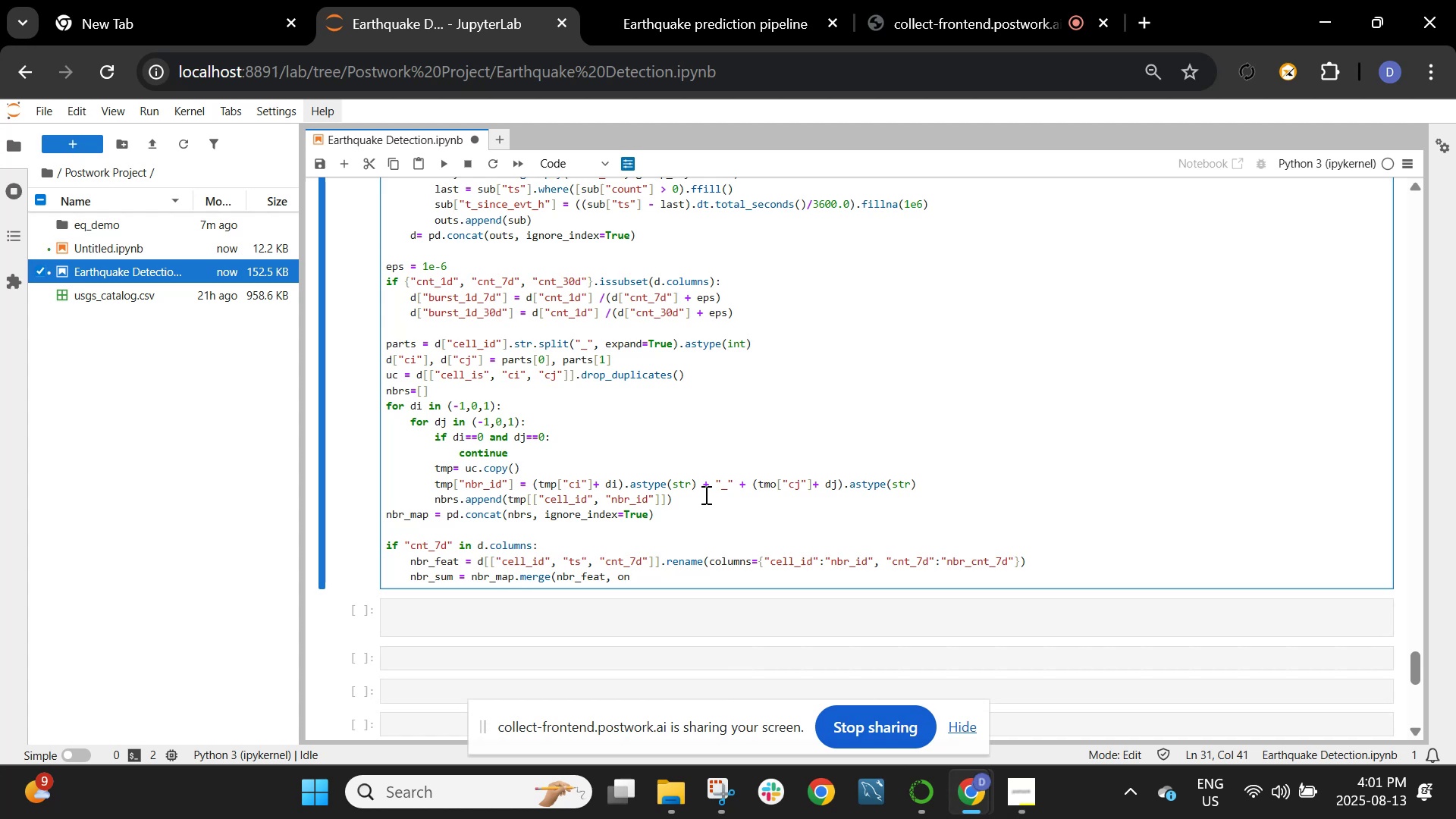 
type(= "nbr)
 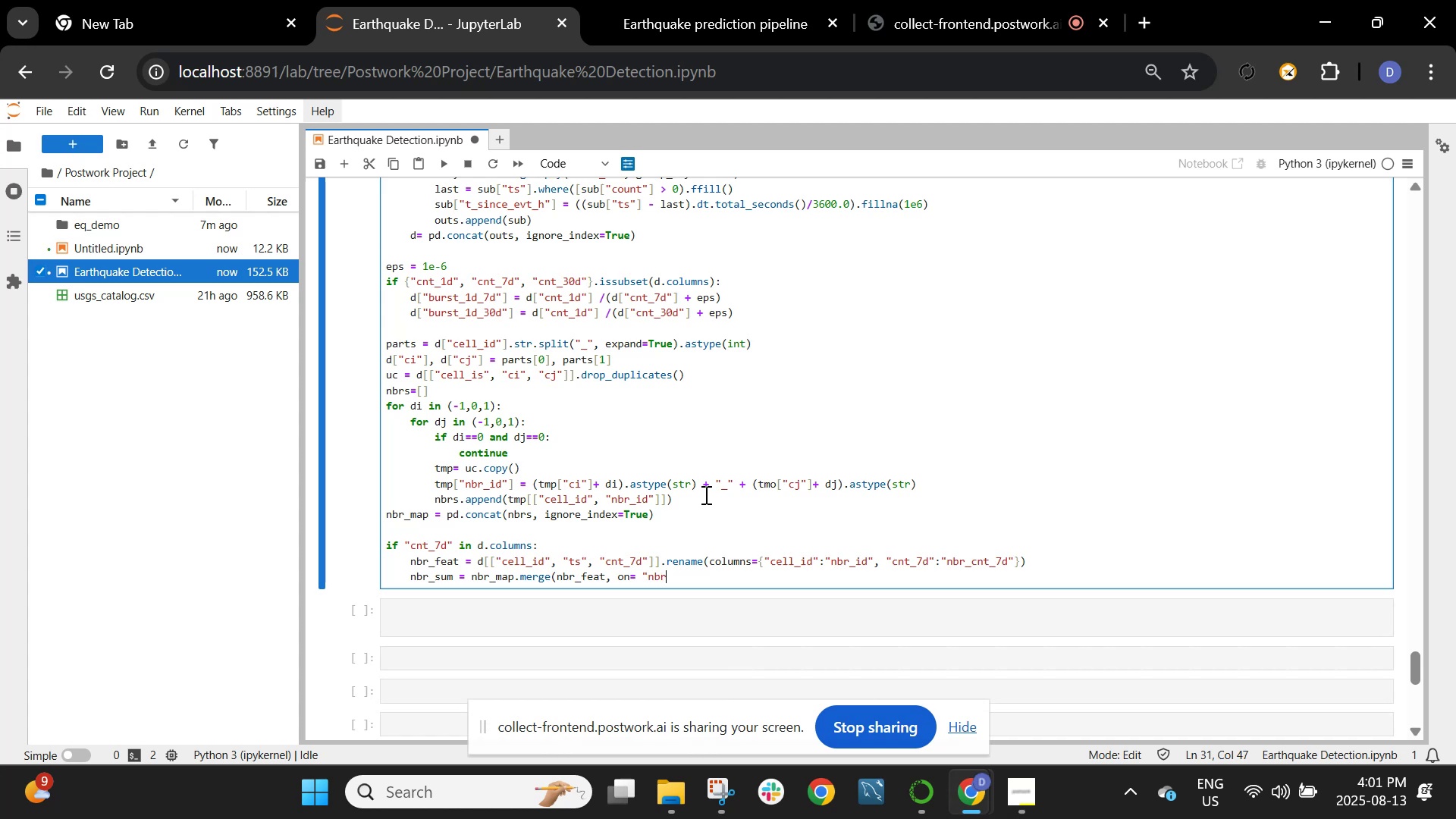 
type(_id")
 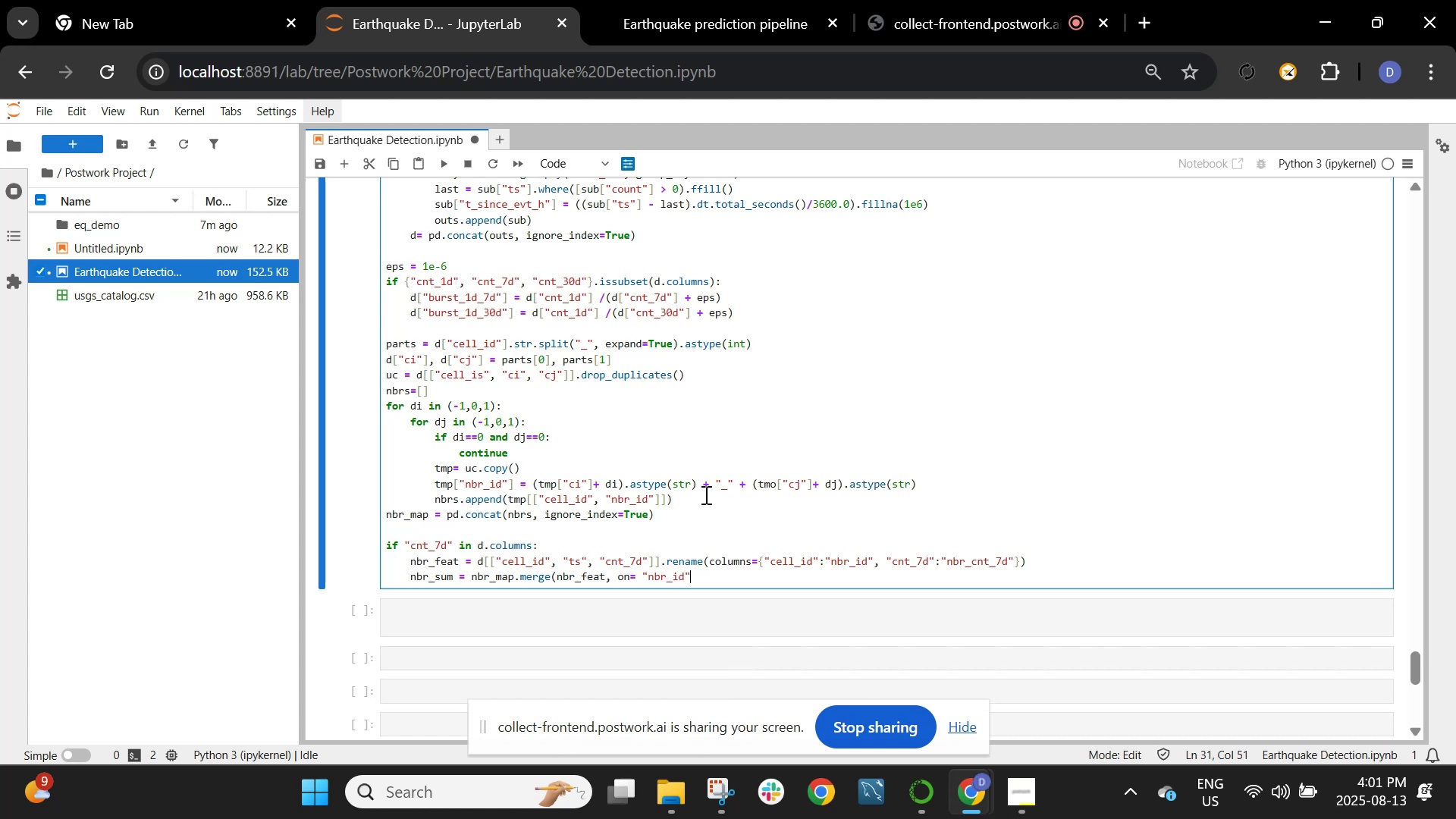 
wait(15.51)
 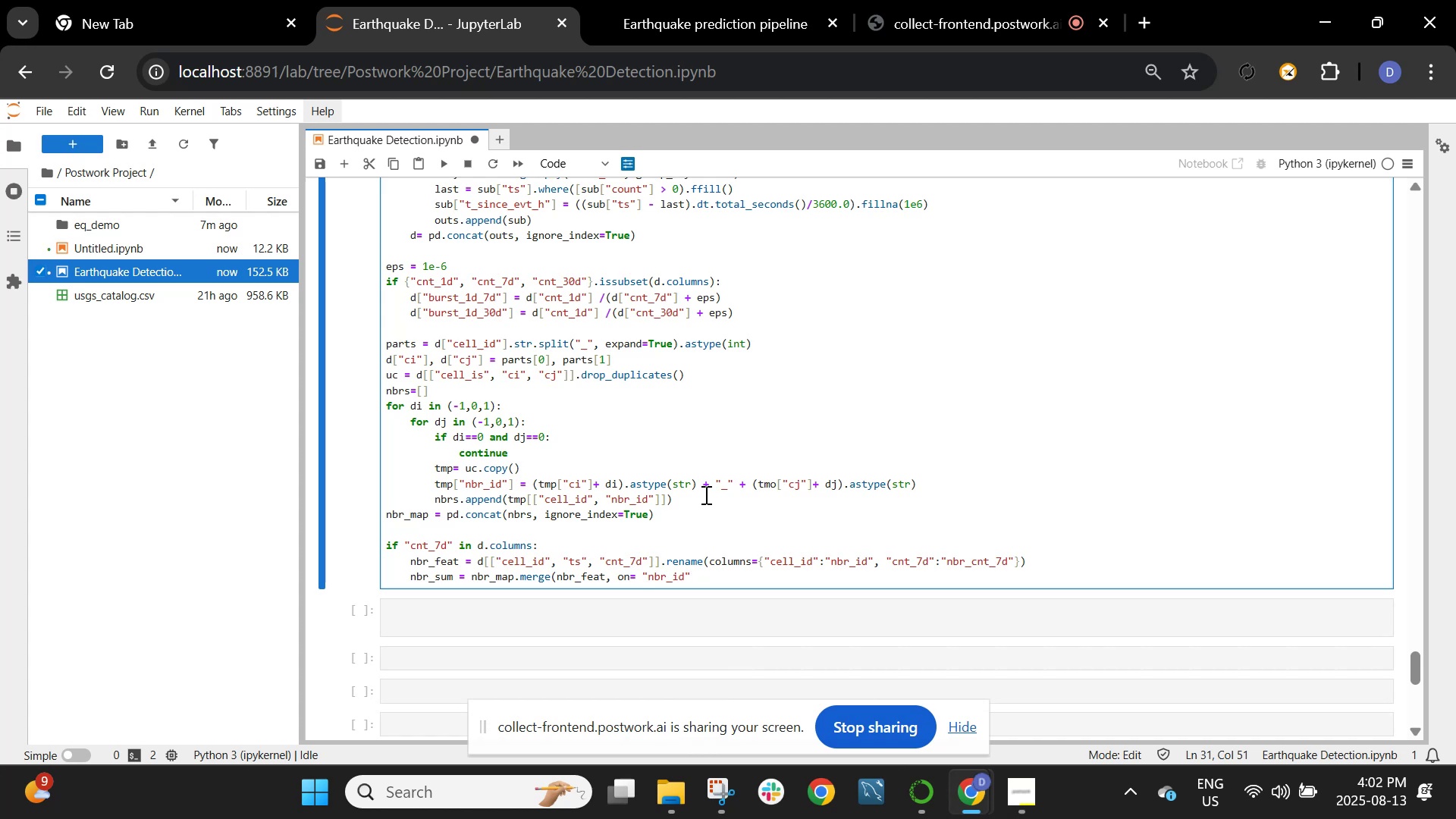 
type(, how="left") |)
key(Backspace)
type(\)
 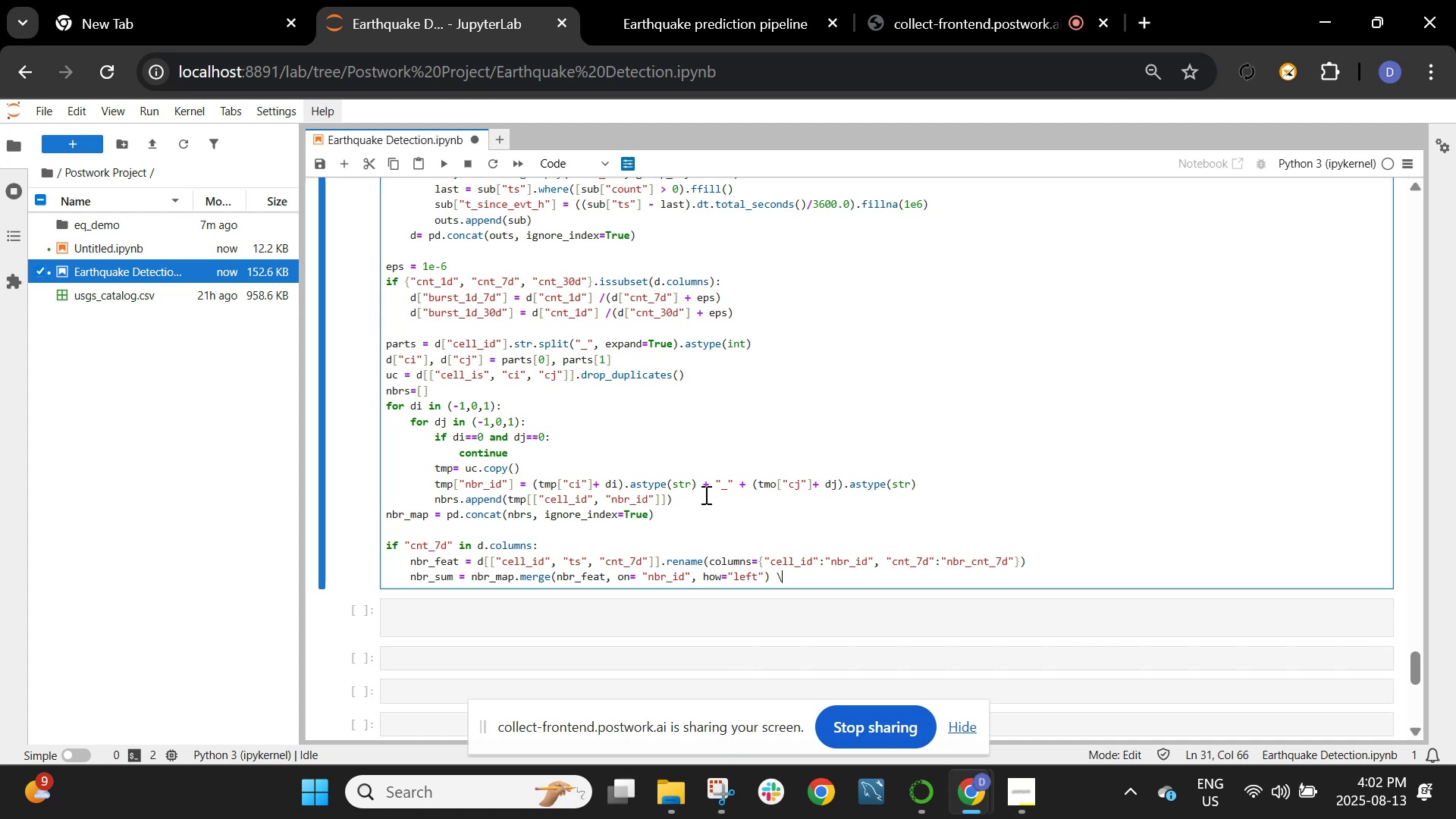 
key(Enter)
 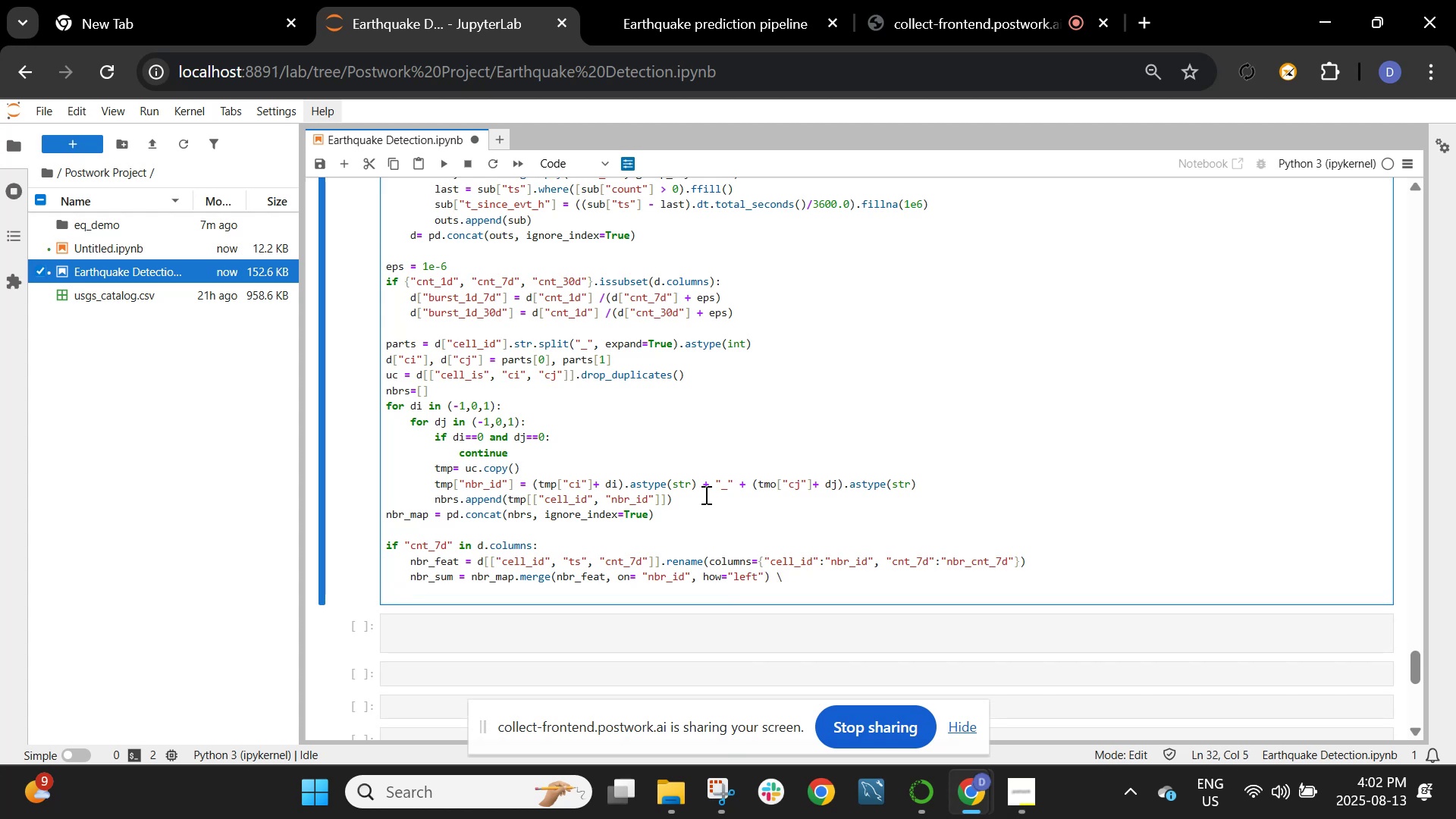 
key(Tab)
 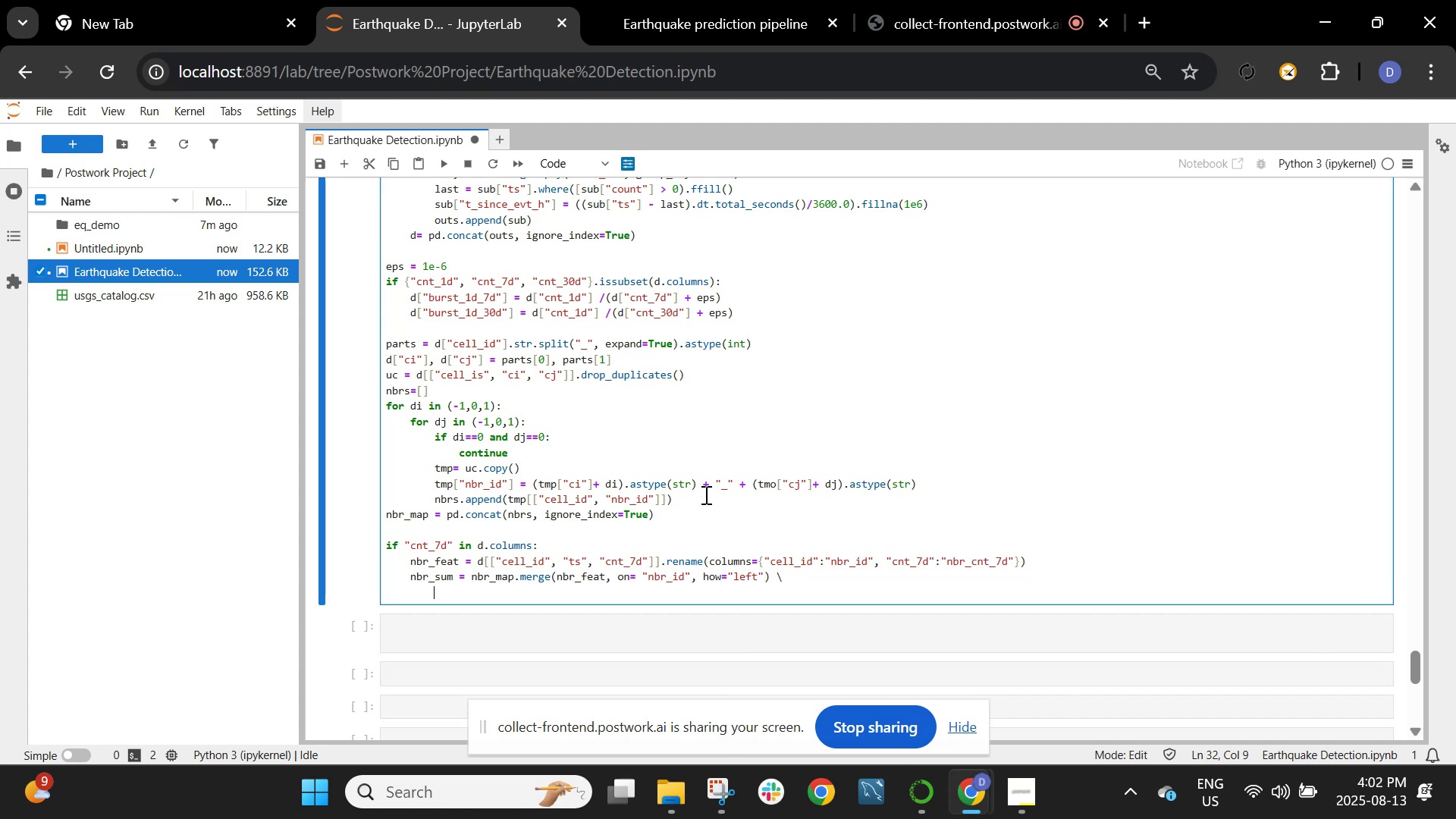 
key(Tab)
 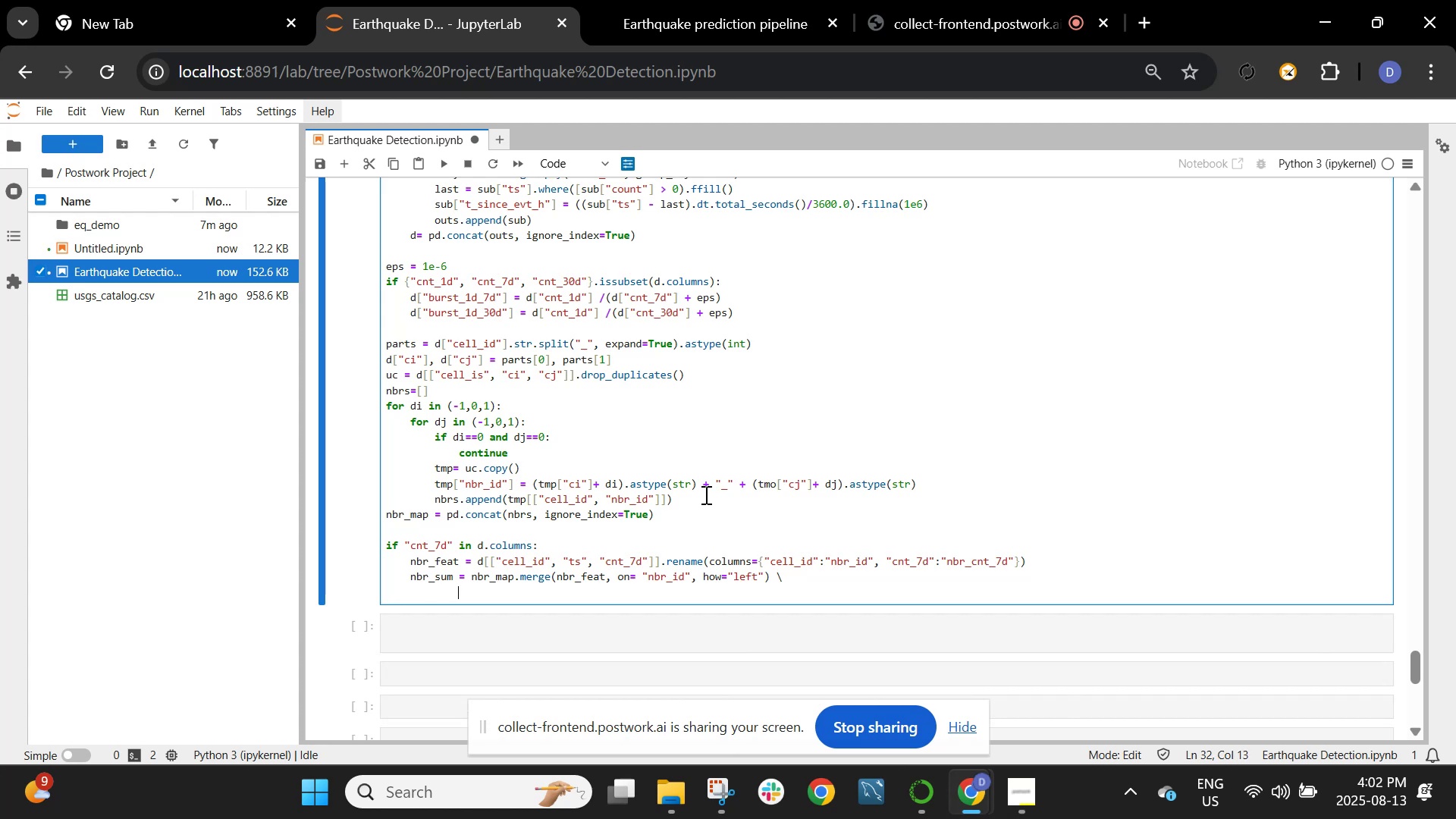 
key(Tab)
 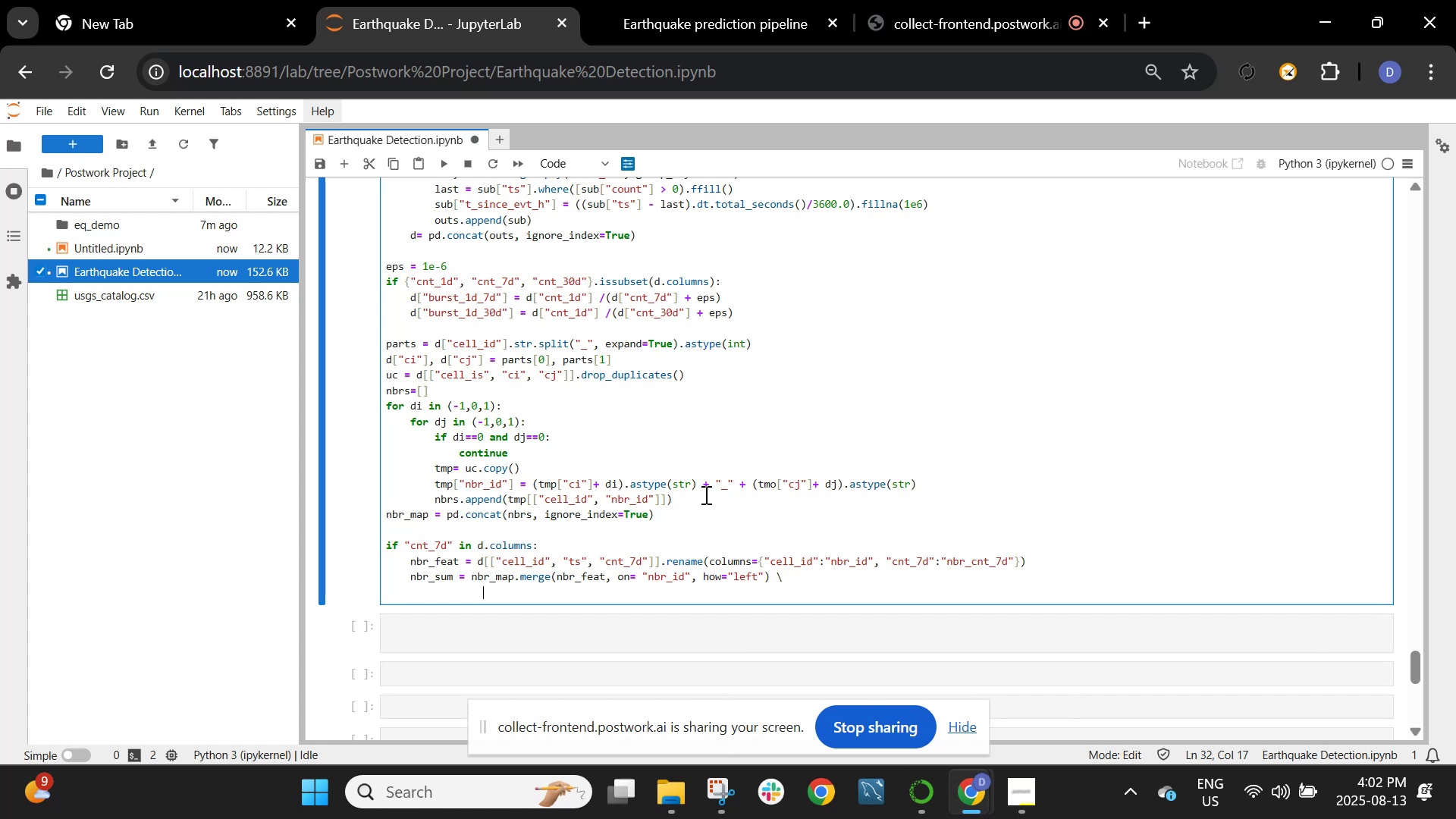 
key(Tab)
 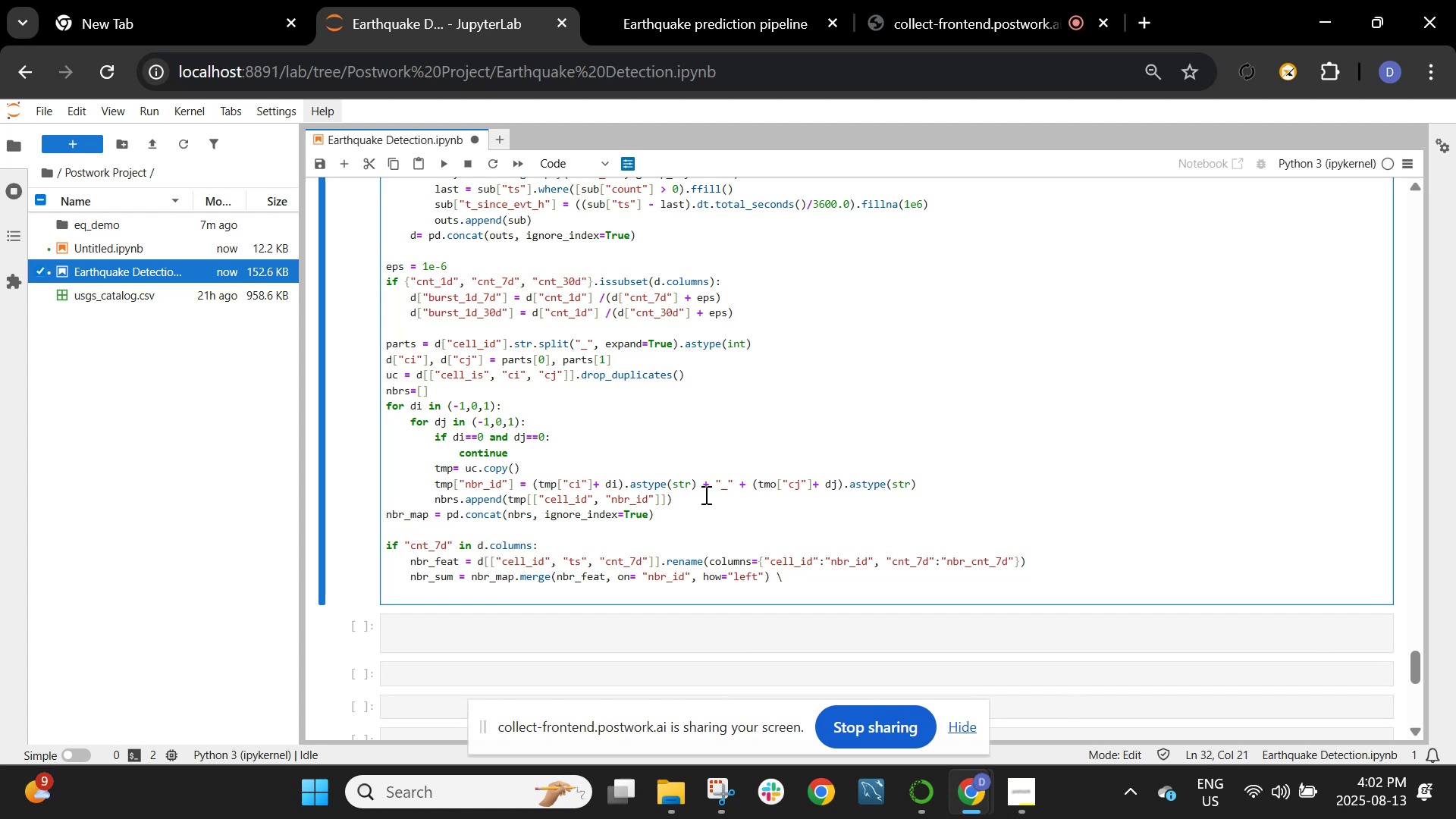 
key(Tab)
 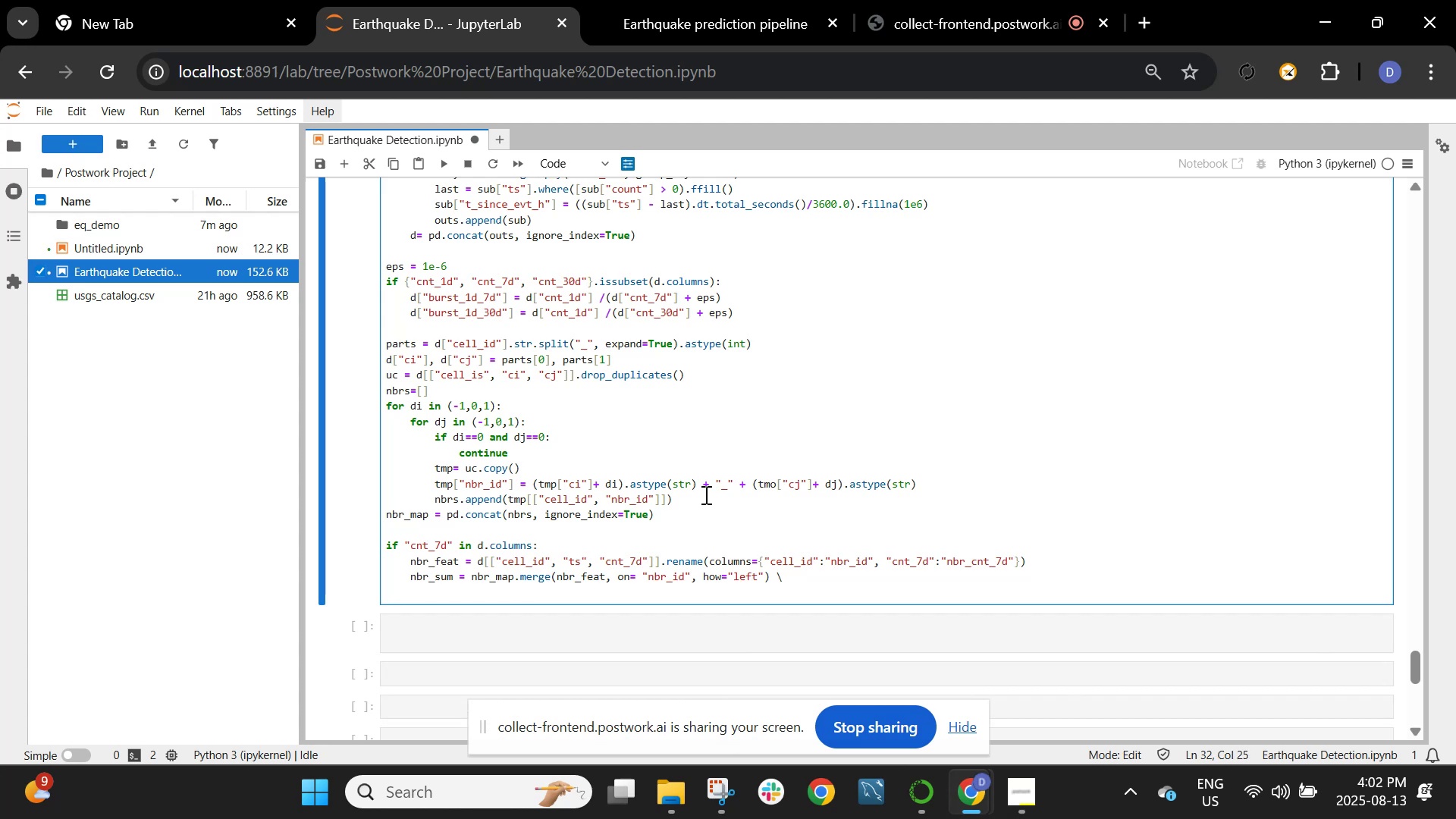 
key(Backspace)
 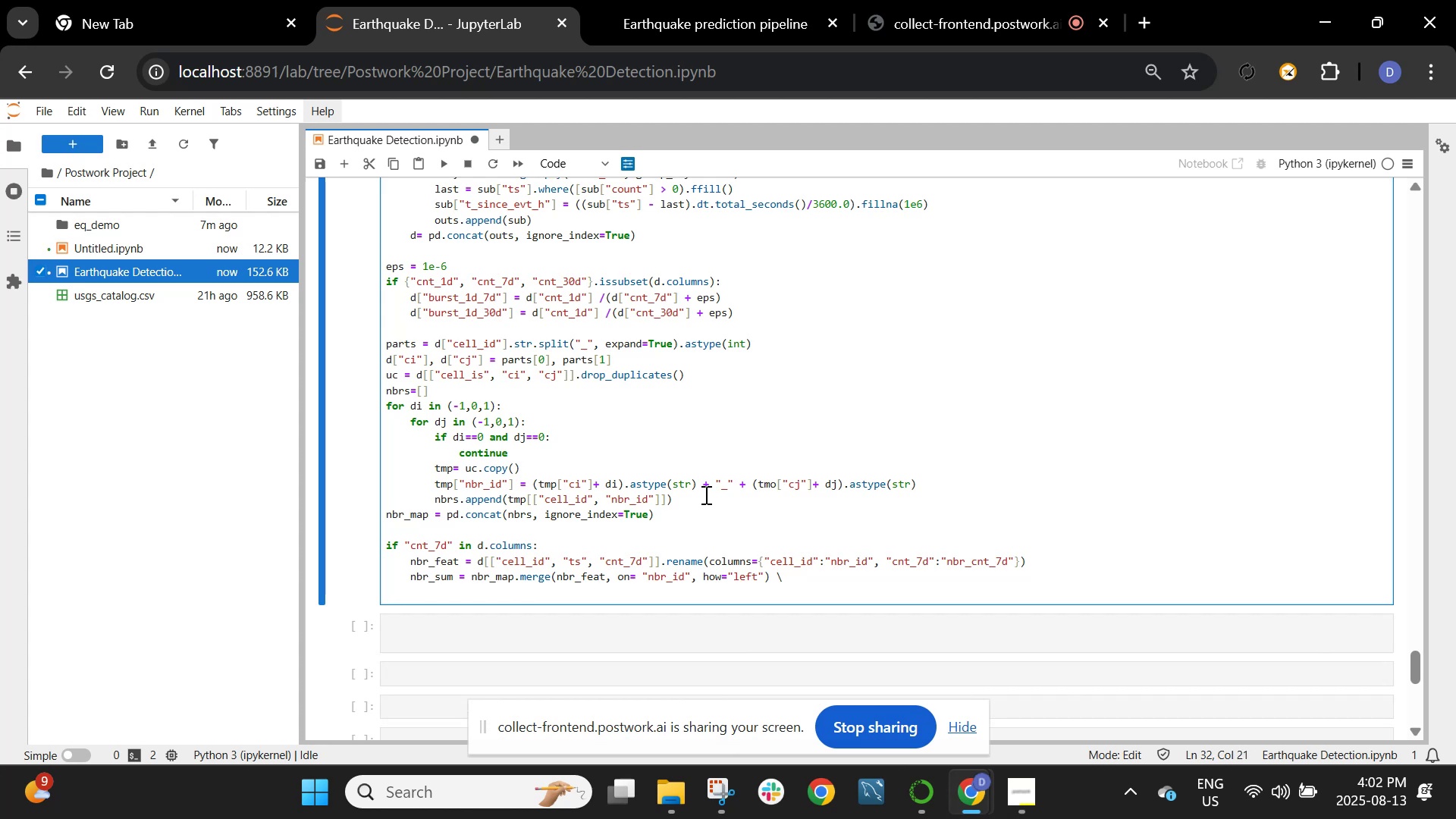 
key(Space)
 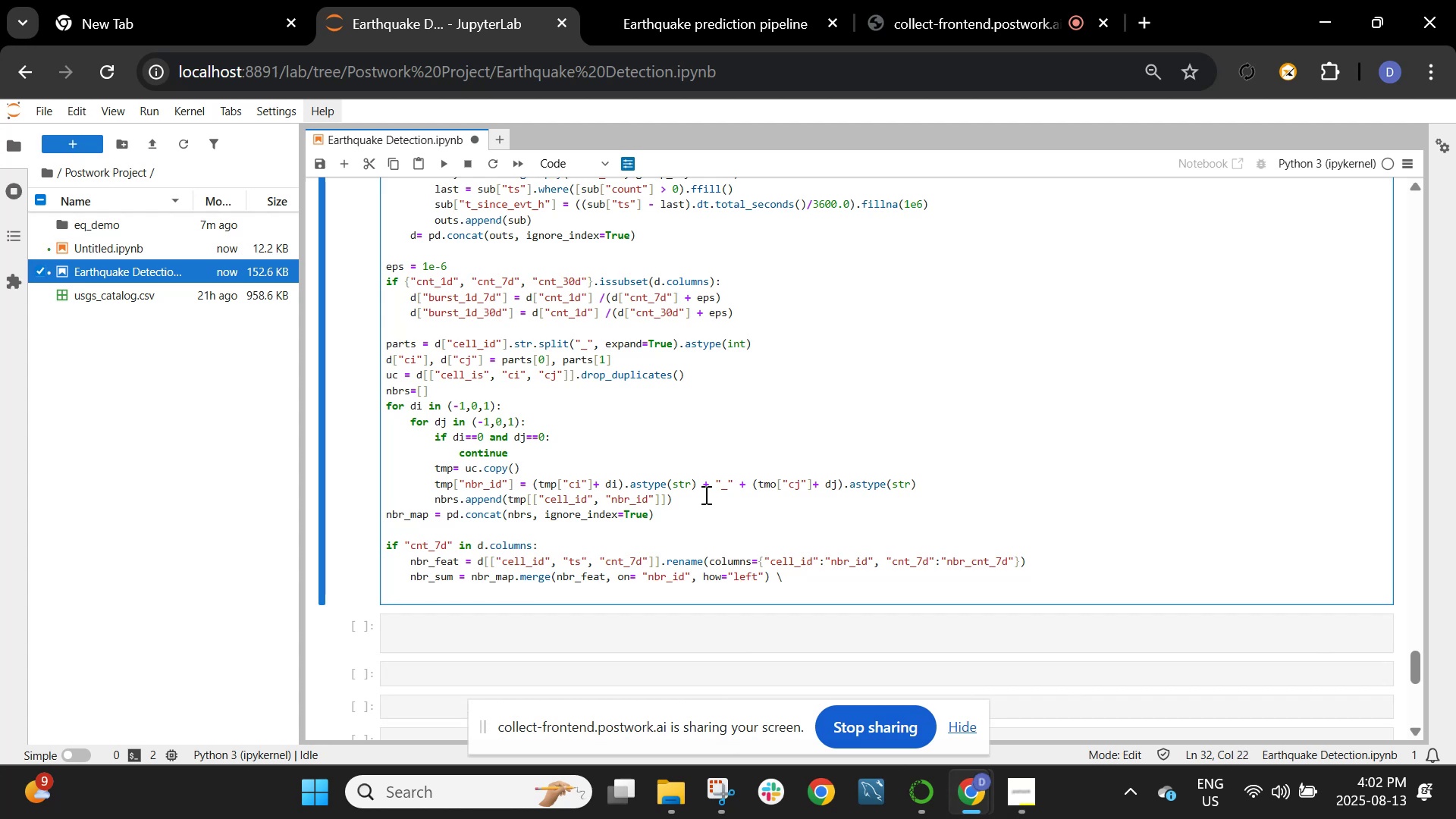 
key(Period)
 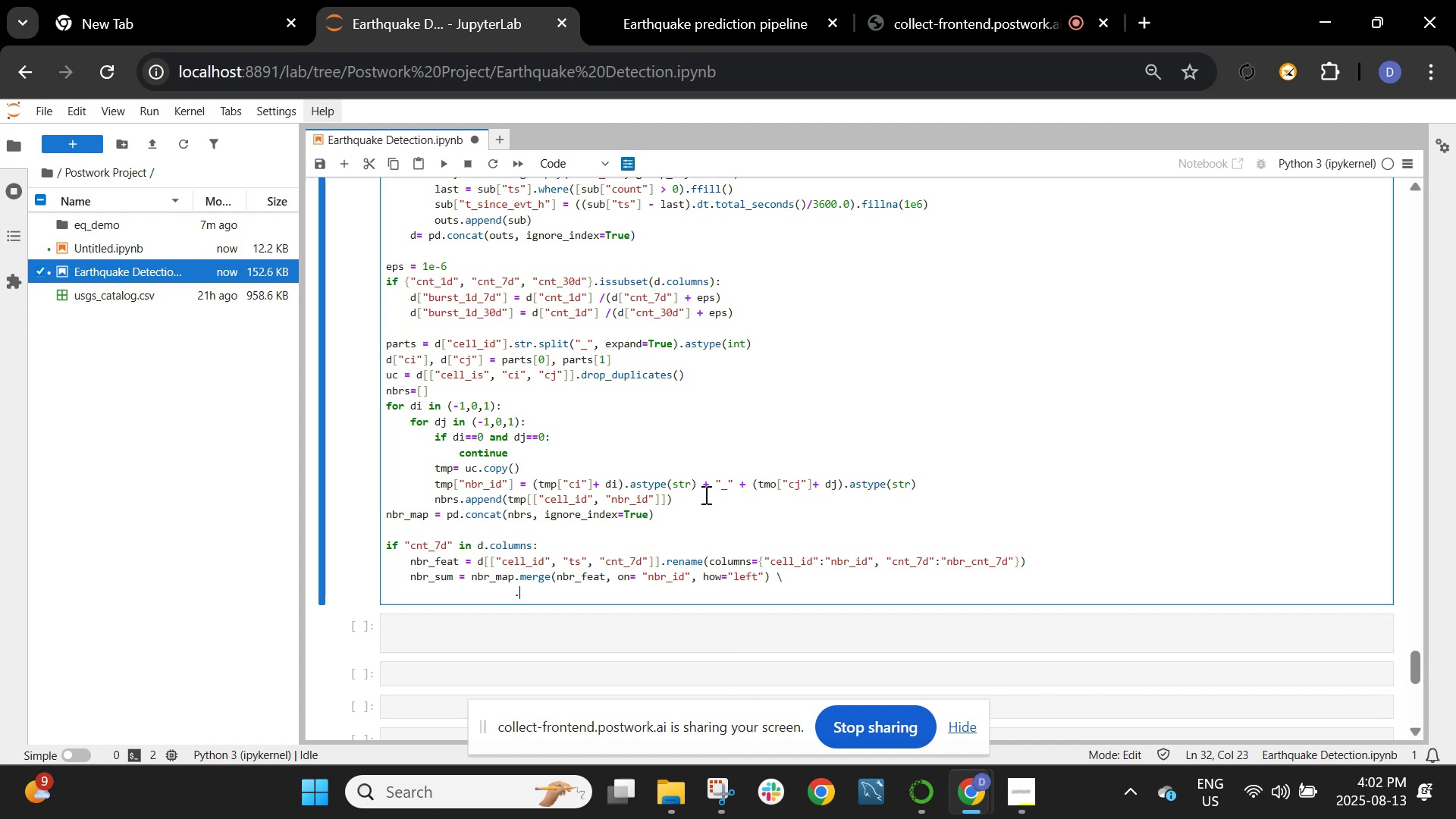 
type(groupby)
 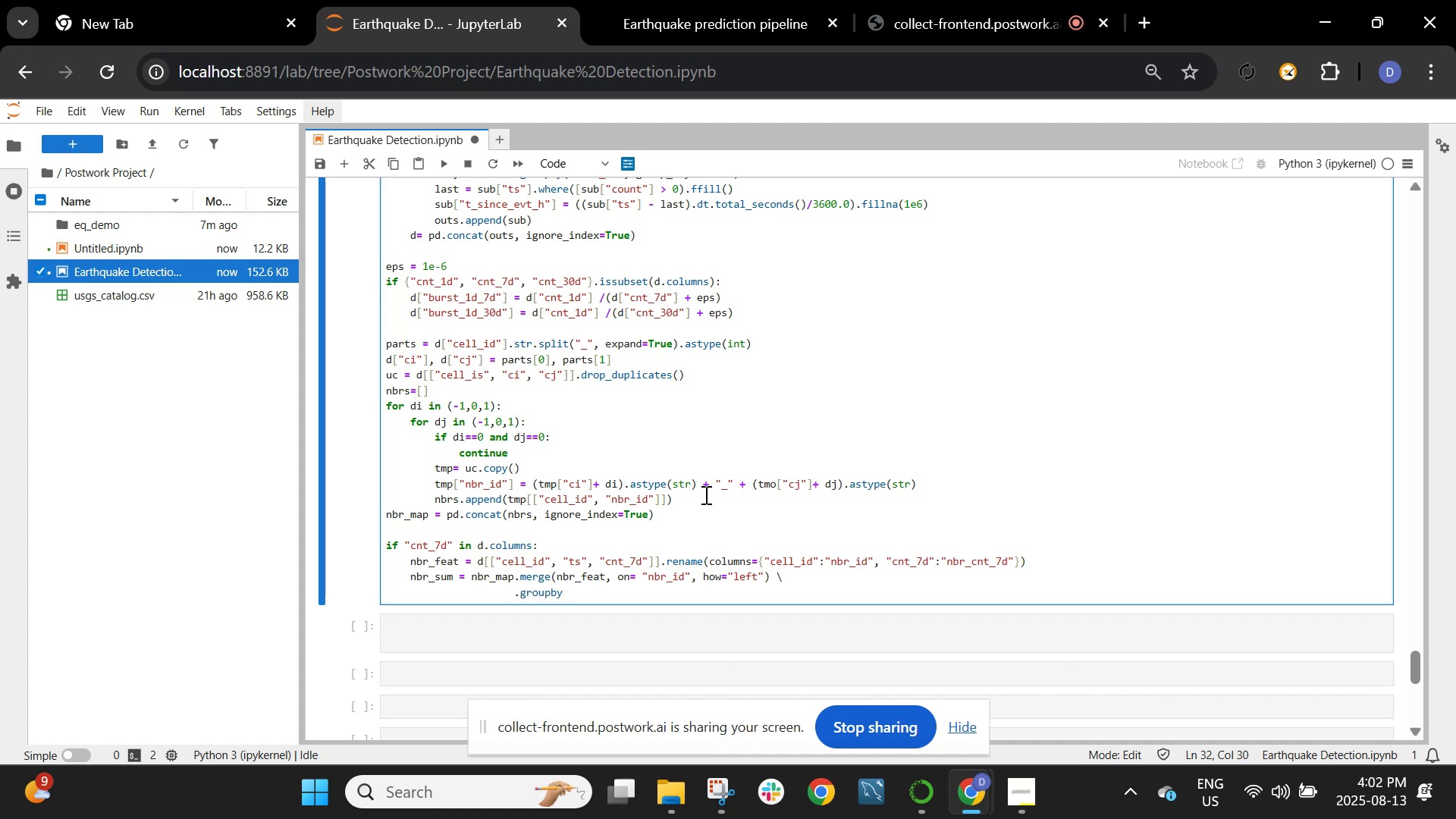 
type(([ce)
key(Backspace)
key(Backspace)
type("cell_id", "ts")
 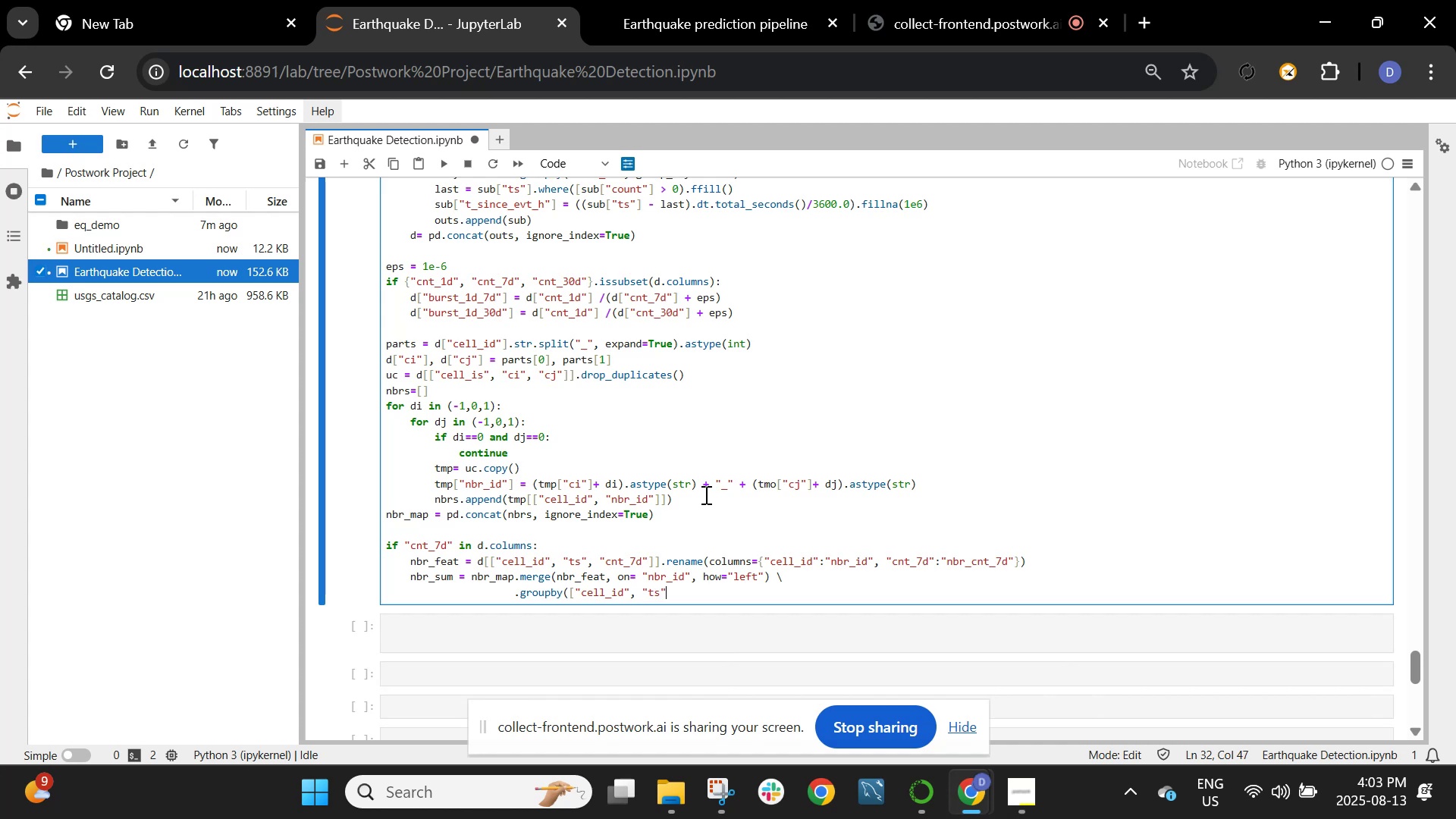 
type(])("nbr_cnt_7d"].sum().reset_index())
 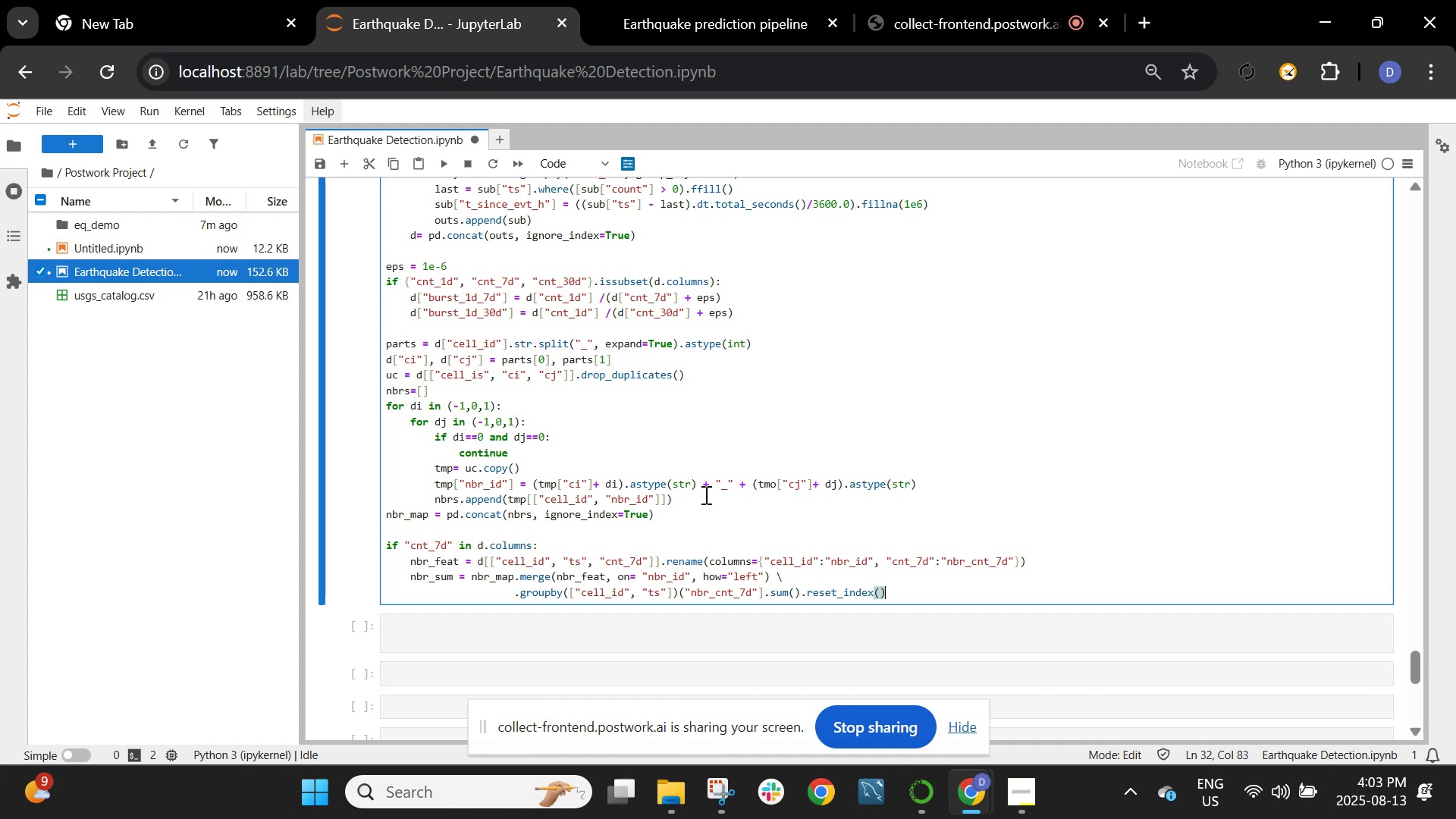 
key(Enter)
 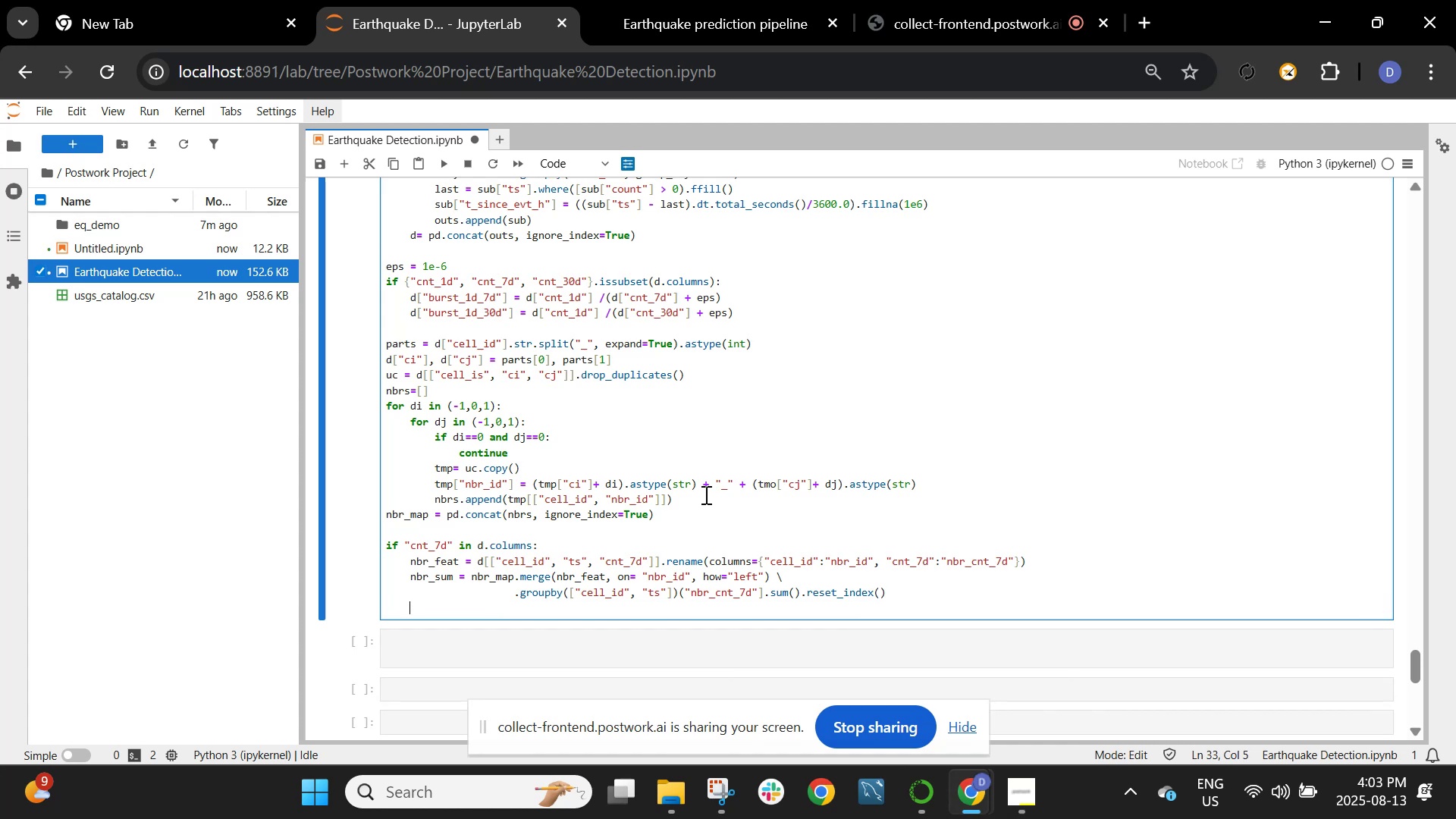 
key(D)
 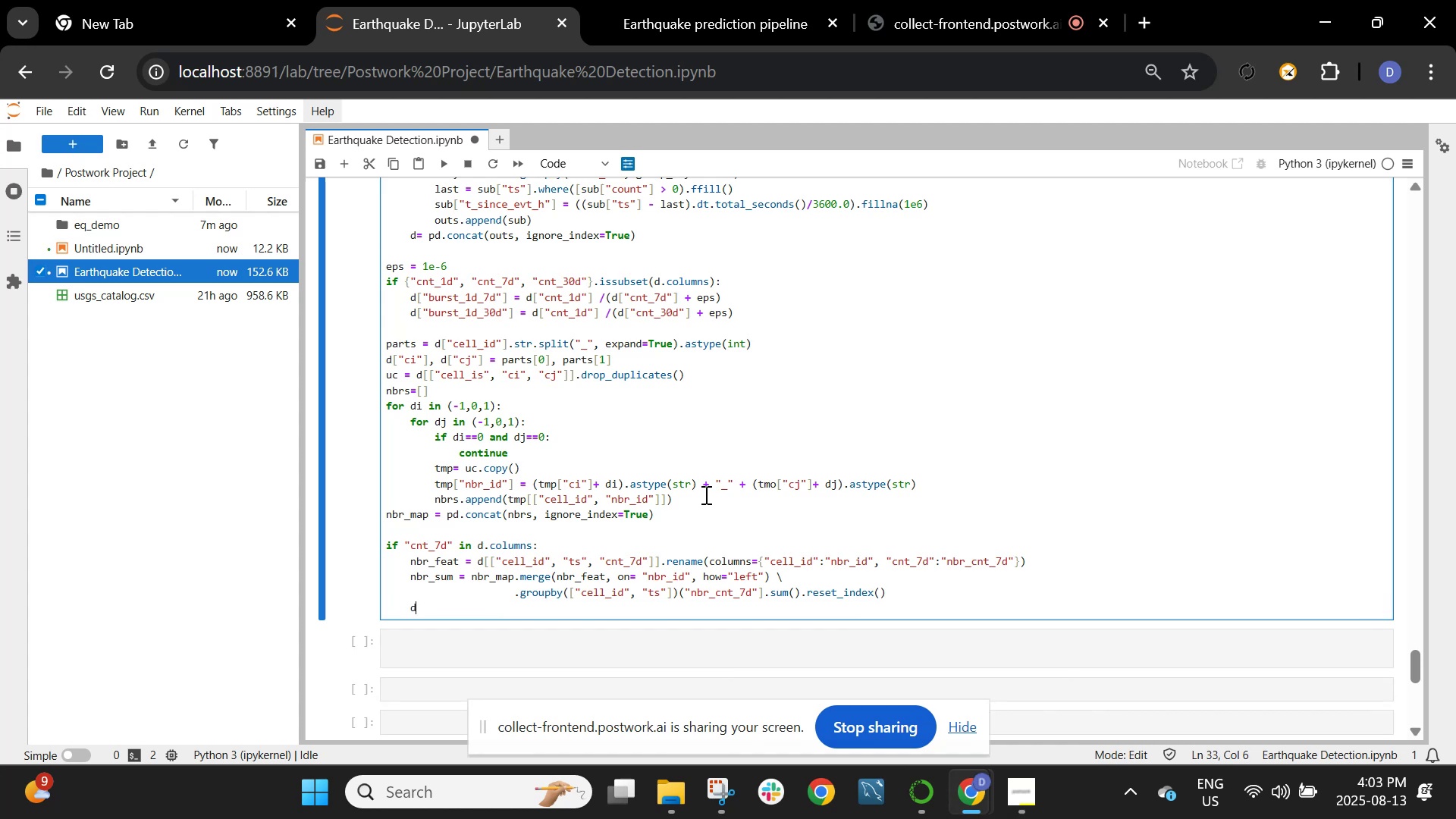 
key(Equal)
 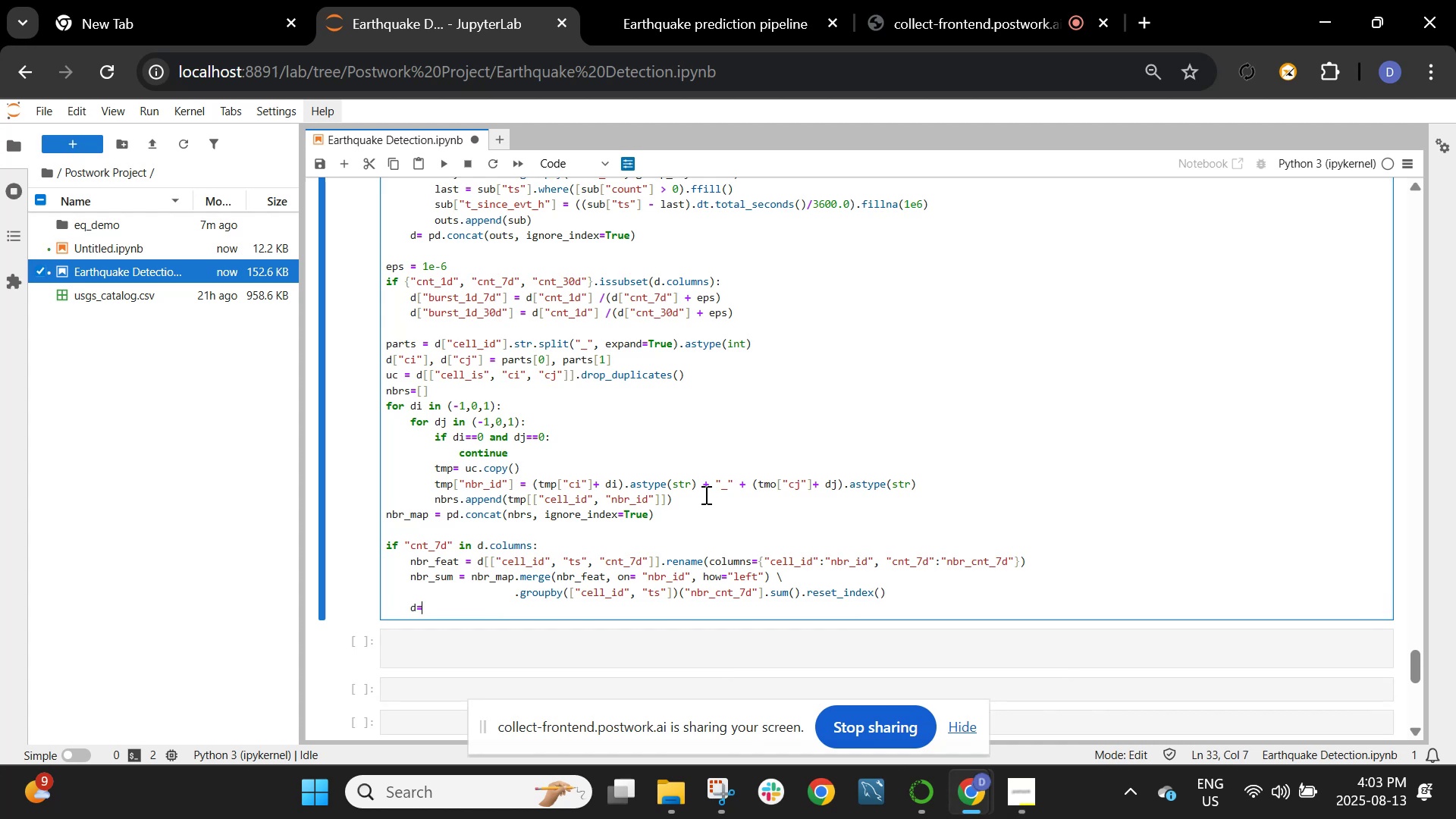 
key(Space)
 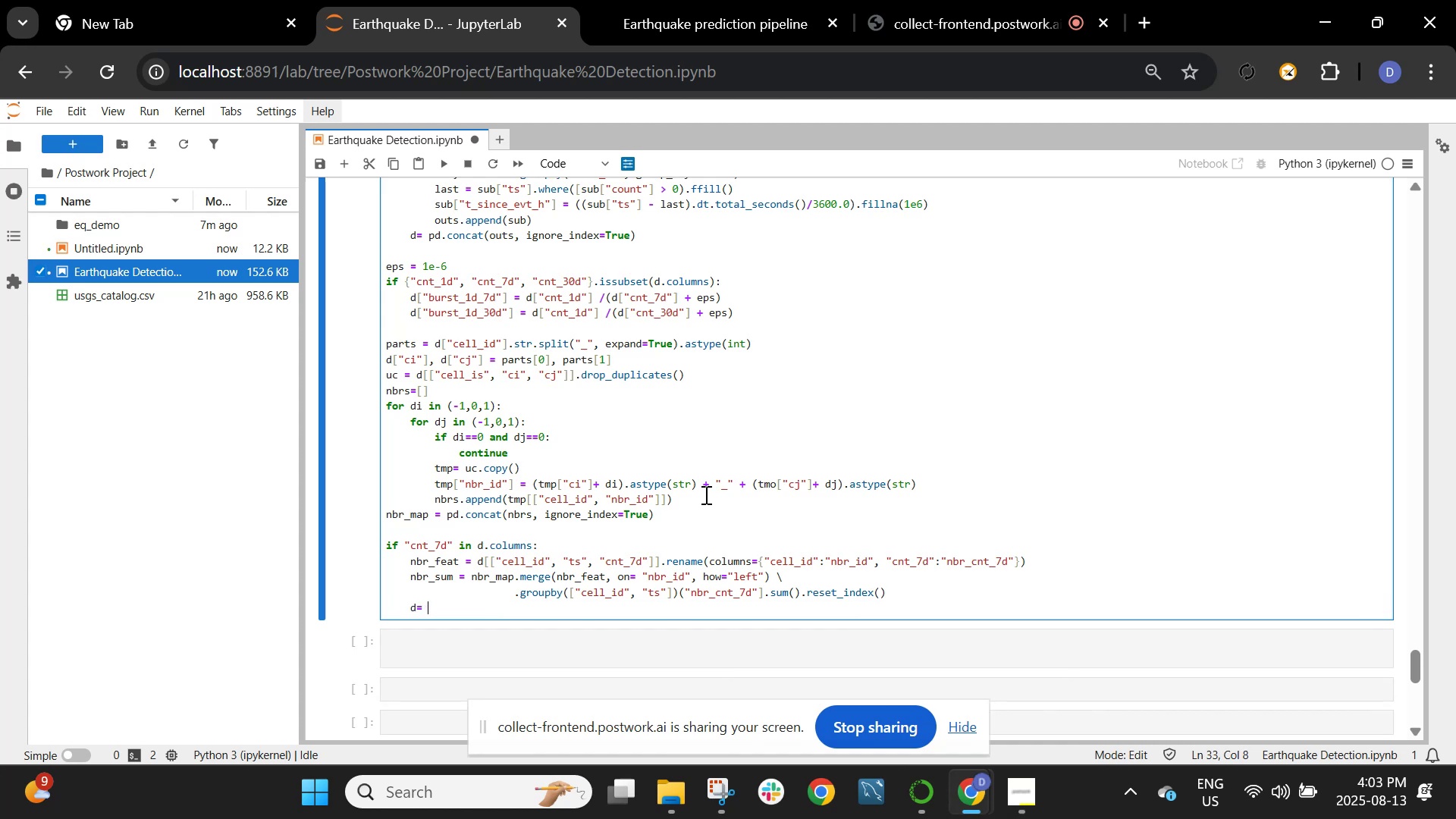 
key(D)
 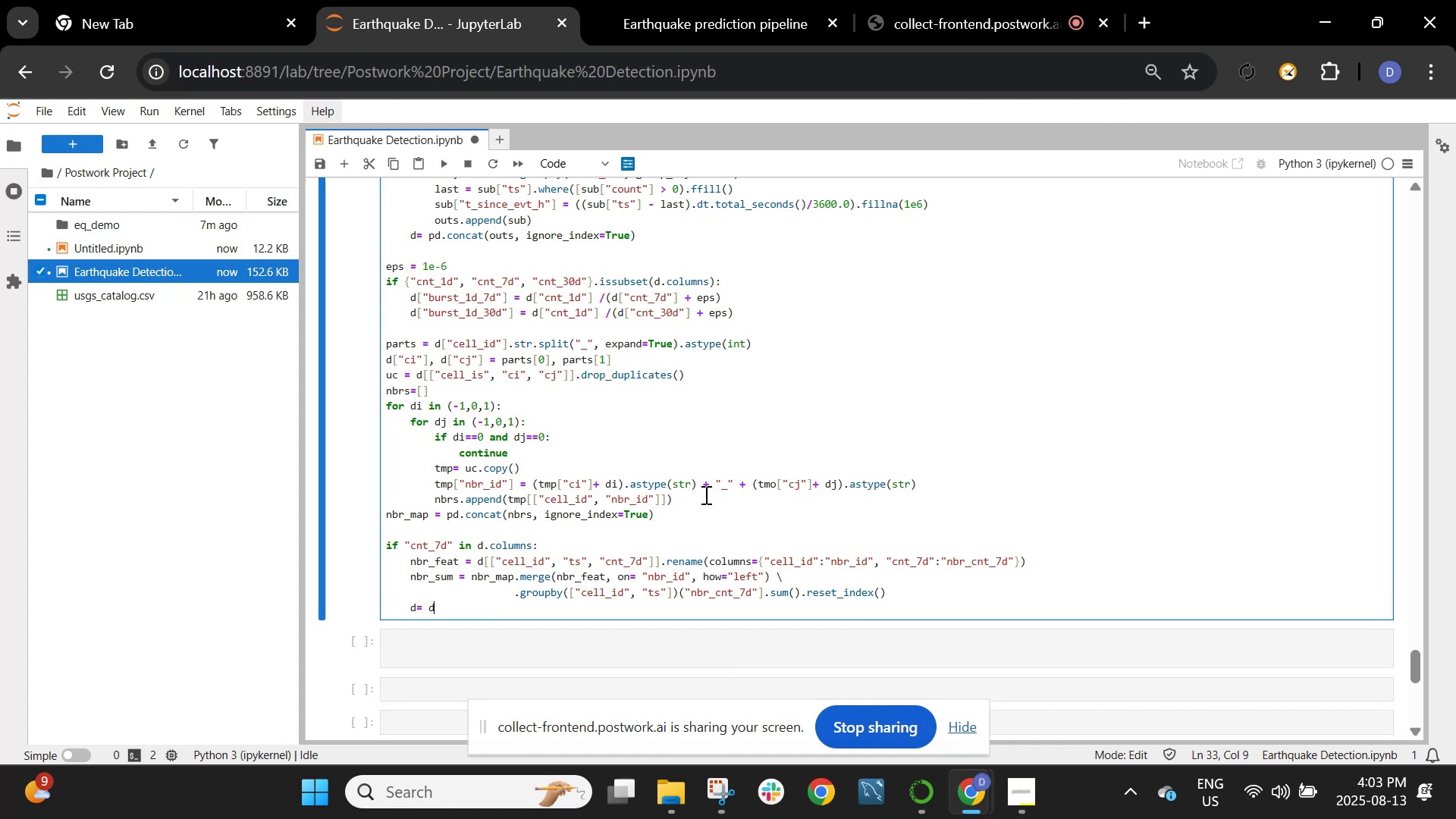 
key(Period)
 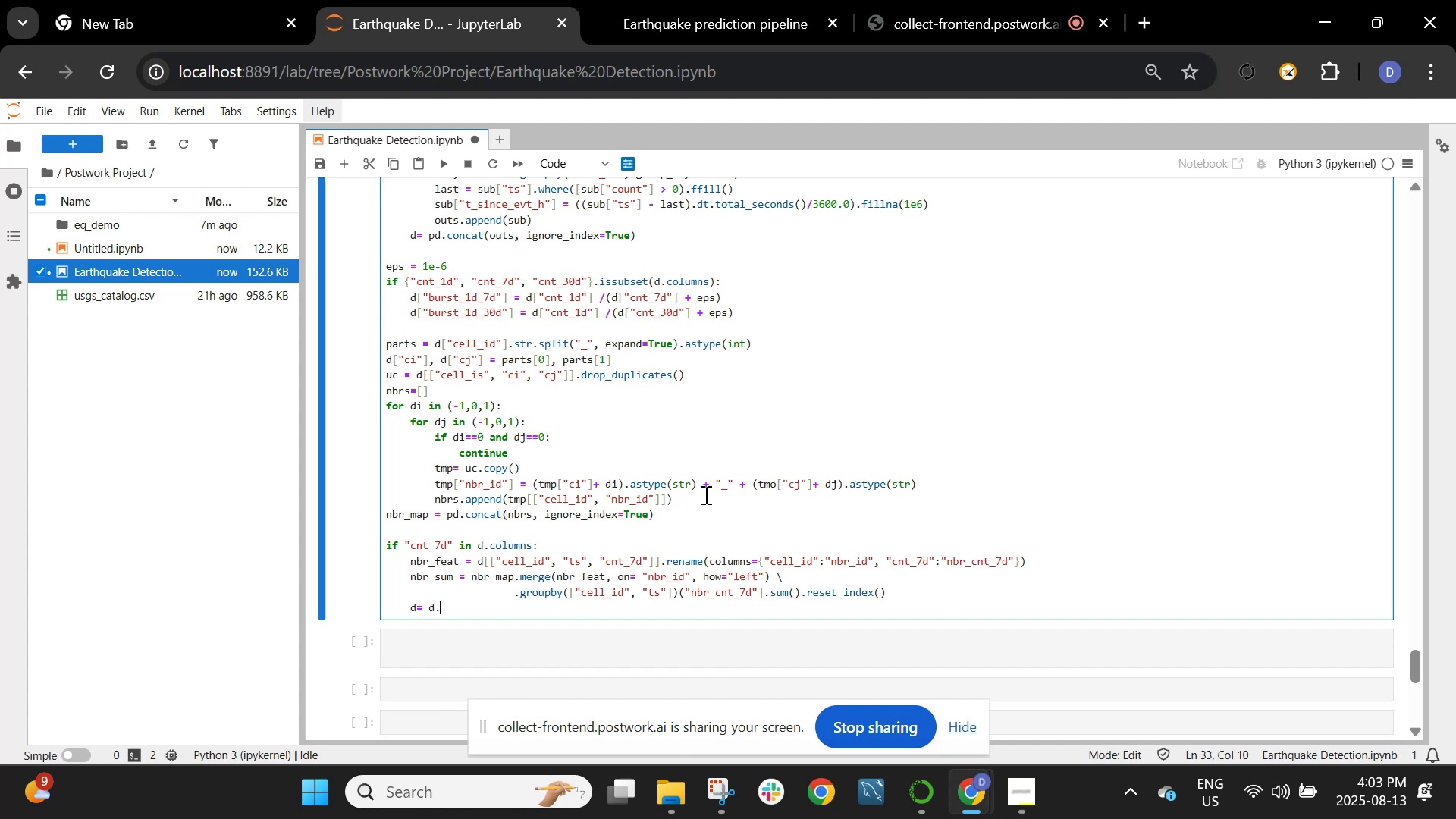 
type(merge(nbr_sum)
 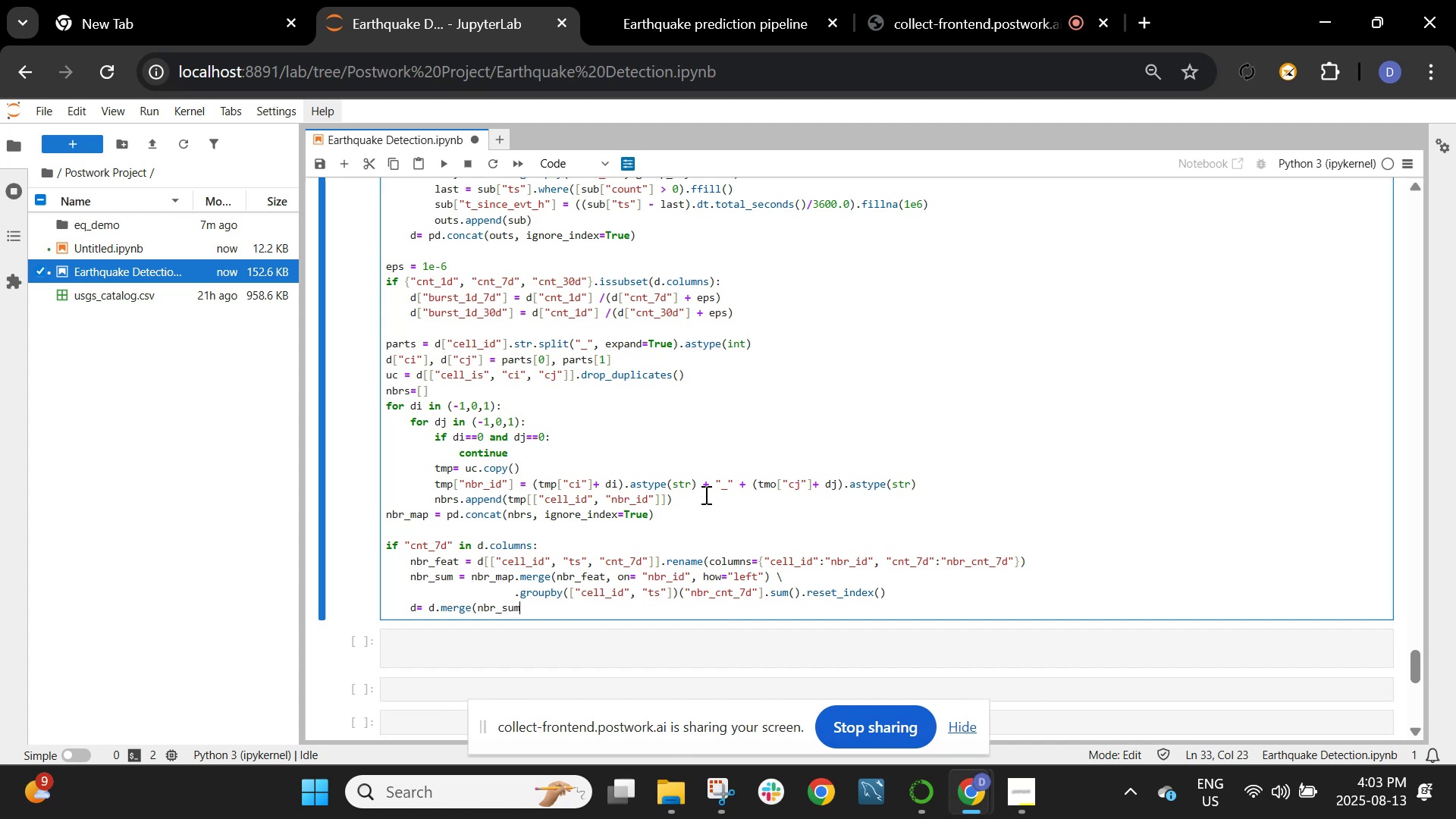 
 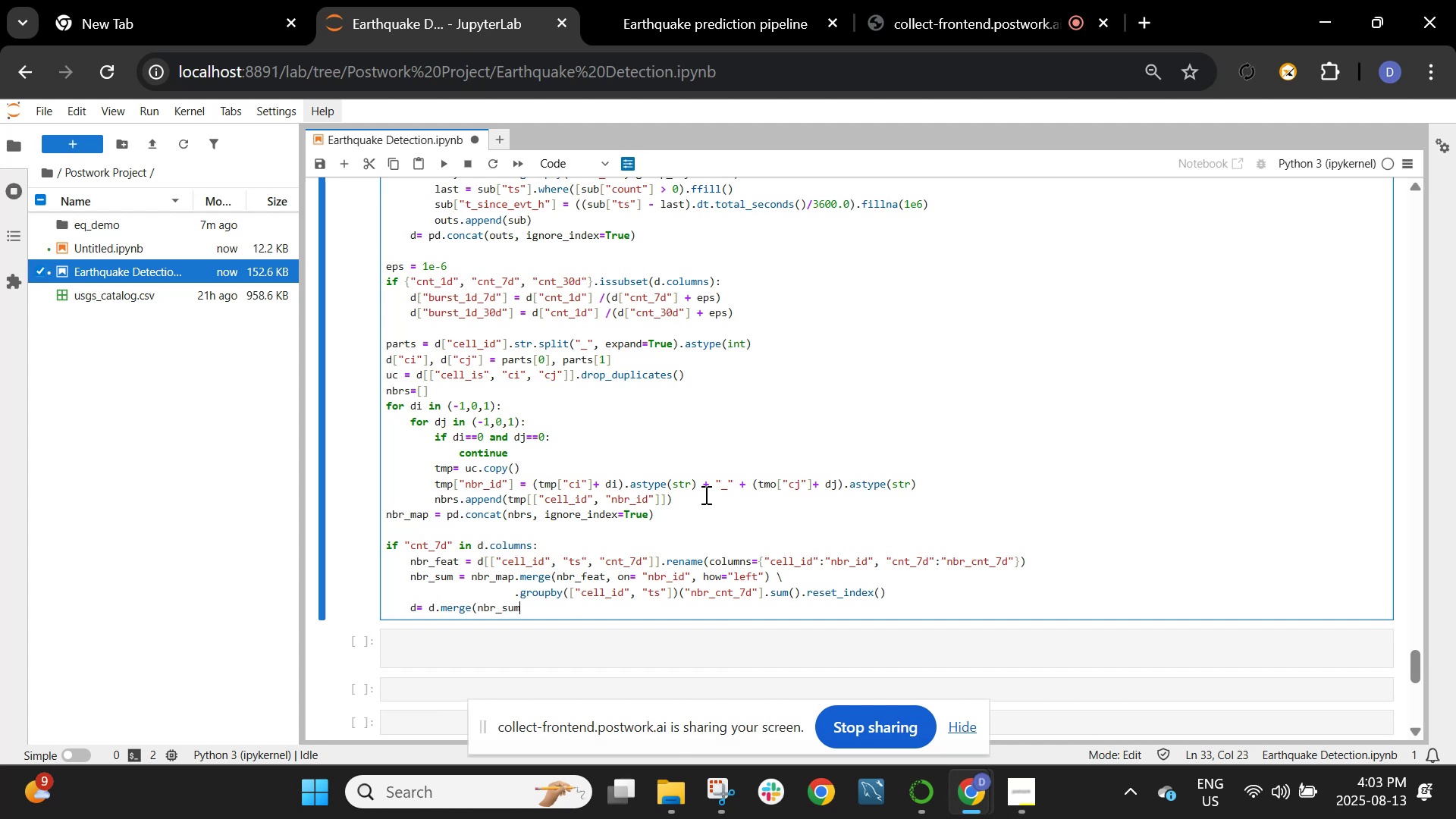 
hold_key(key=ShiftRight, duration=1.52)
 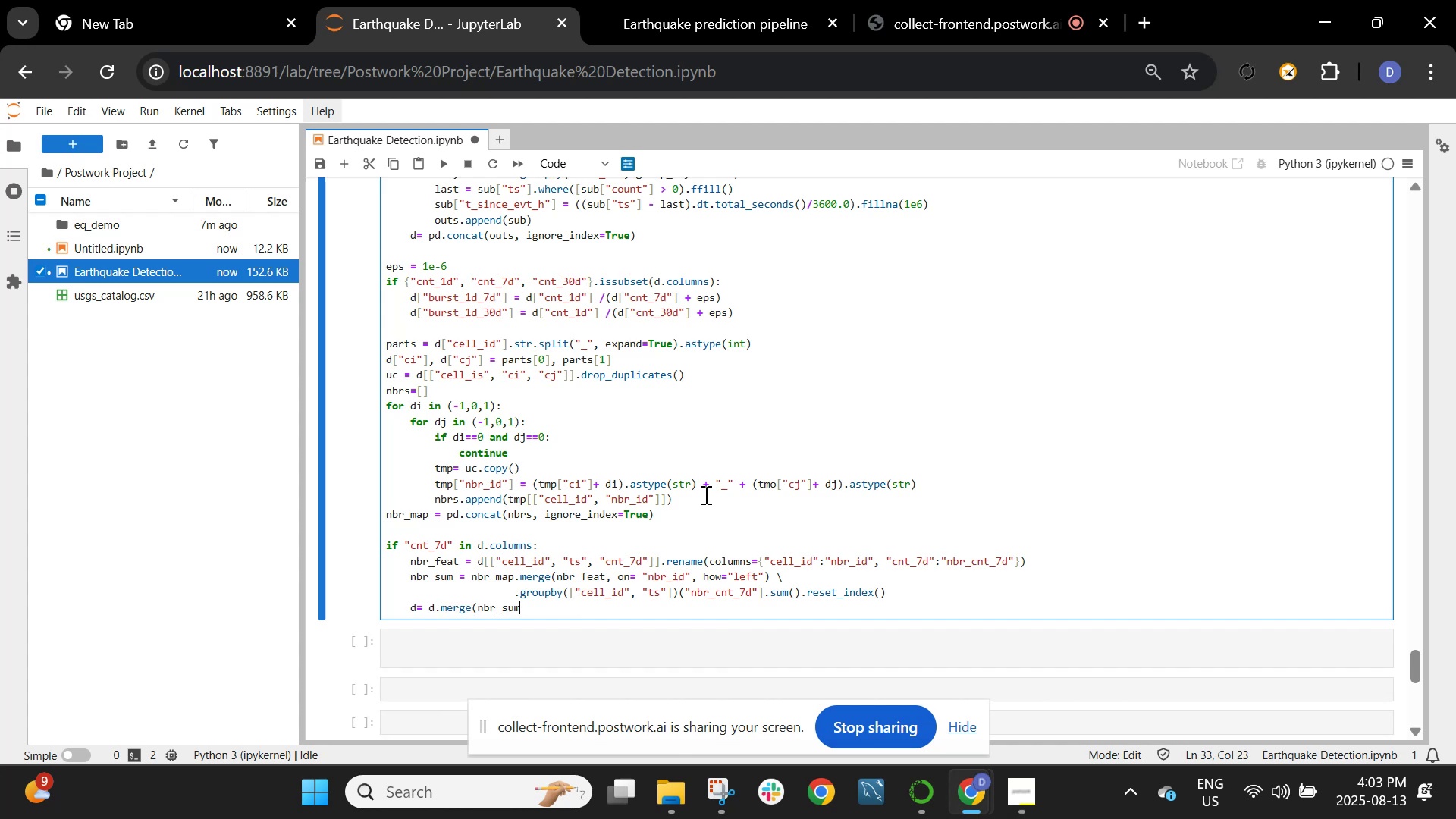 
hold_key(key=ShiftRight, duration=0.78)
 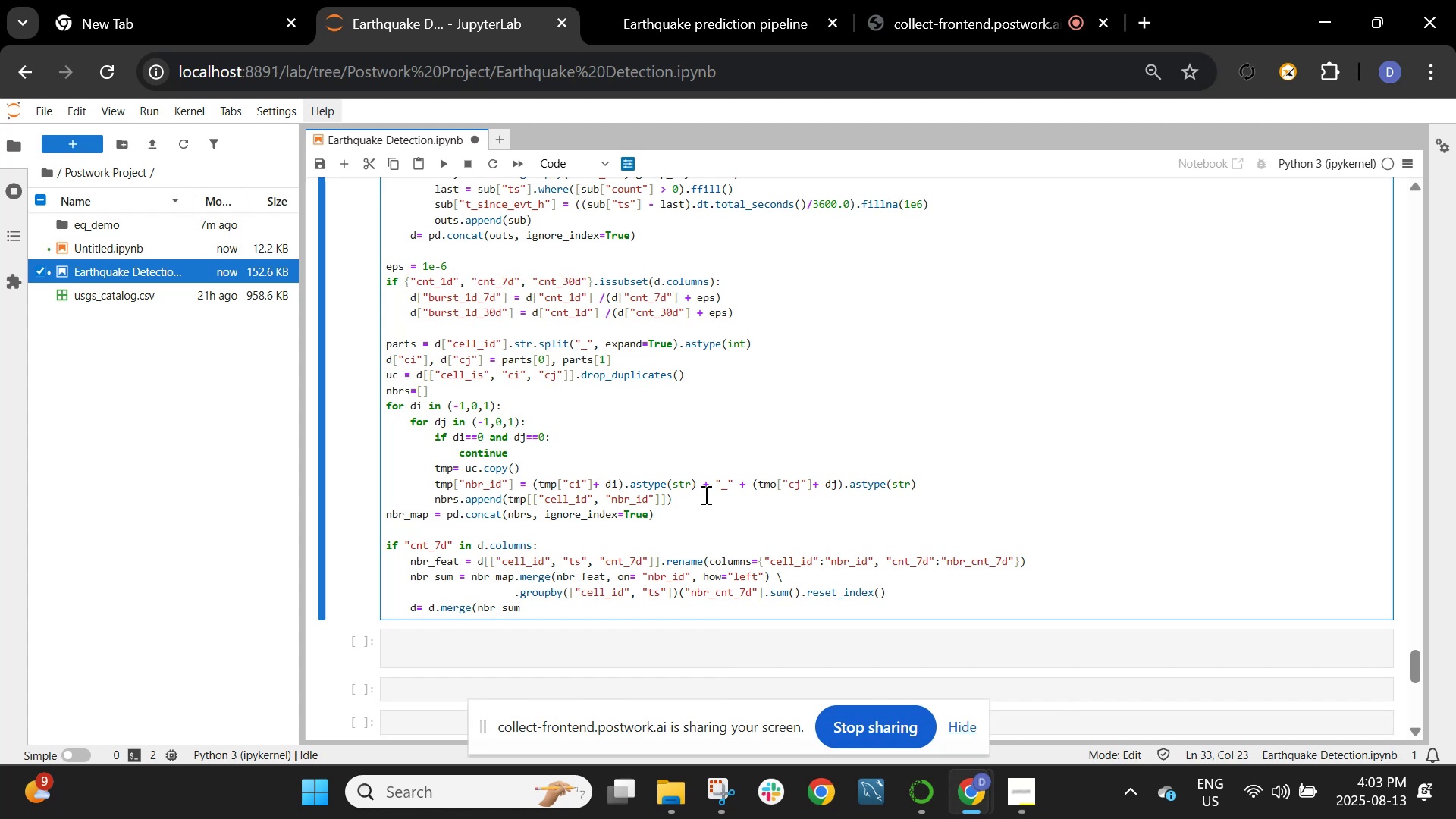 
type(, on=[)
 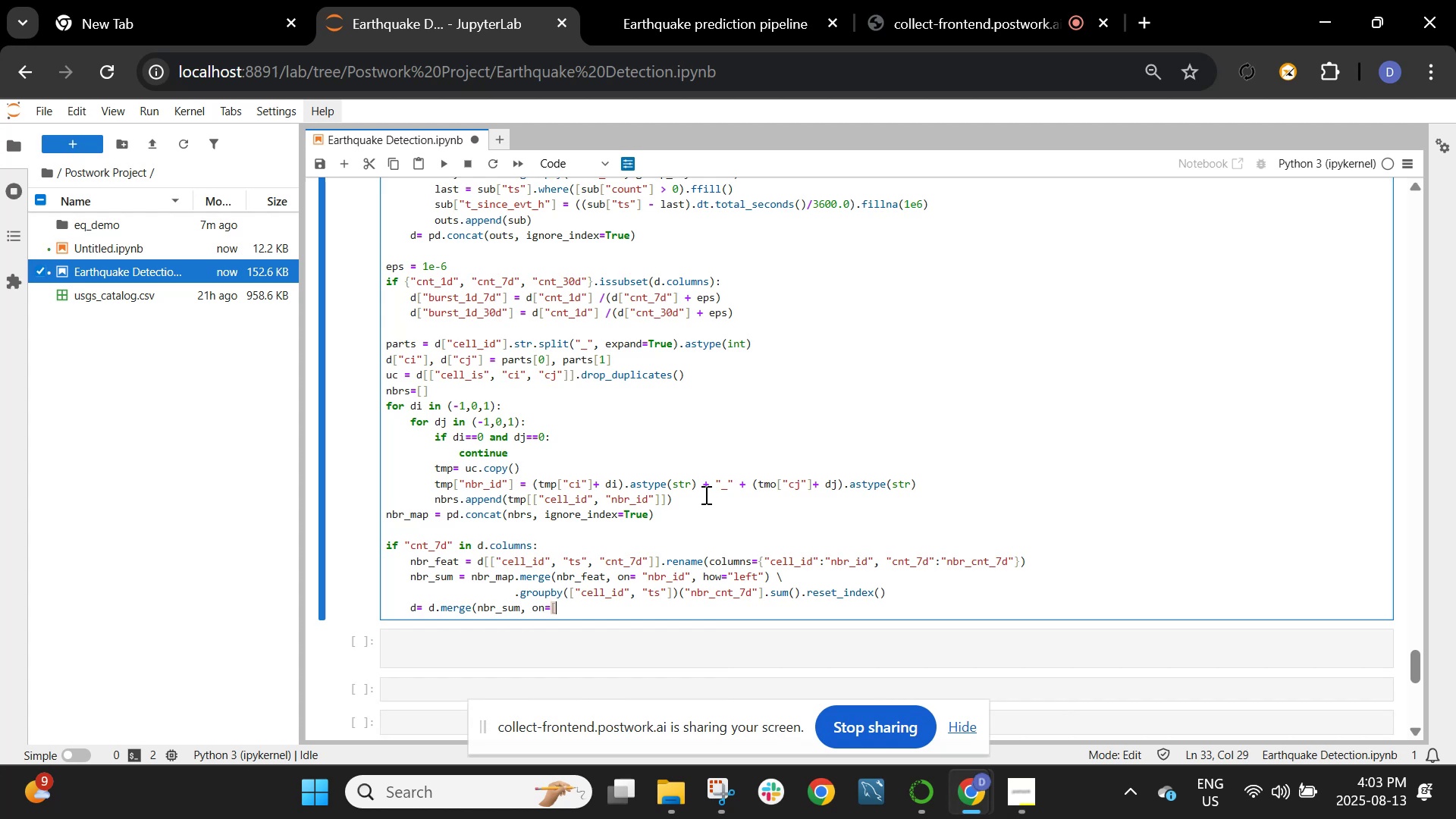 
type("cell_id", "ts"])
 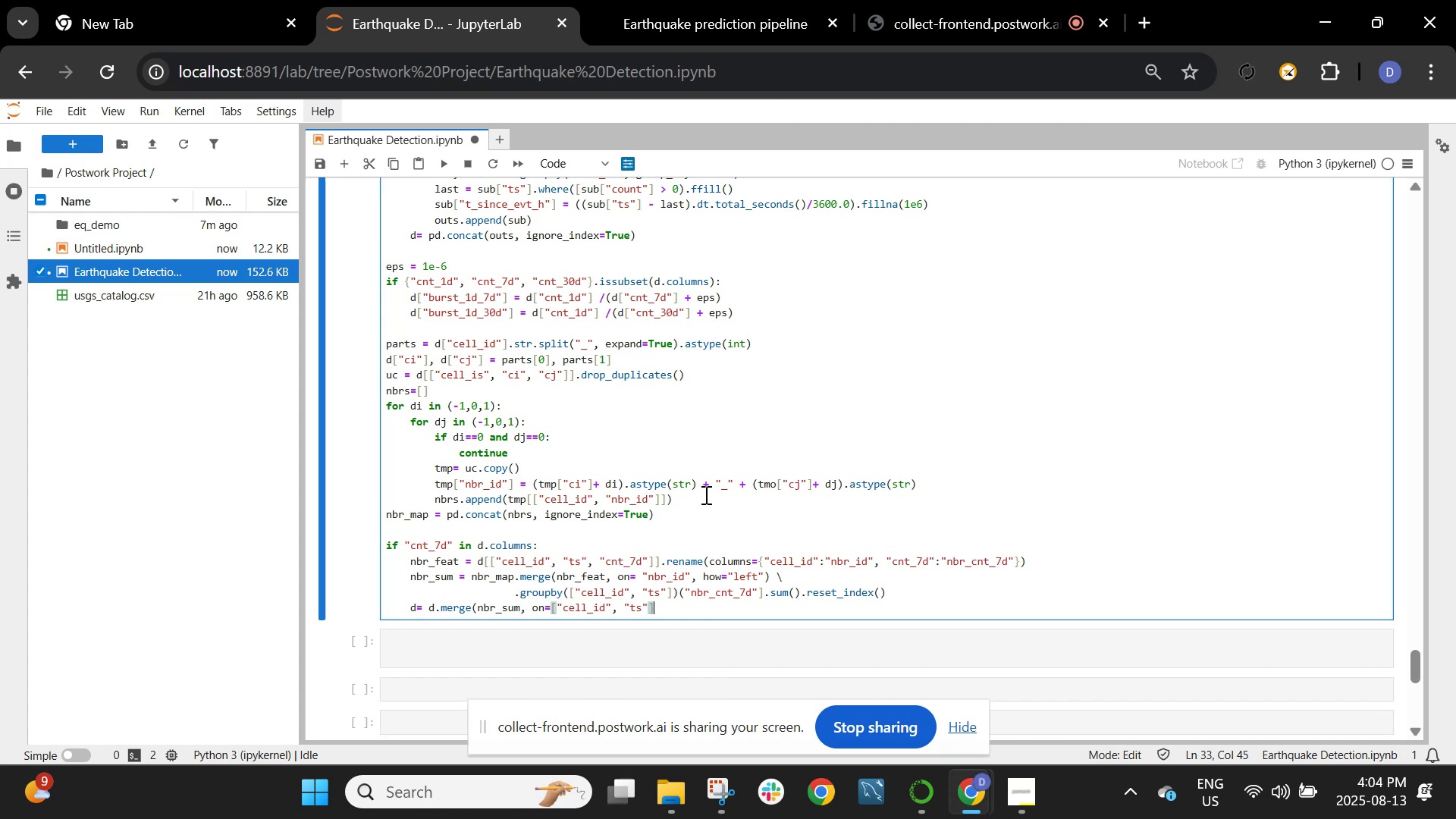 
type(, how="led)
key(Backspace)
type(ft)
 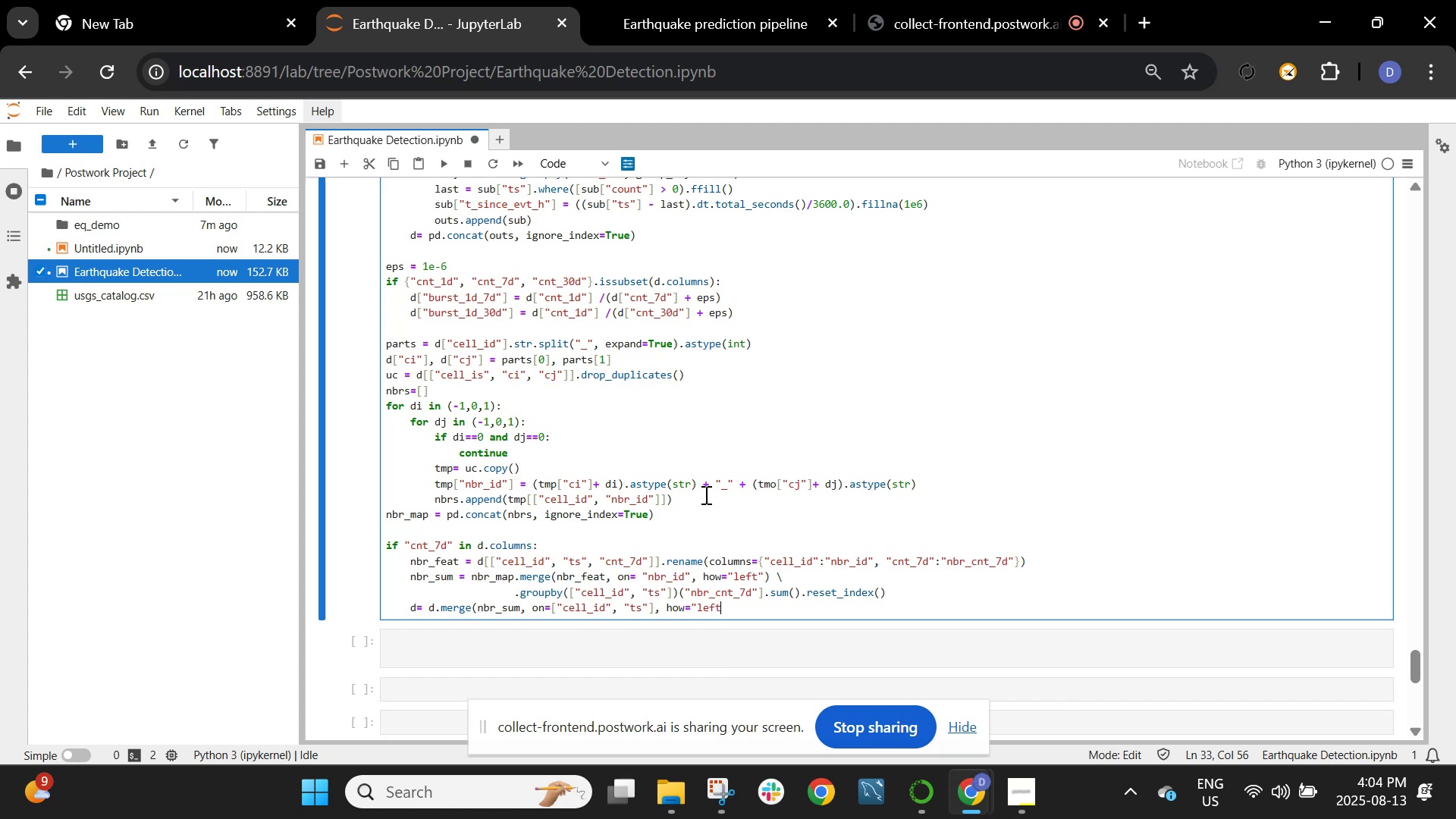 
key(Shift+Quote)
 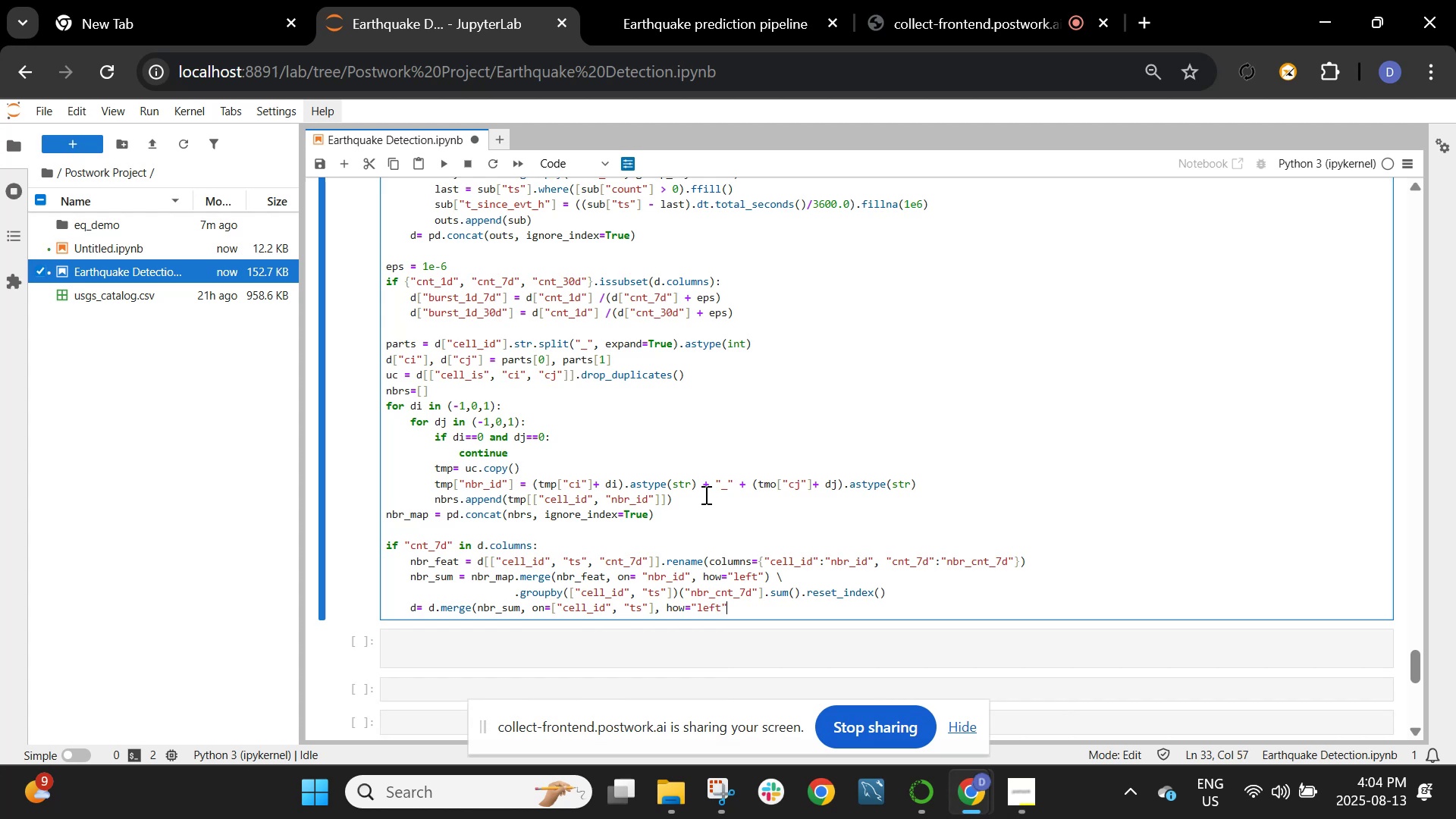 
key(Shift+0)
 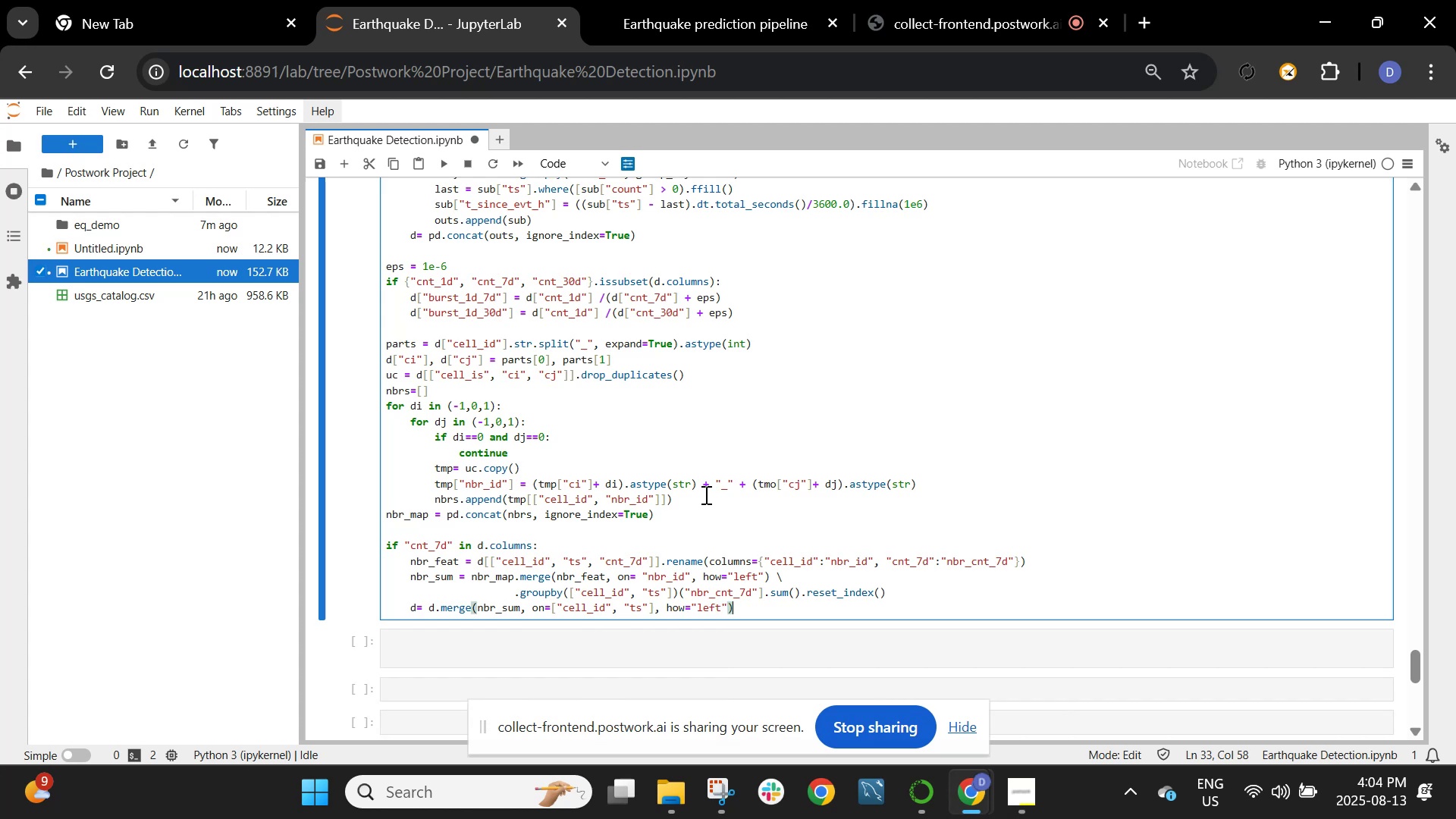 
key(Enter)
 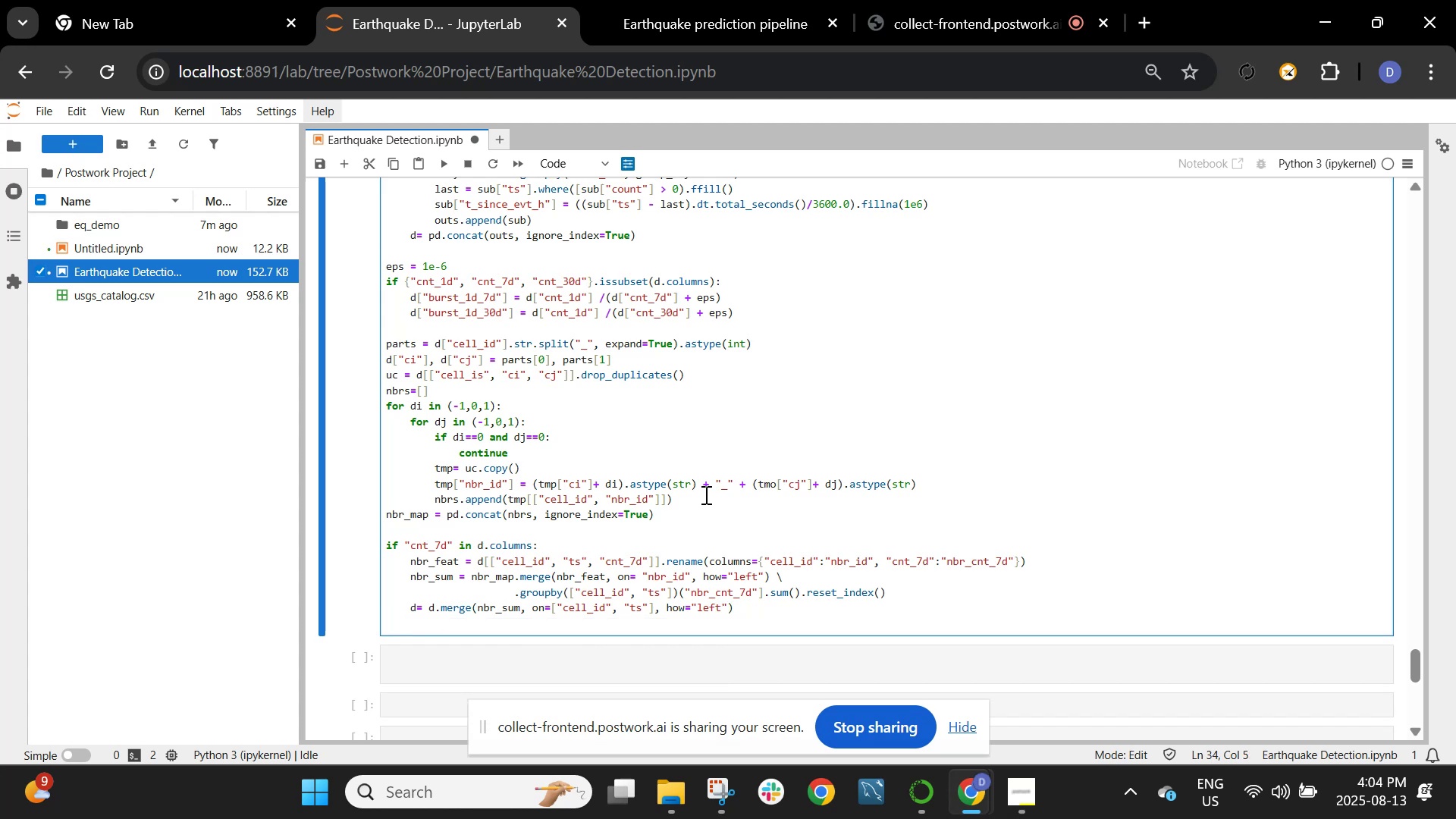 
type(d=)
key(Backspace)
type([)
key(Backspace)
type(["nbr_cnt_7d"] = d["nbr_cnt_7d"].fillna(0))
 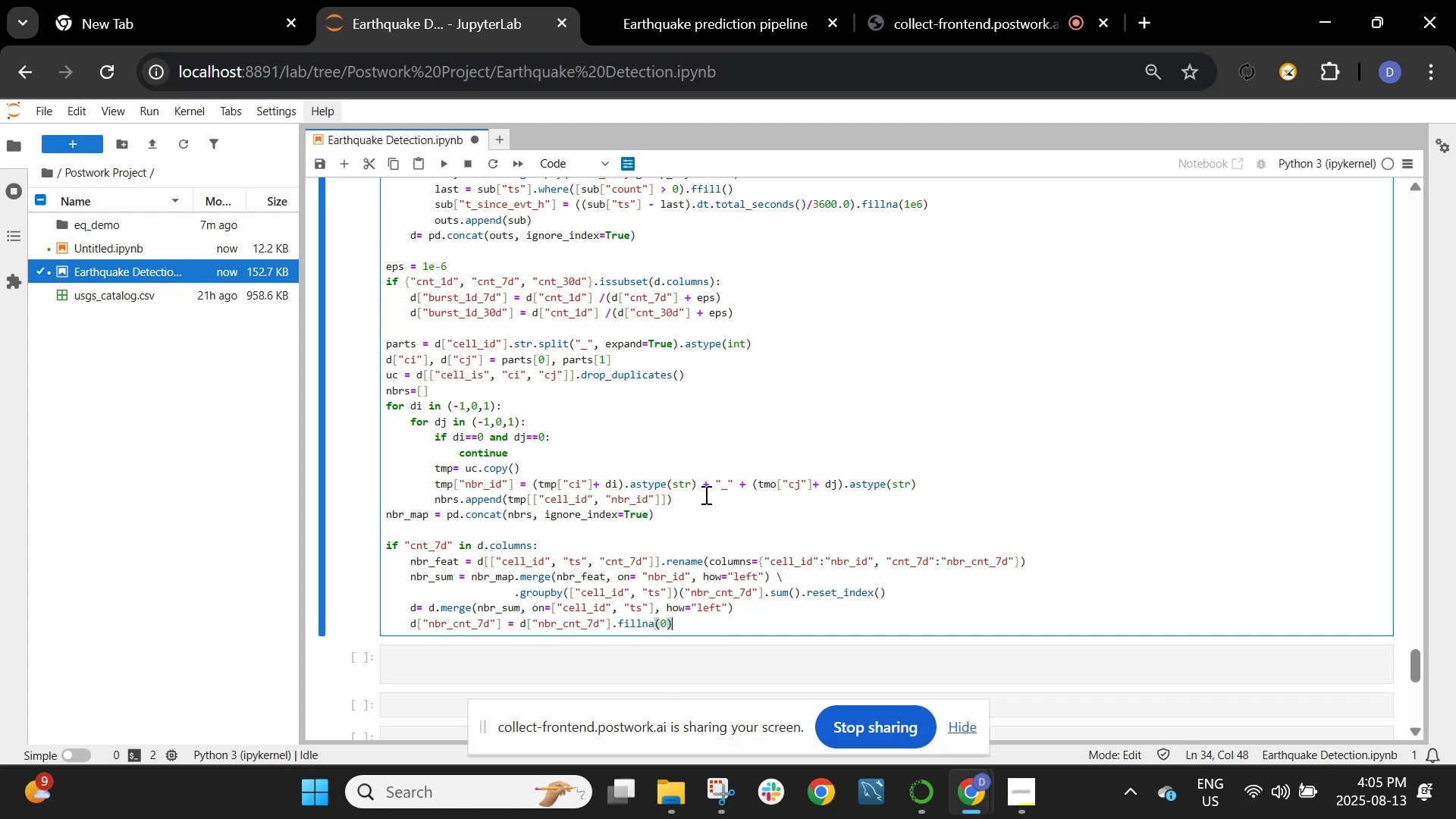 
key(Enter)
 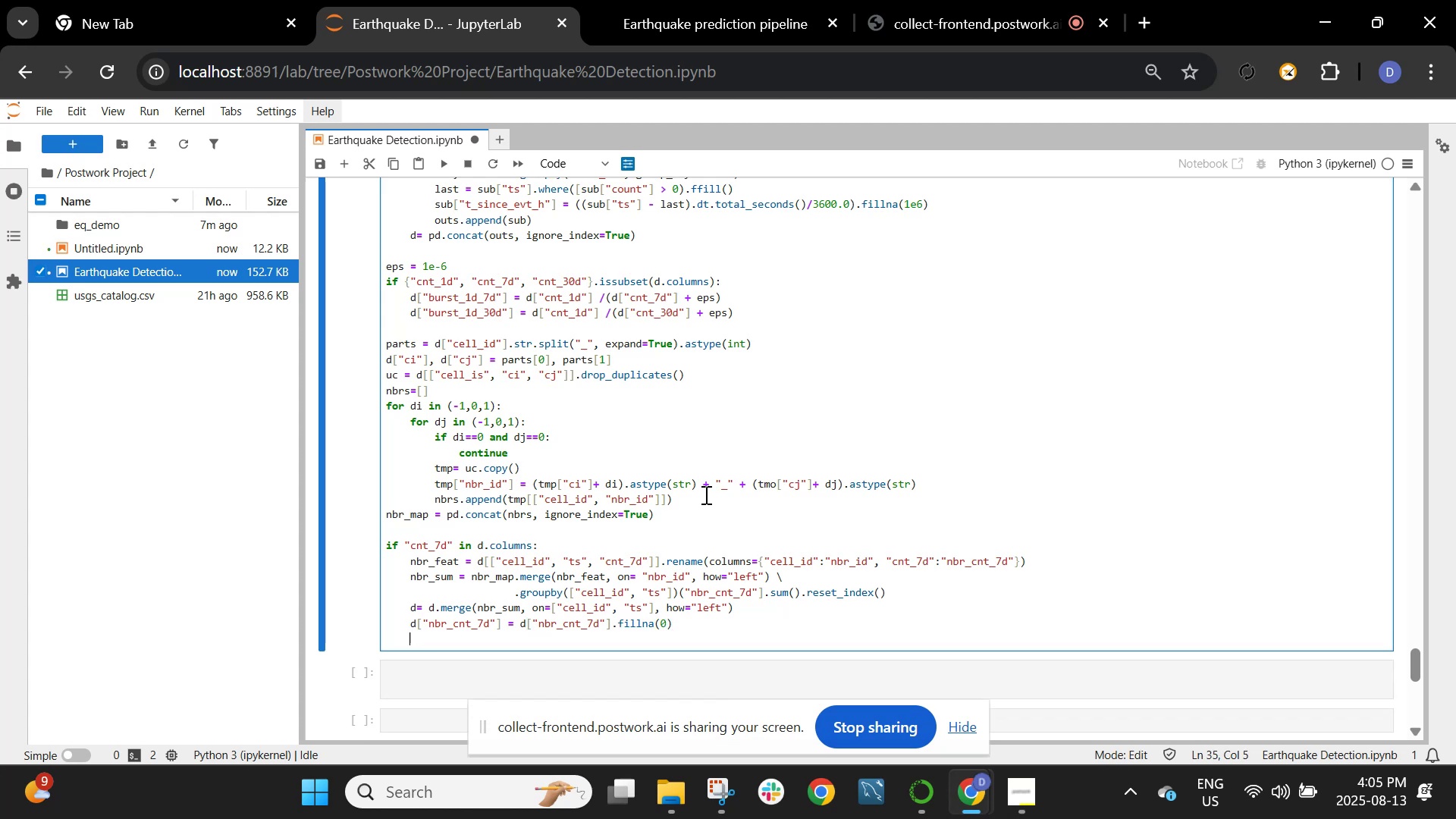 
key(Enter)
 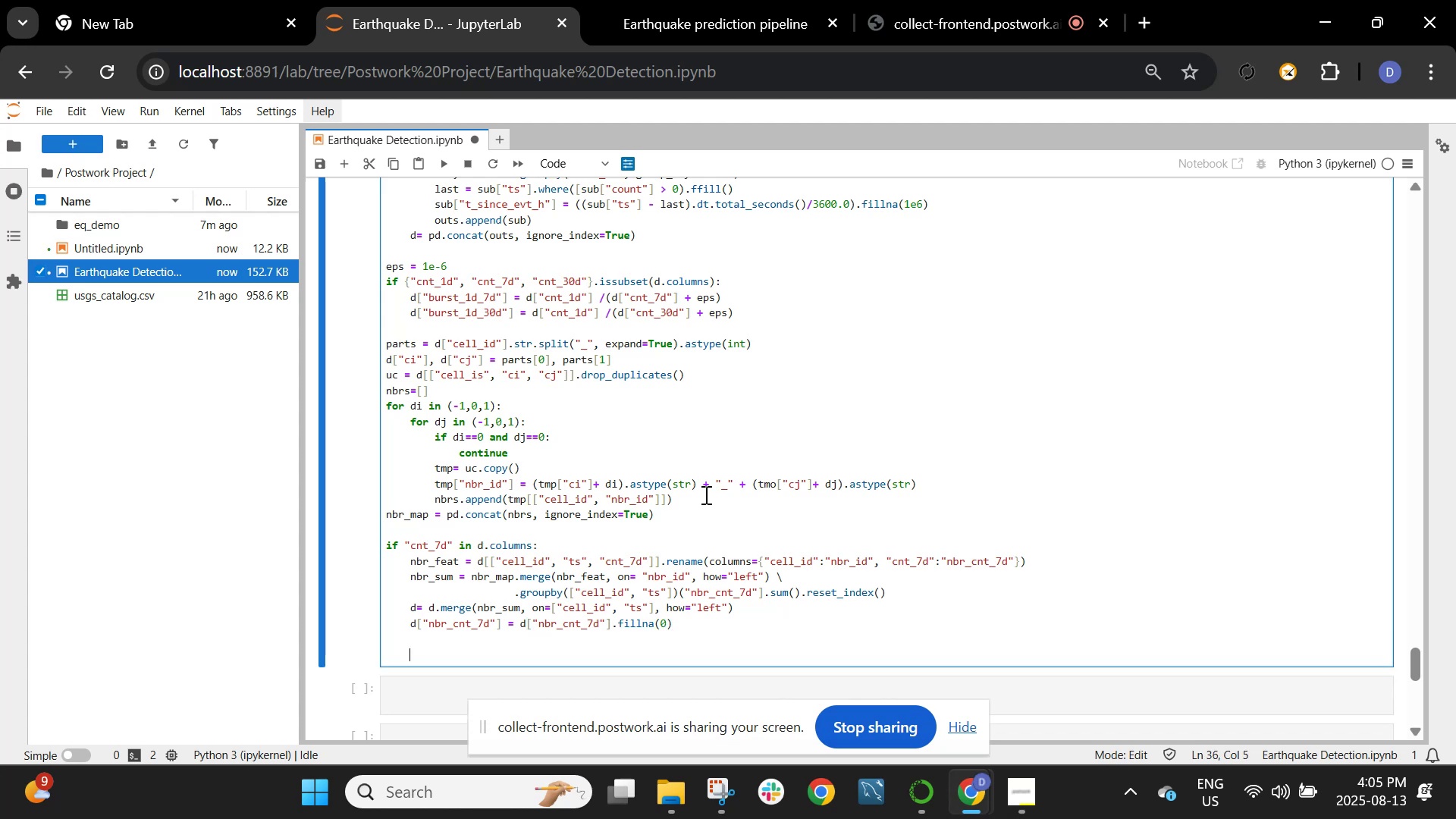 
key(Backspace)
type(data_plus)
 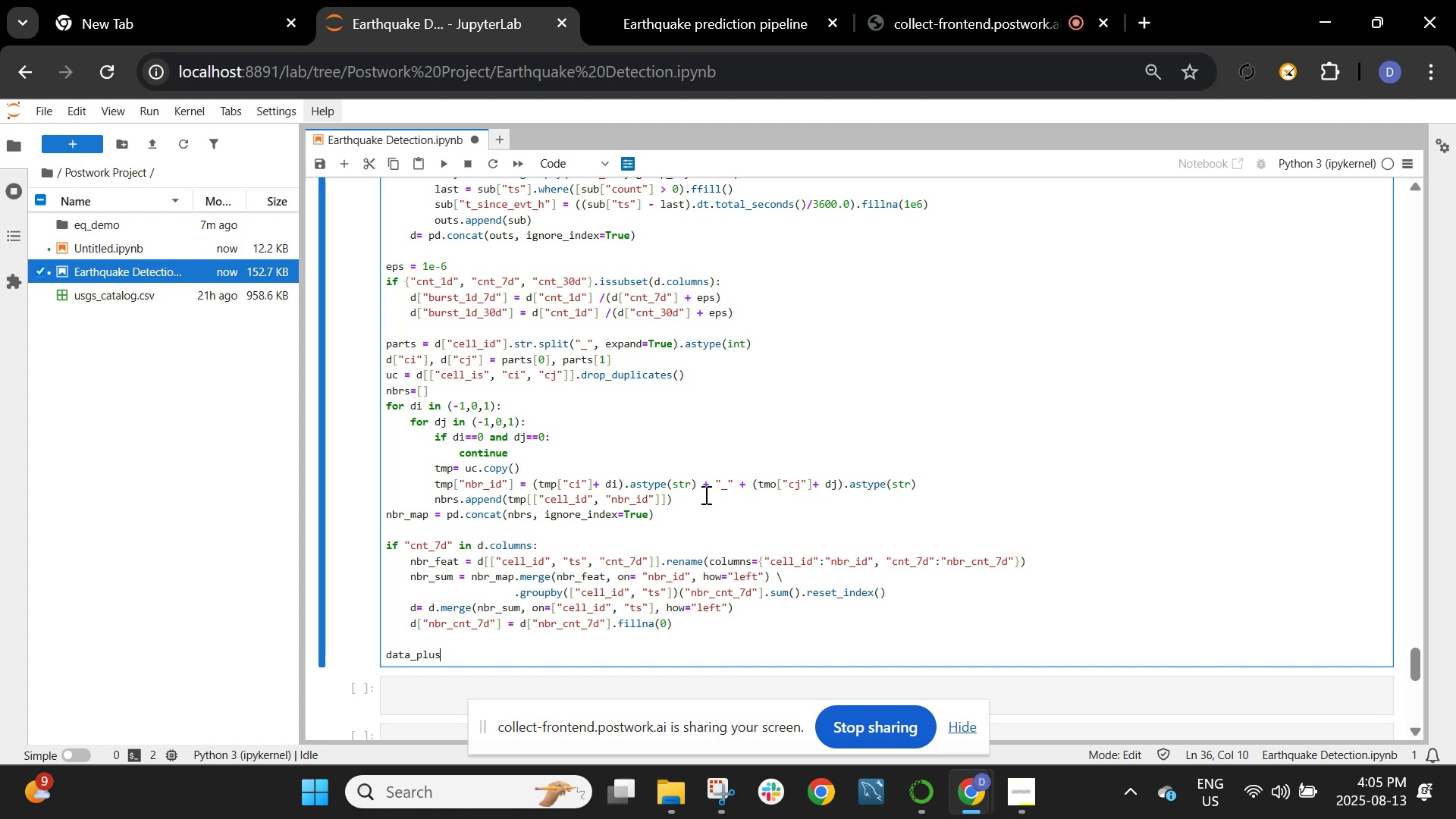 
wait(28.12)
 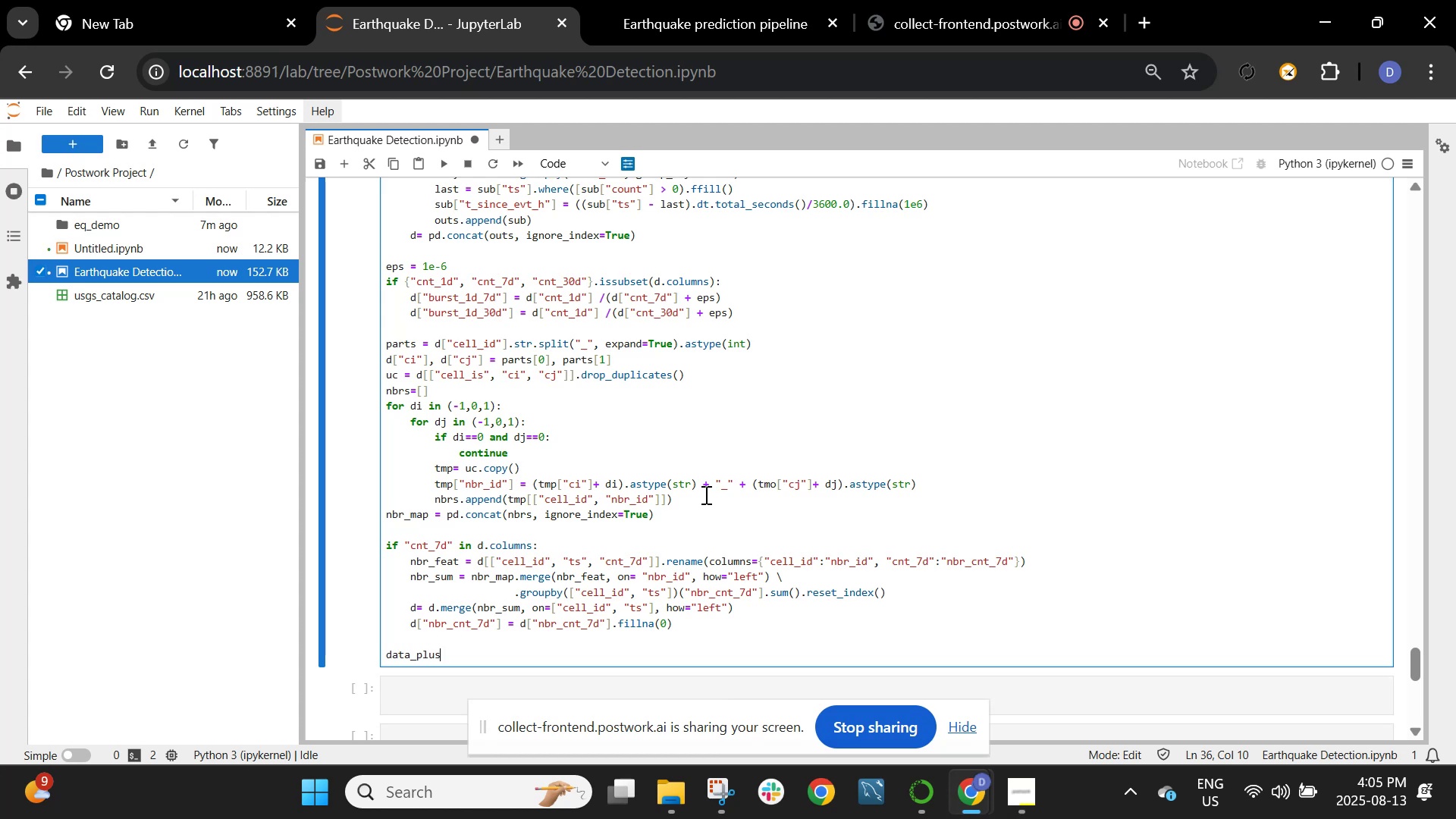 
type(= d.drop))
key(Backspace)
type((columns=['ci)
key(Backspace)
key(Backspace)
key(Backspace)
type("ci", "cj"]))
 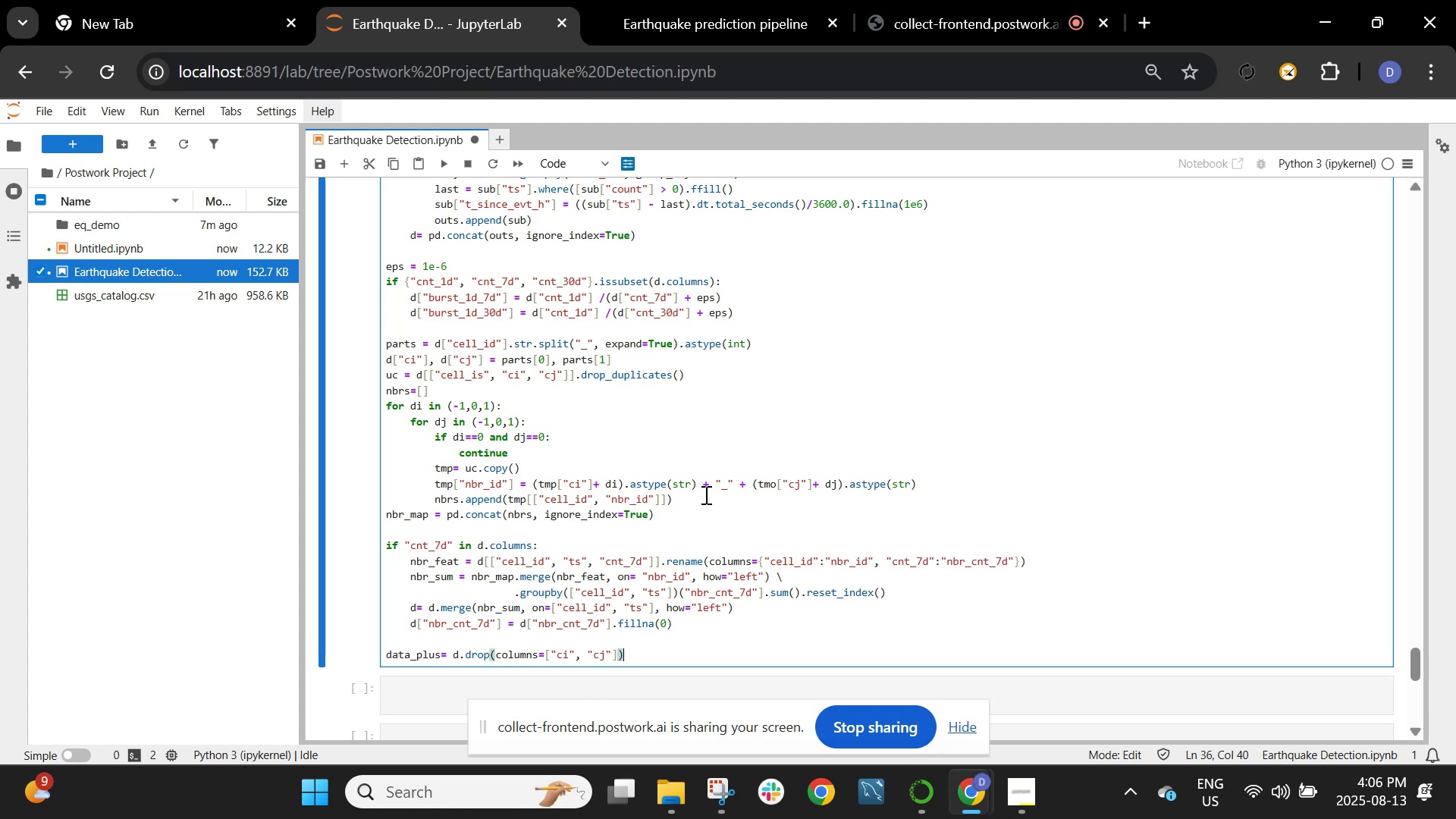 
 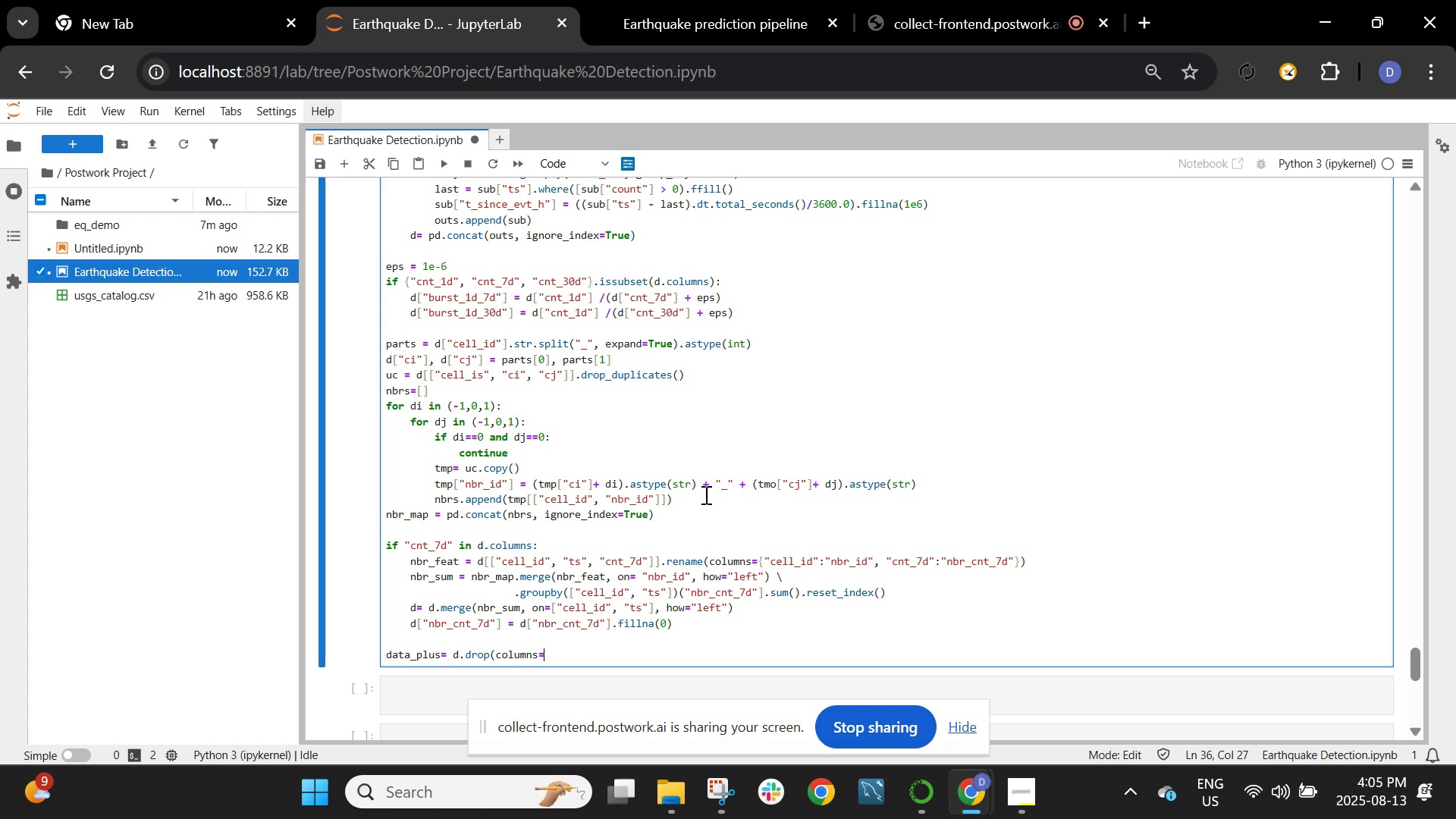 
hold_key(key=ArrowRight, duration=0.42)
 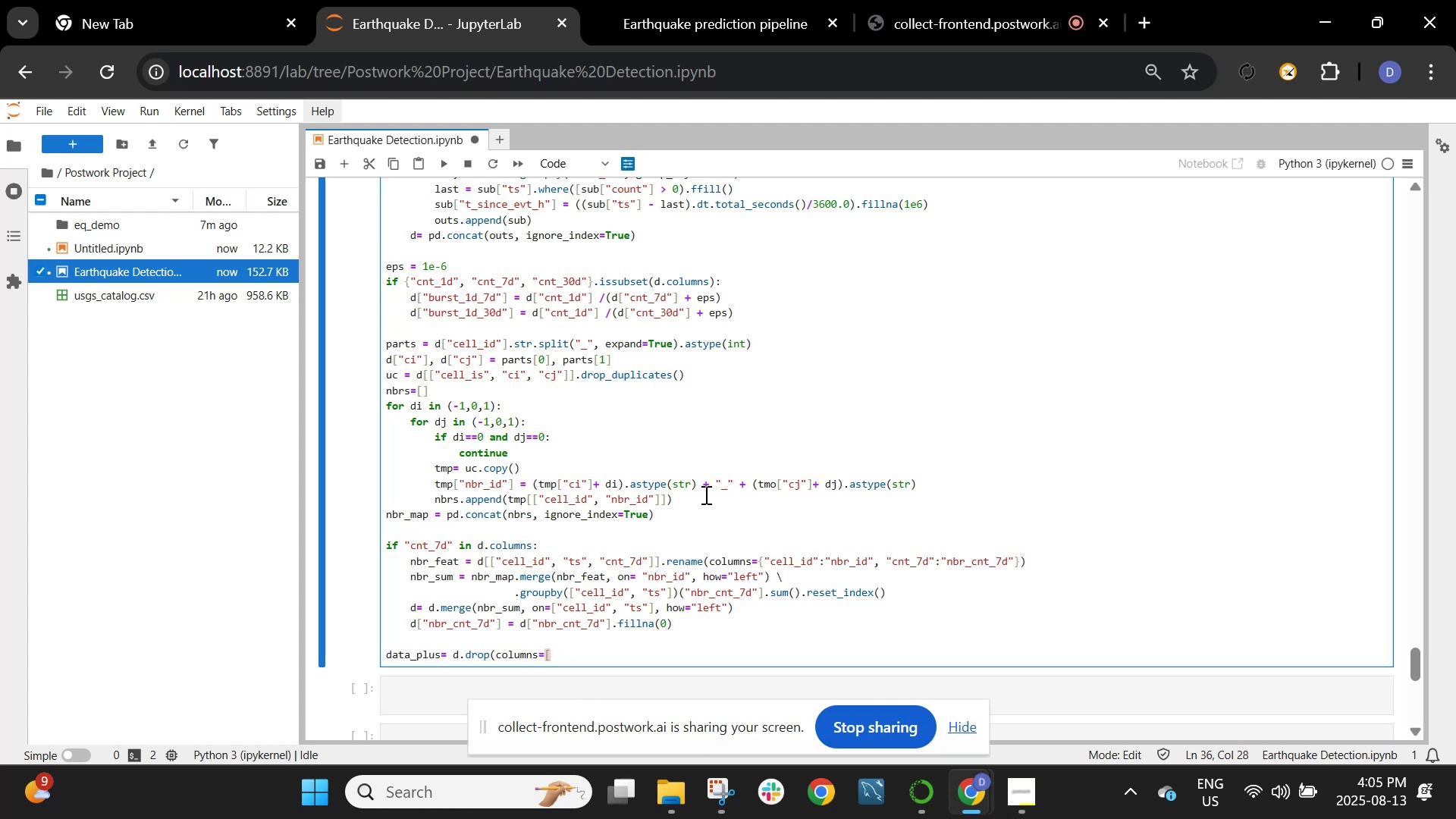 
key(Enter)
 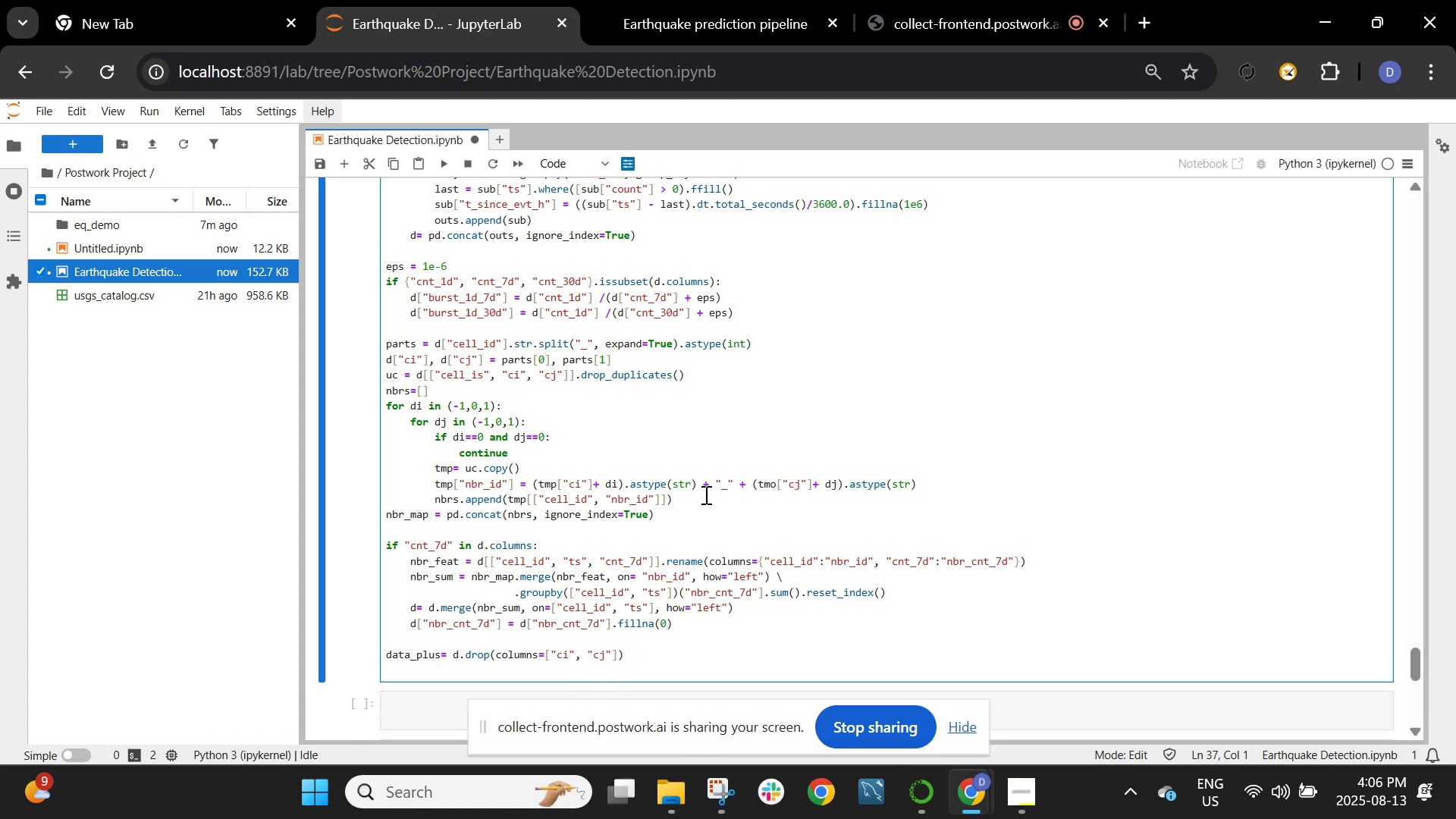 
type(print("data_plus_shape:", data_plus.shape))
 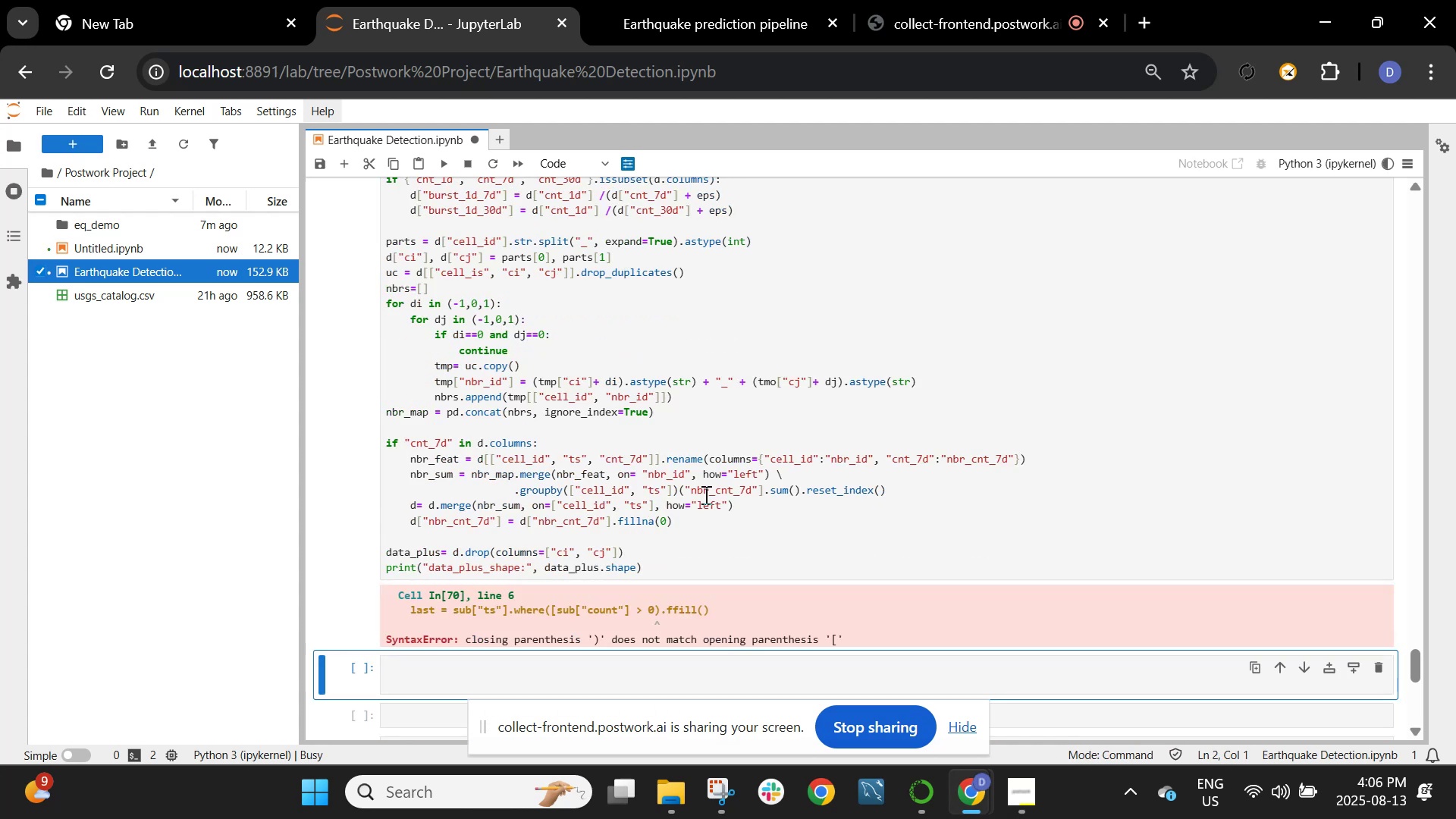 
 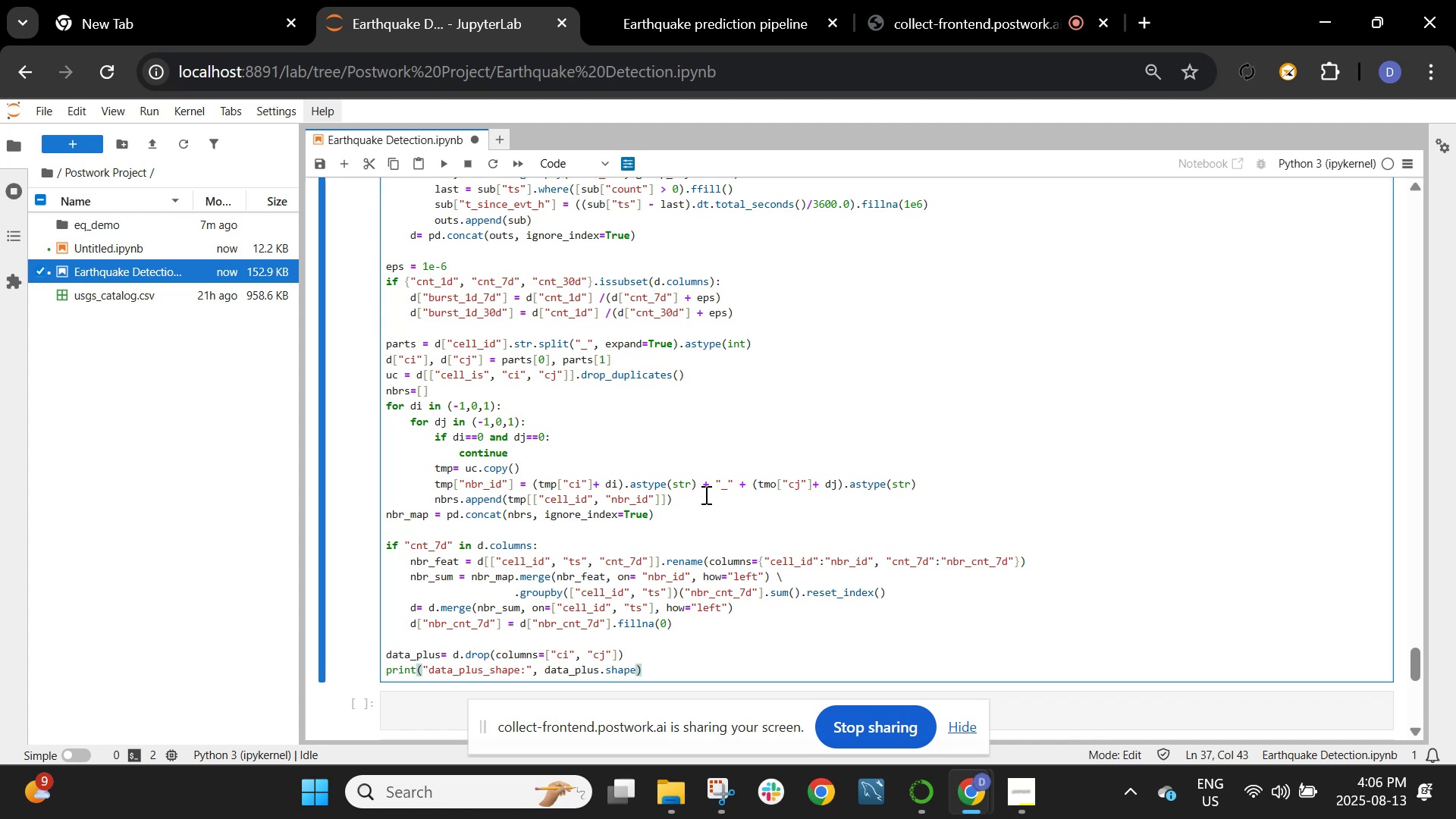 
key(Shift+Enter)
 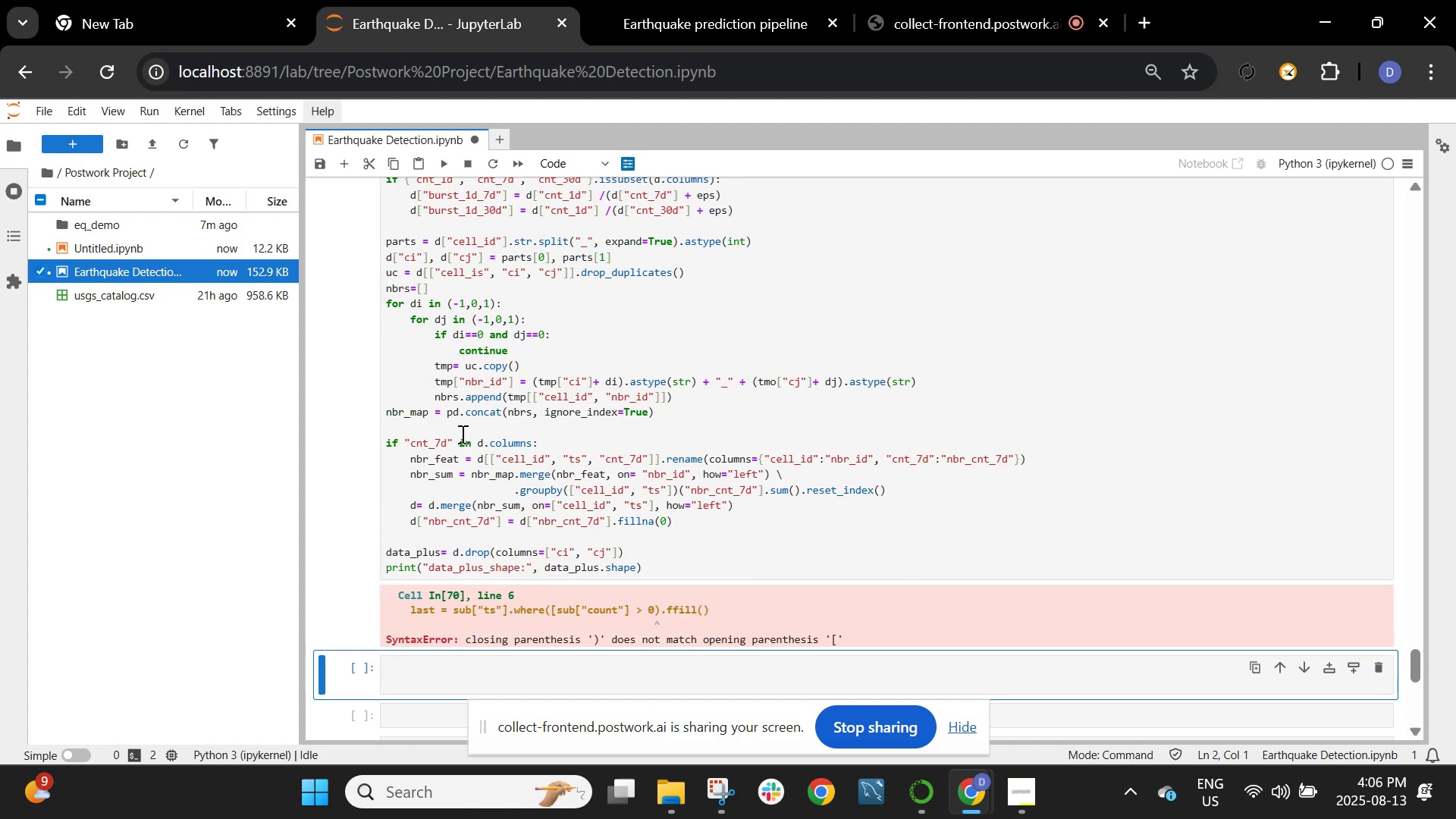 
wait(6.88)
 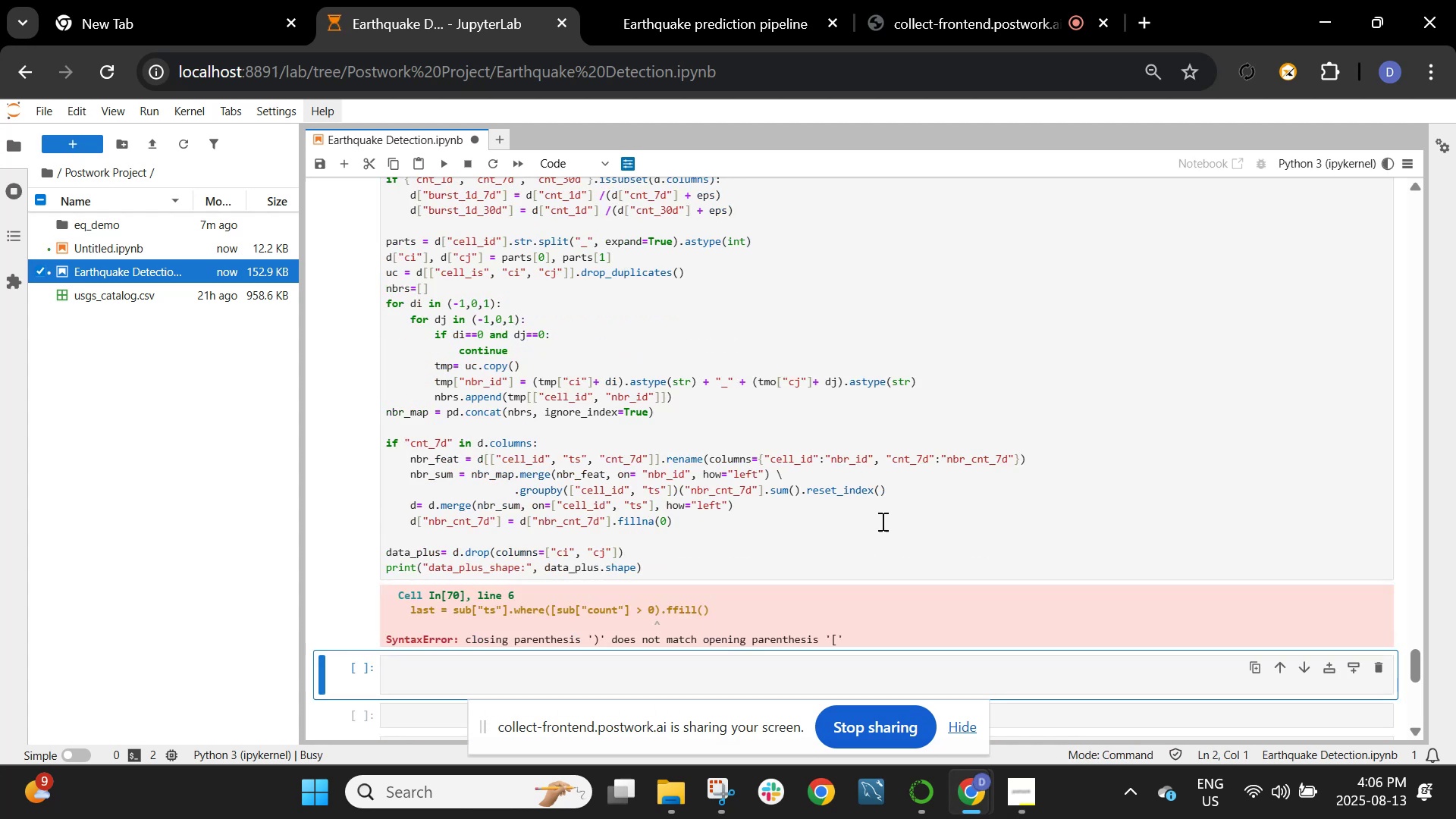 
scroll: coordinate [468, 424], scroll_direction: up, amount: 1.0
 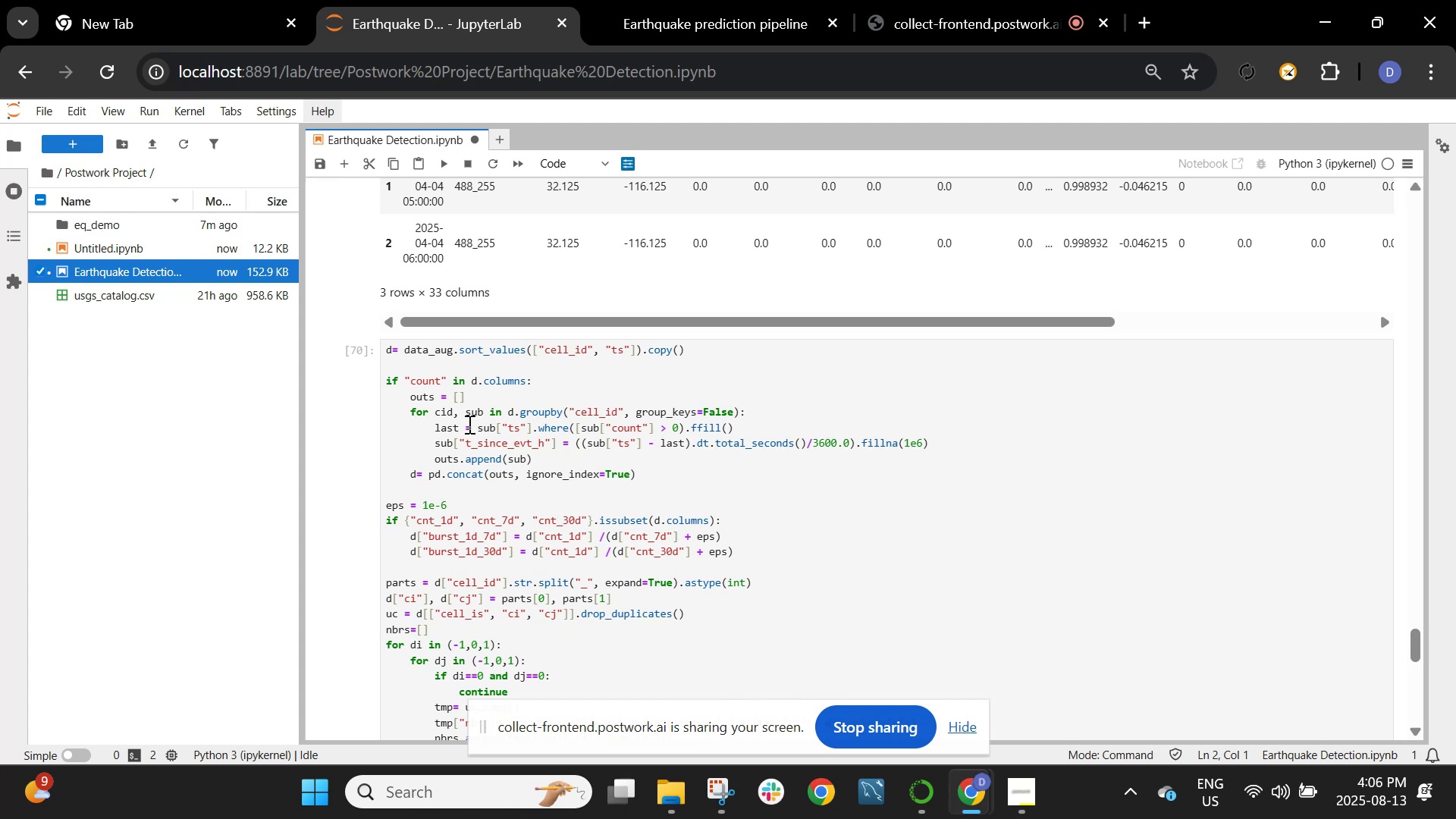 
scroll: coordinate [468, 424], scroll_direction: down, amount: 1.0
 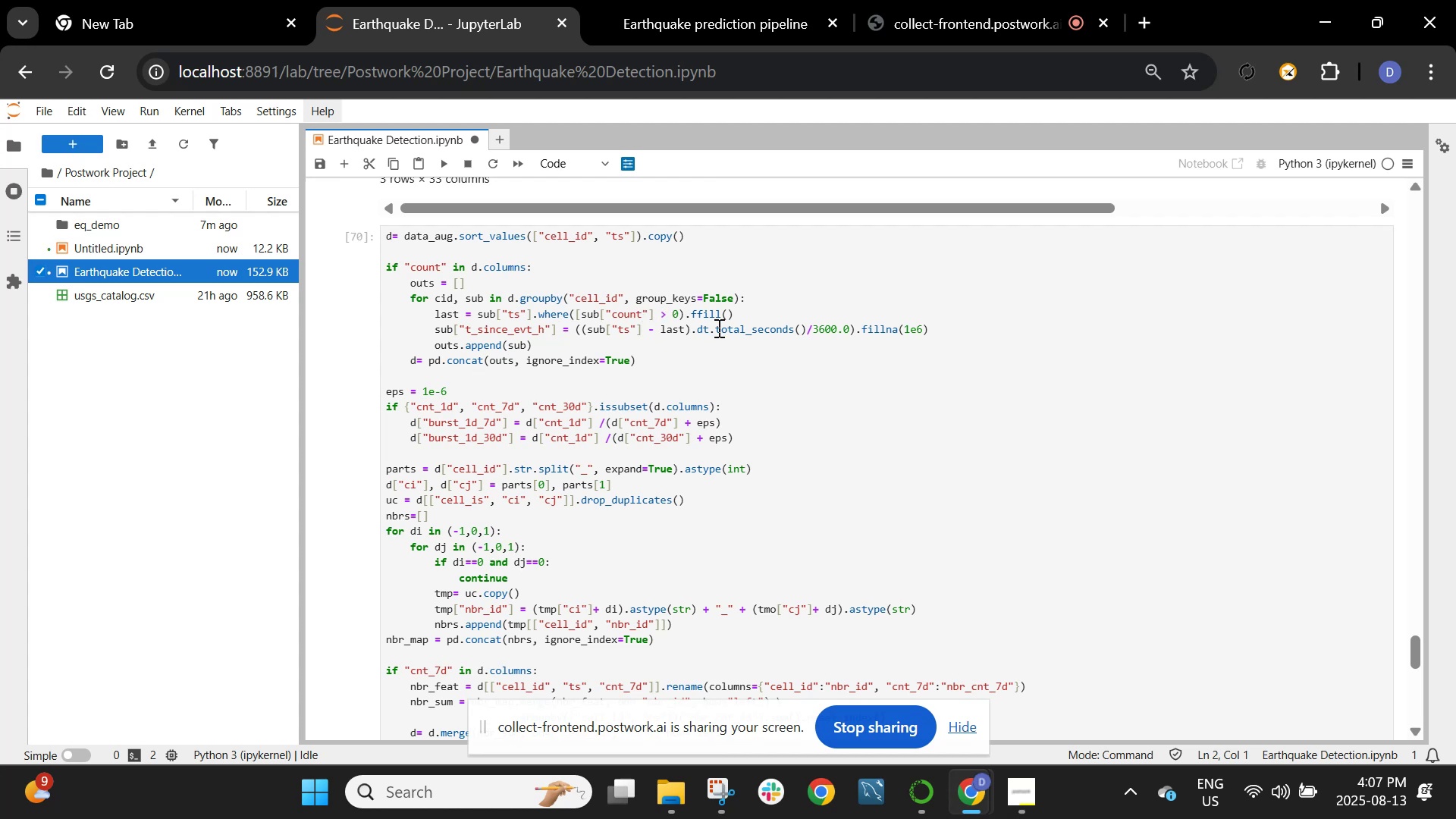 
wait(26.54)
 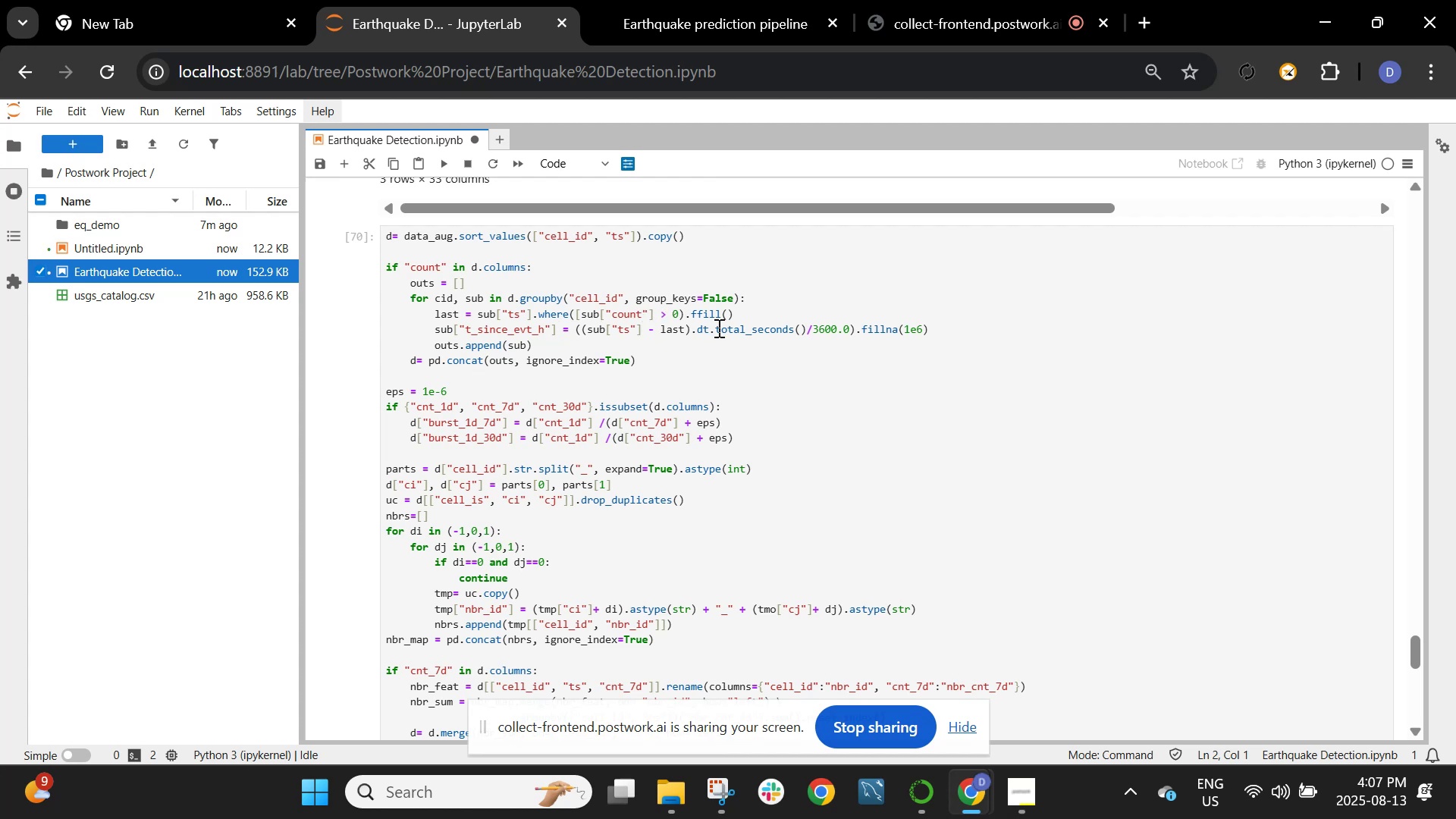 
scroll: coordinate [786, 338], scroll_direction: down, amount: 4.0
 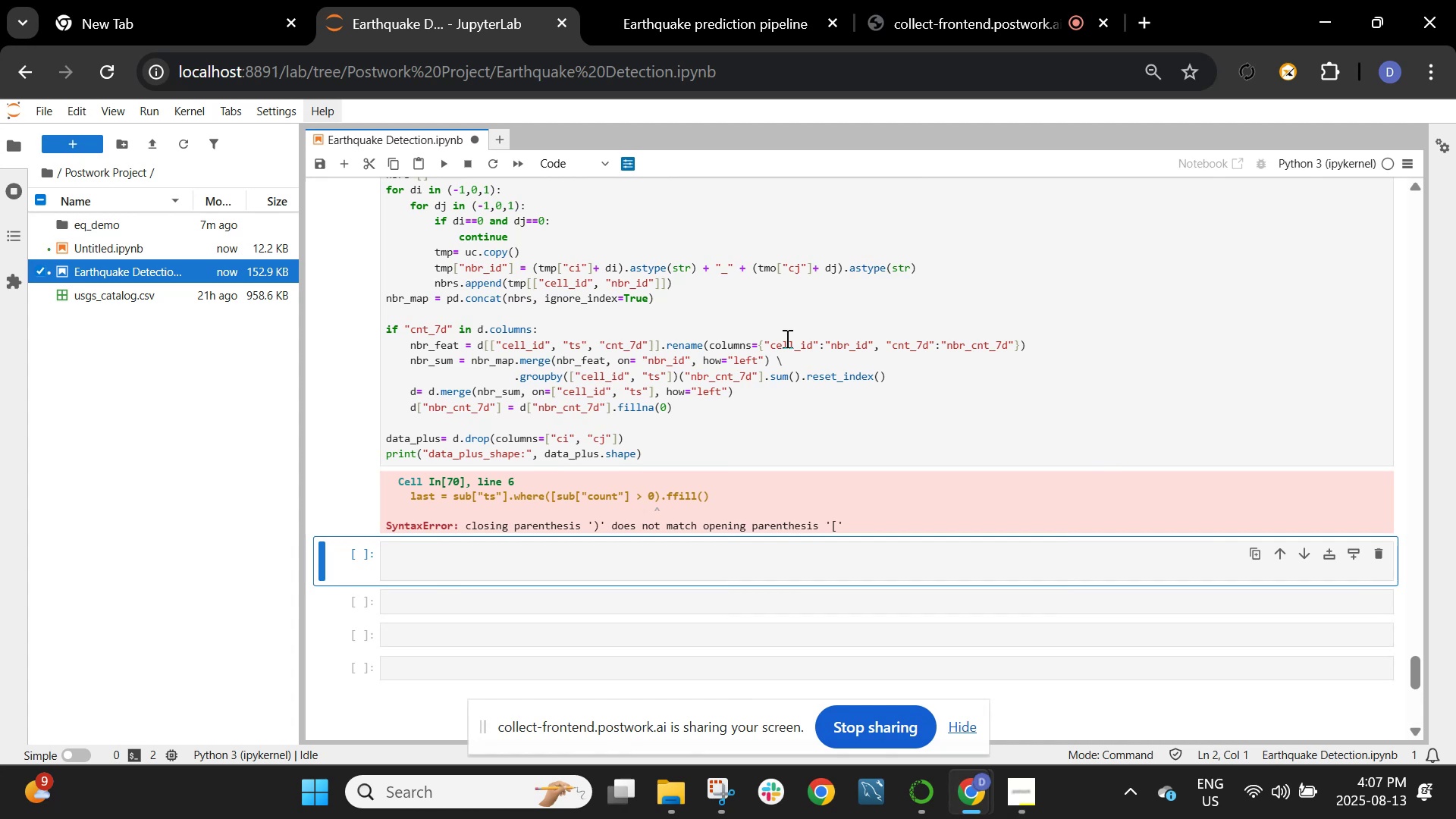 
scroll: coordinate [786, 338], scroll_direction: up, amount: 4.0
 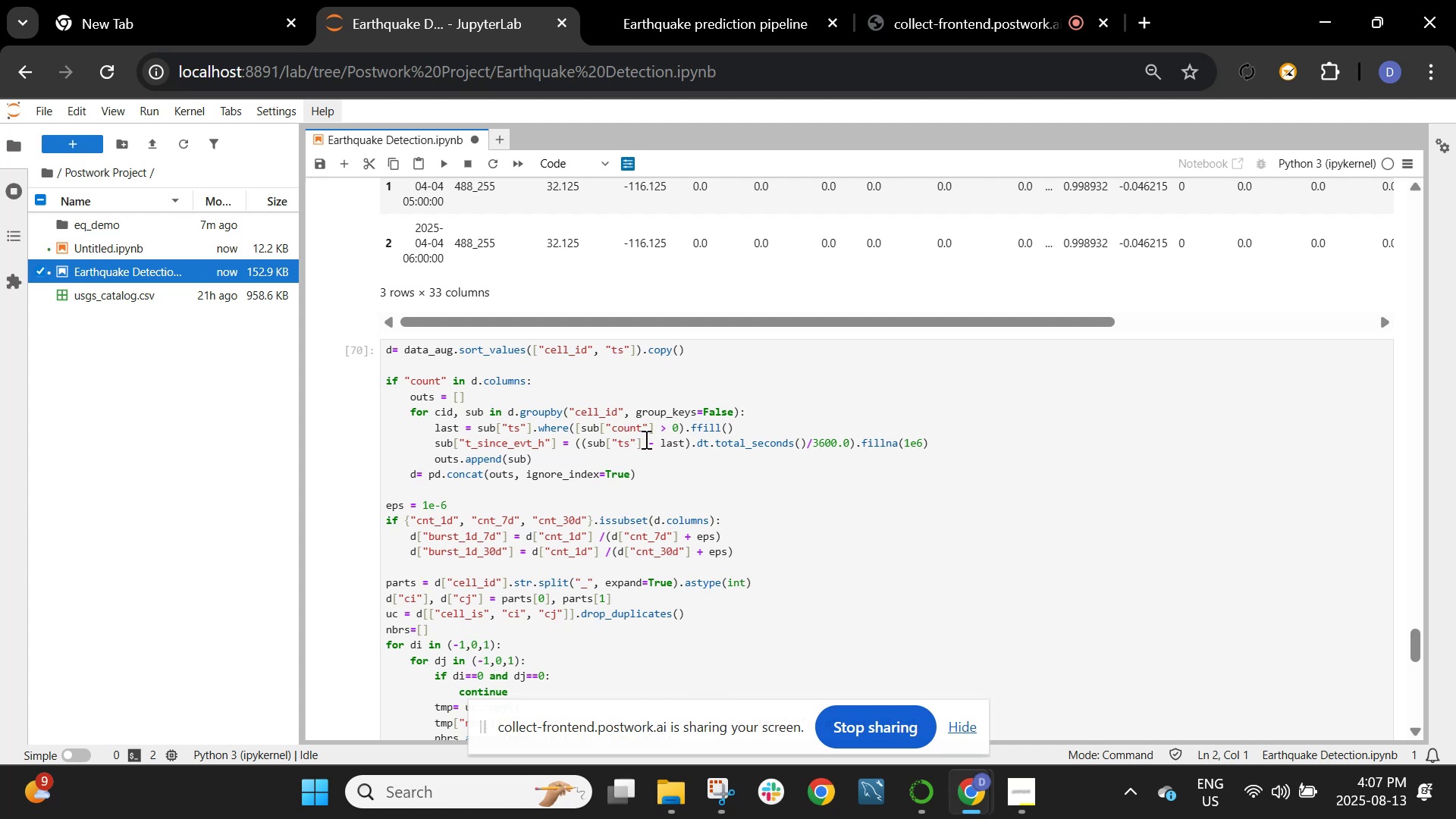 
wait(13.75)
 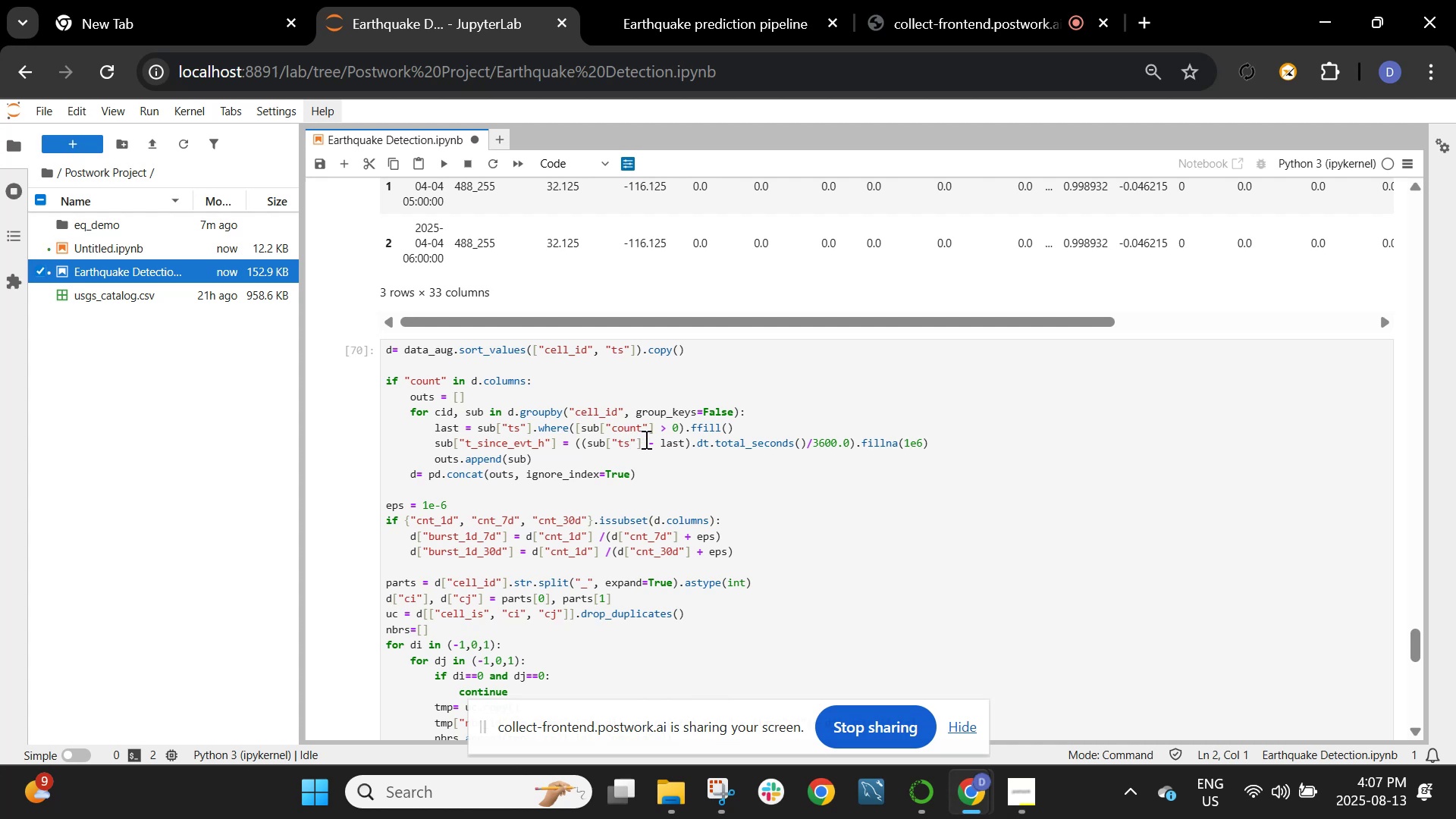 
left_click([583, 427])
 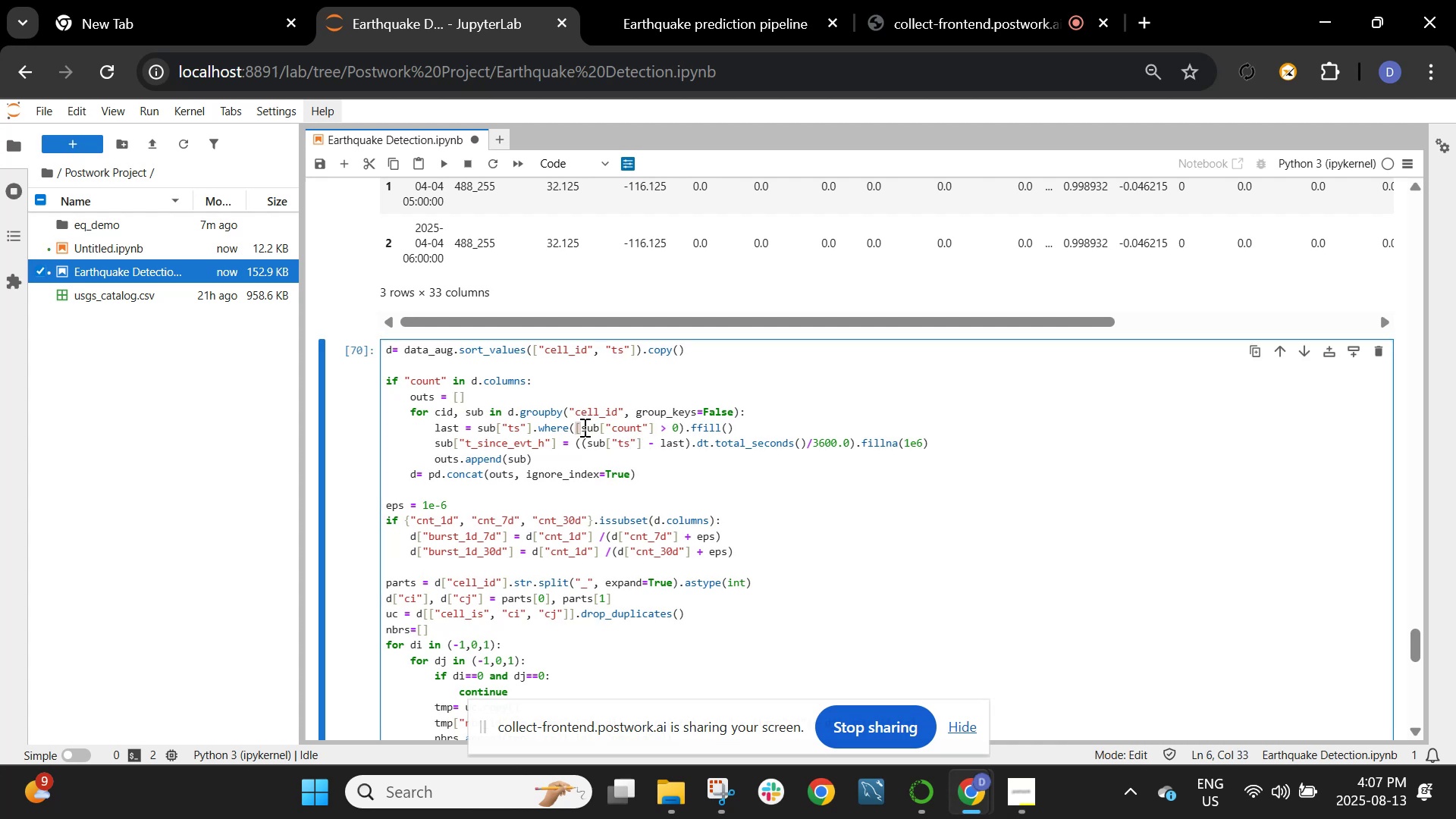 
key(Backspace)
 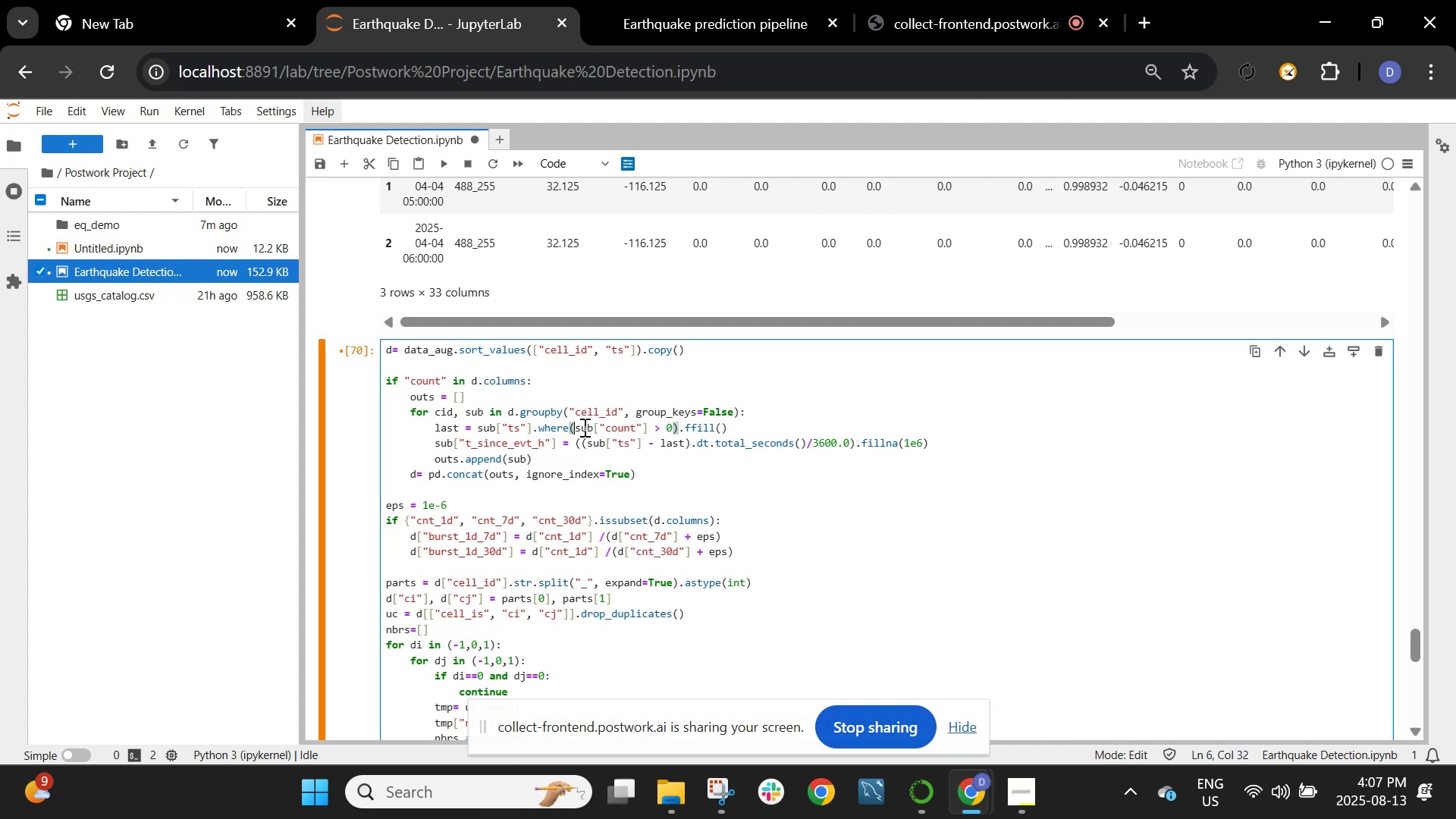 
key(Shift+Enter)
 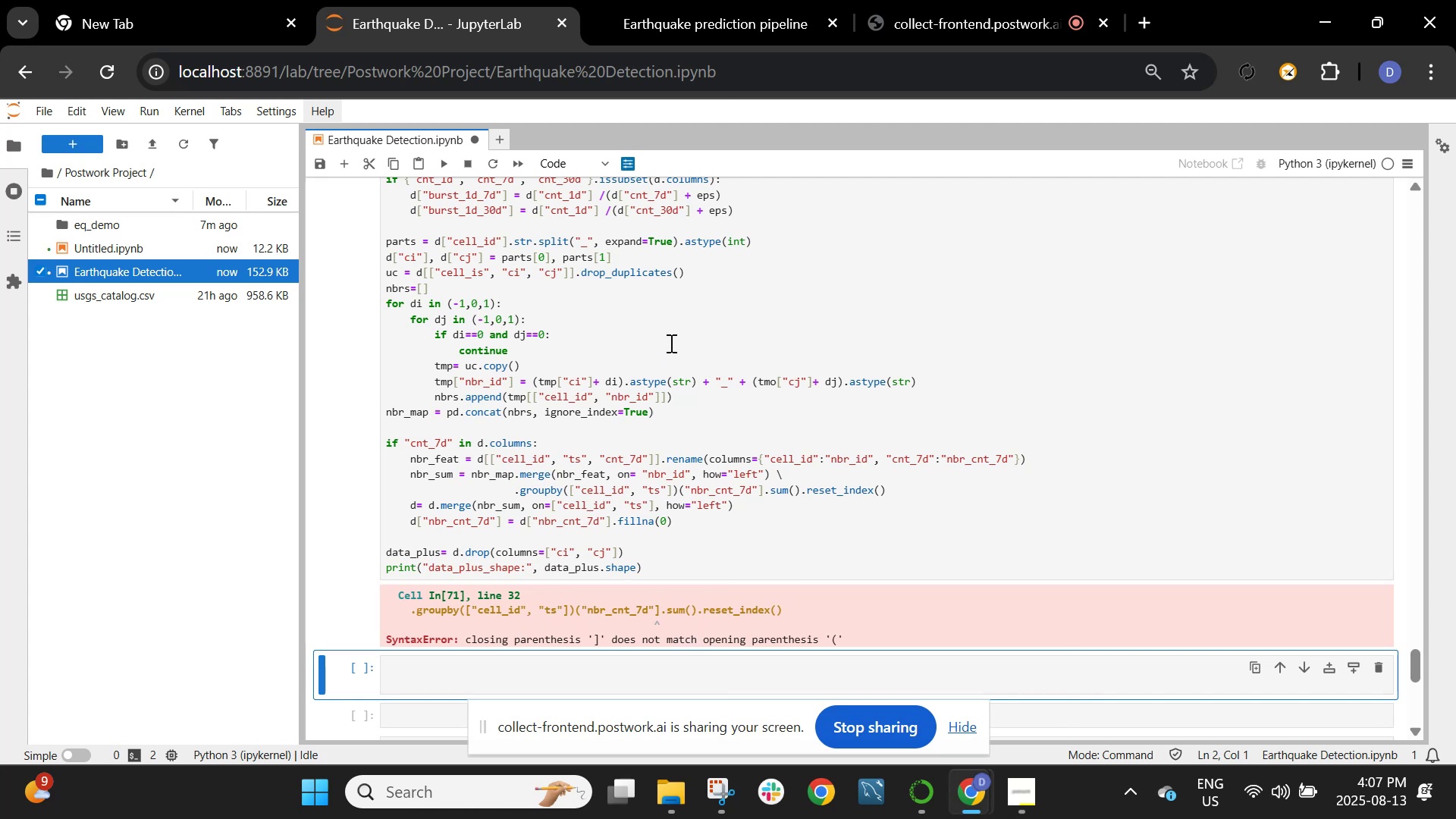 
wait(7.44)
 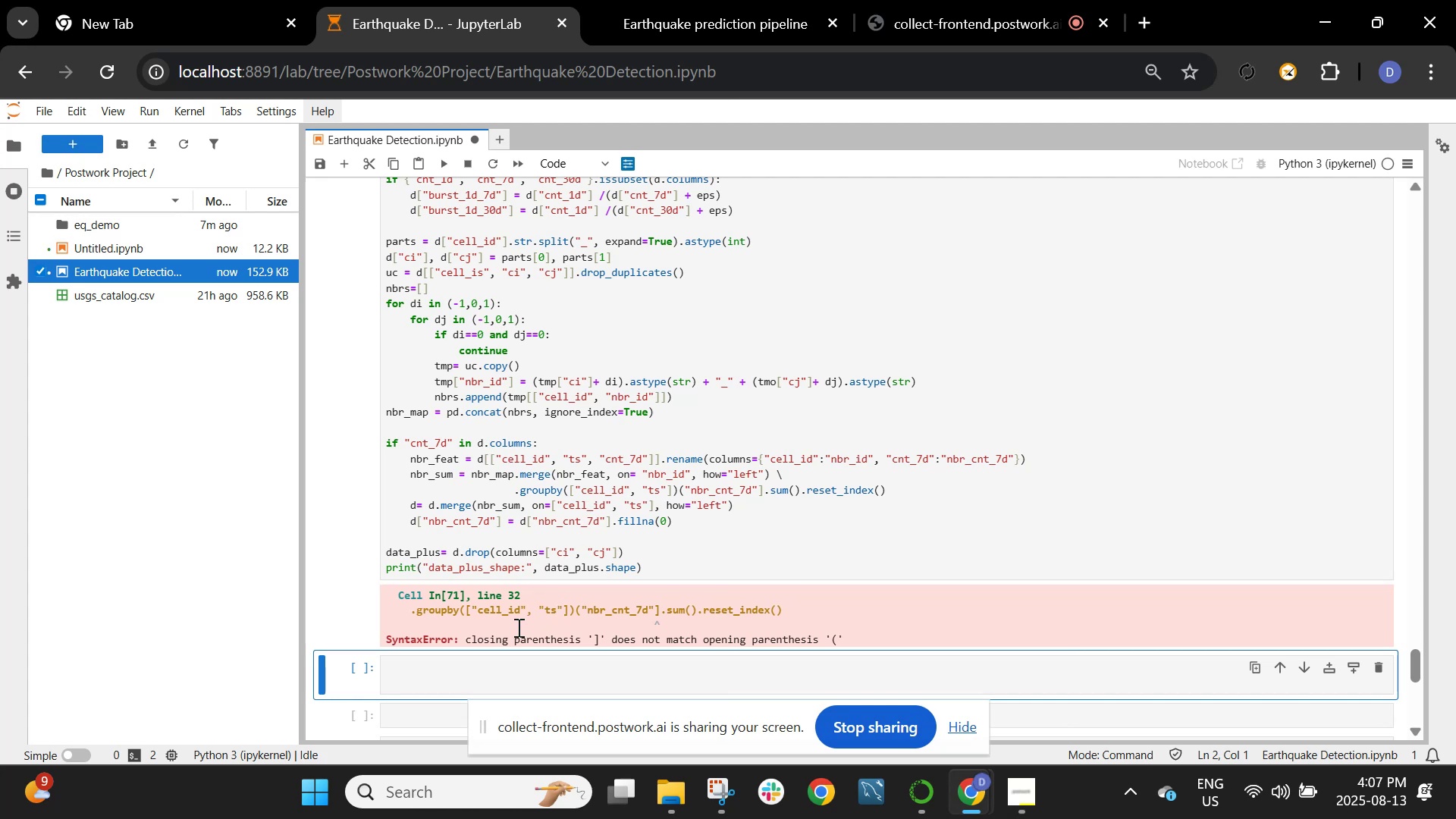 
scroll: coordinate [669, 334], scroll_direction: up, amount: 2.0
 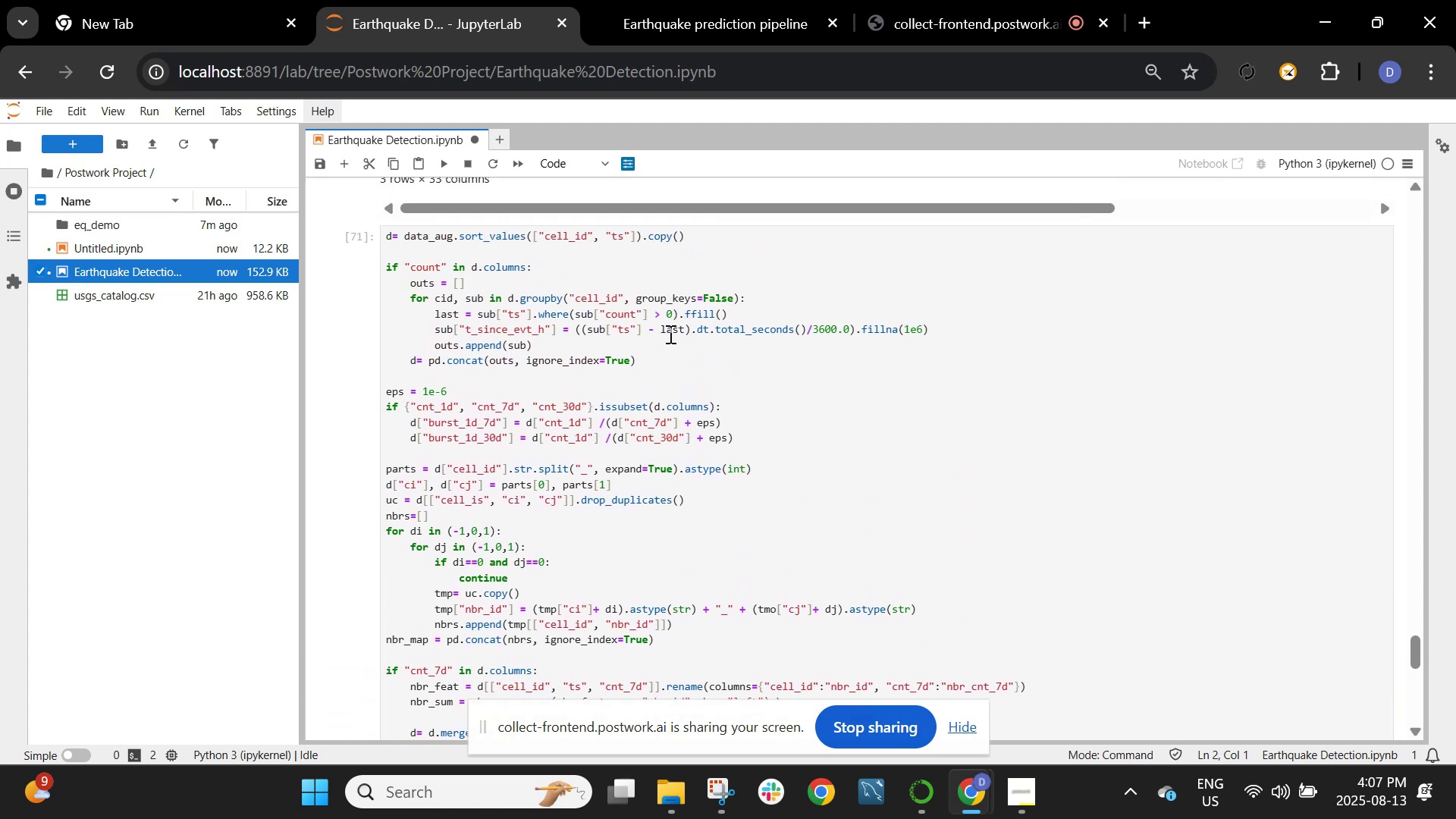 
scroll: coordinate [669, 334], scroll_direction: down, amount: 1.0
 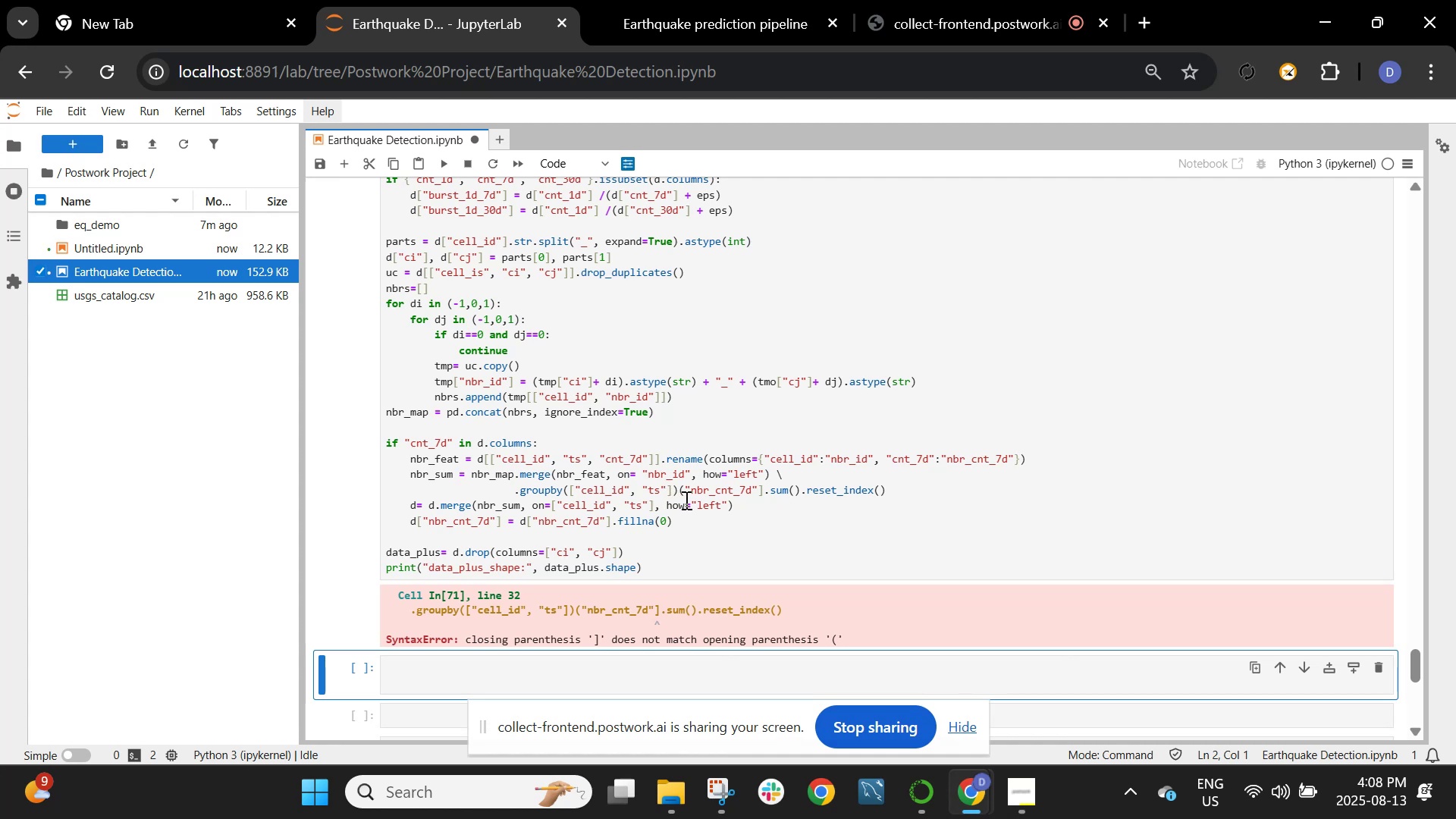 
wait(28.46)
 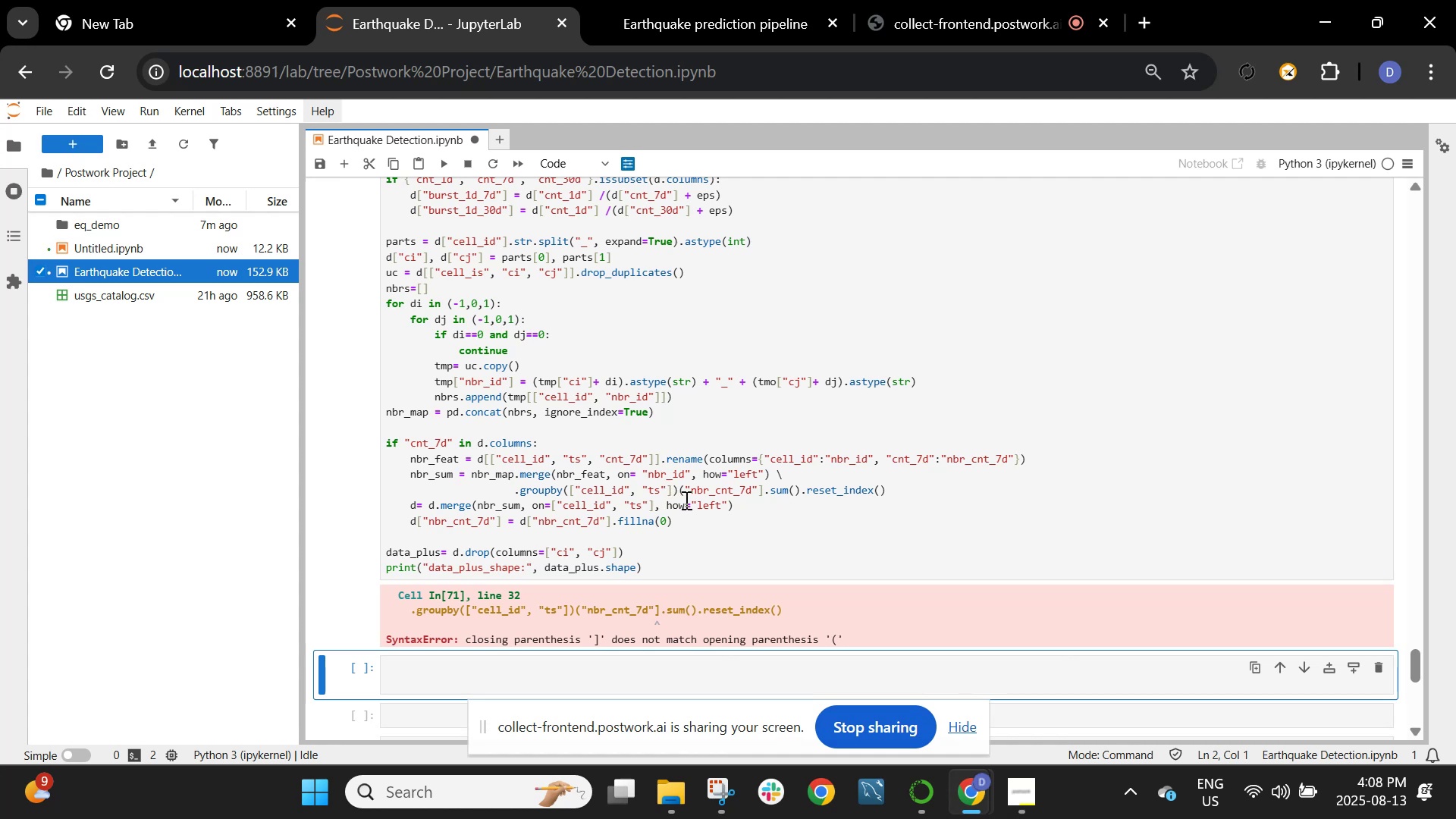 
left_click([685, 486])
 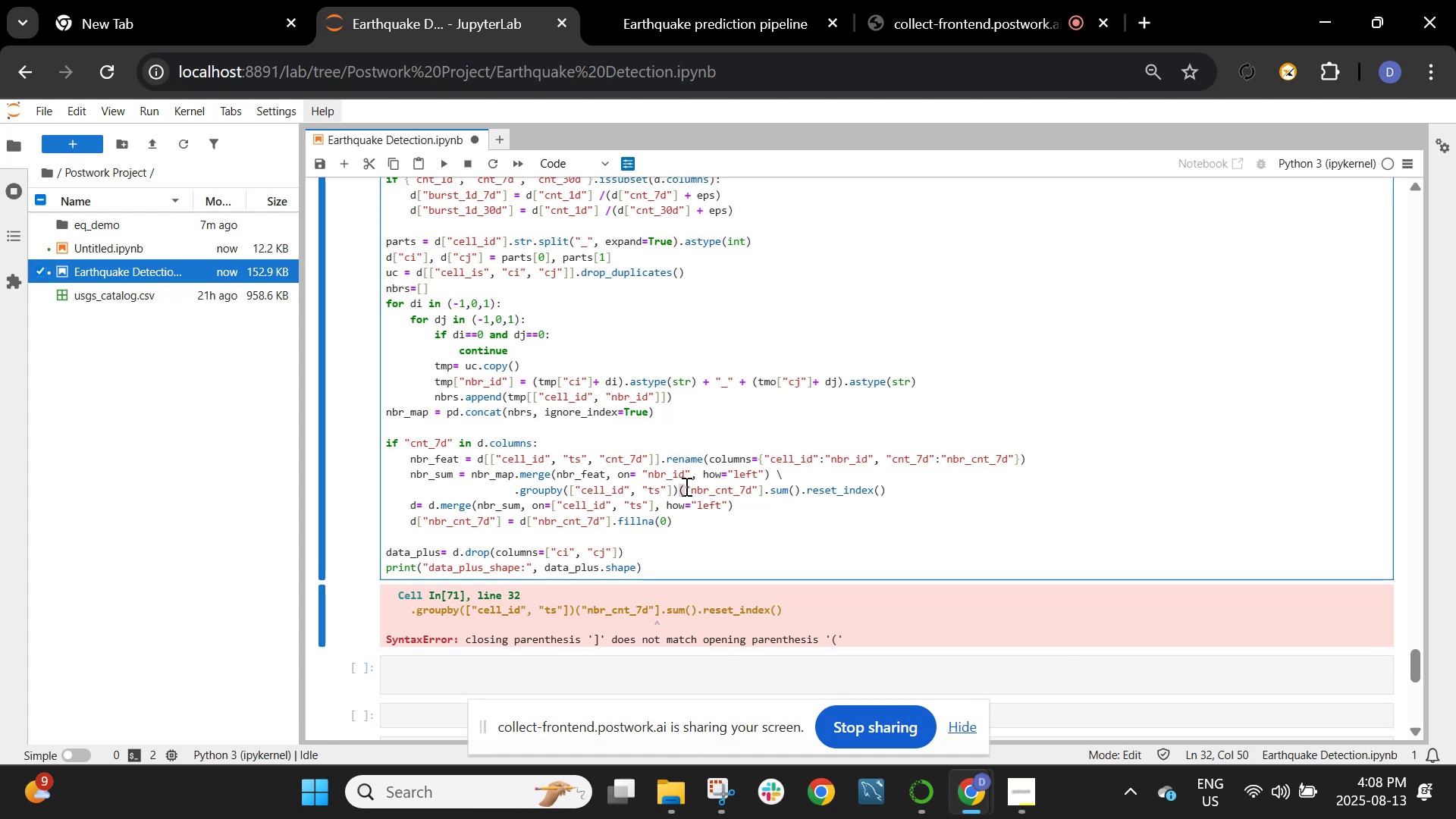 
key(Backspace)
 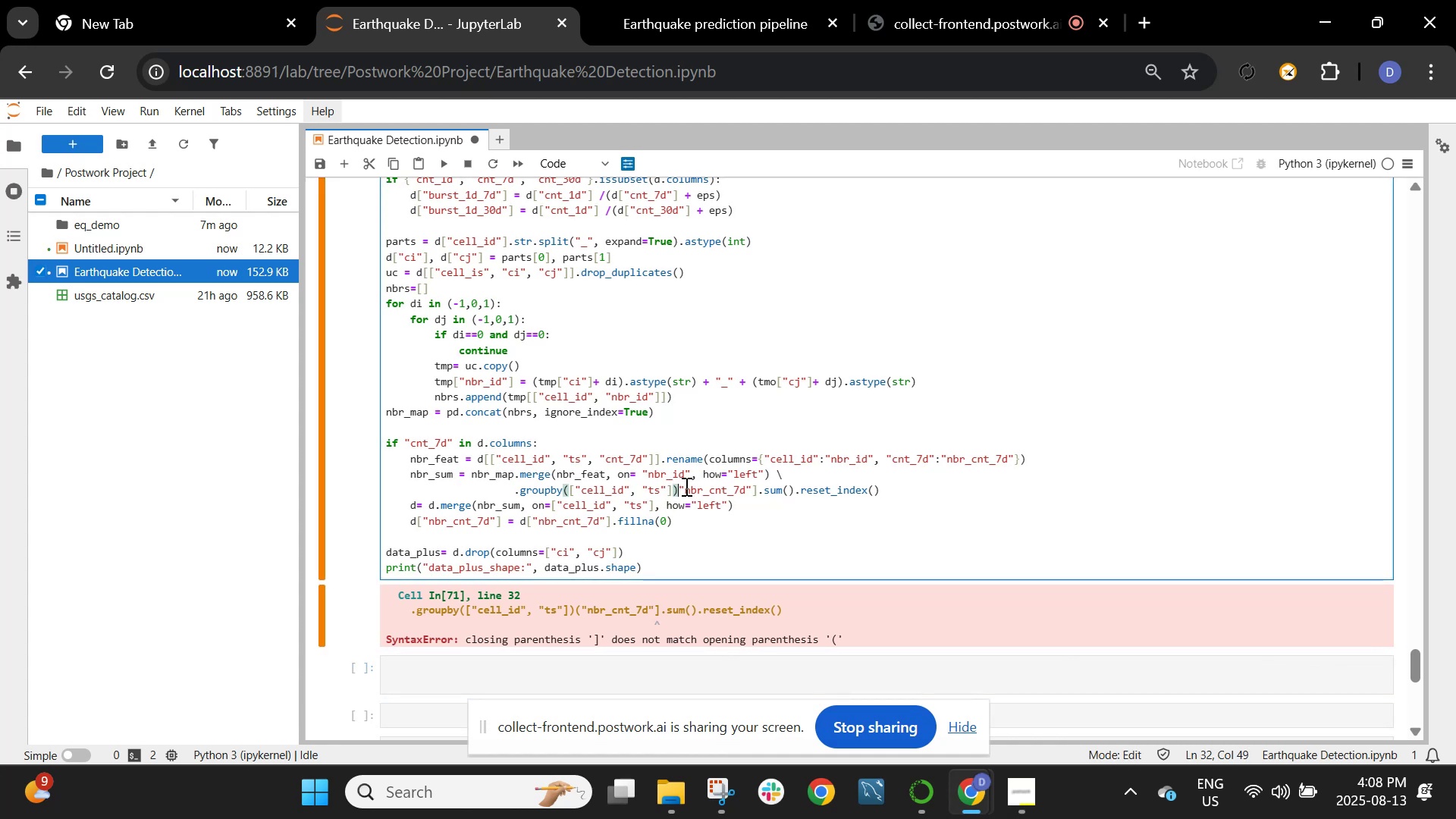 
key(BracketLeft)
 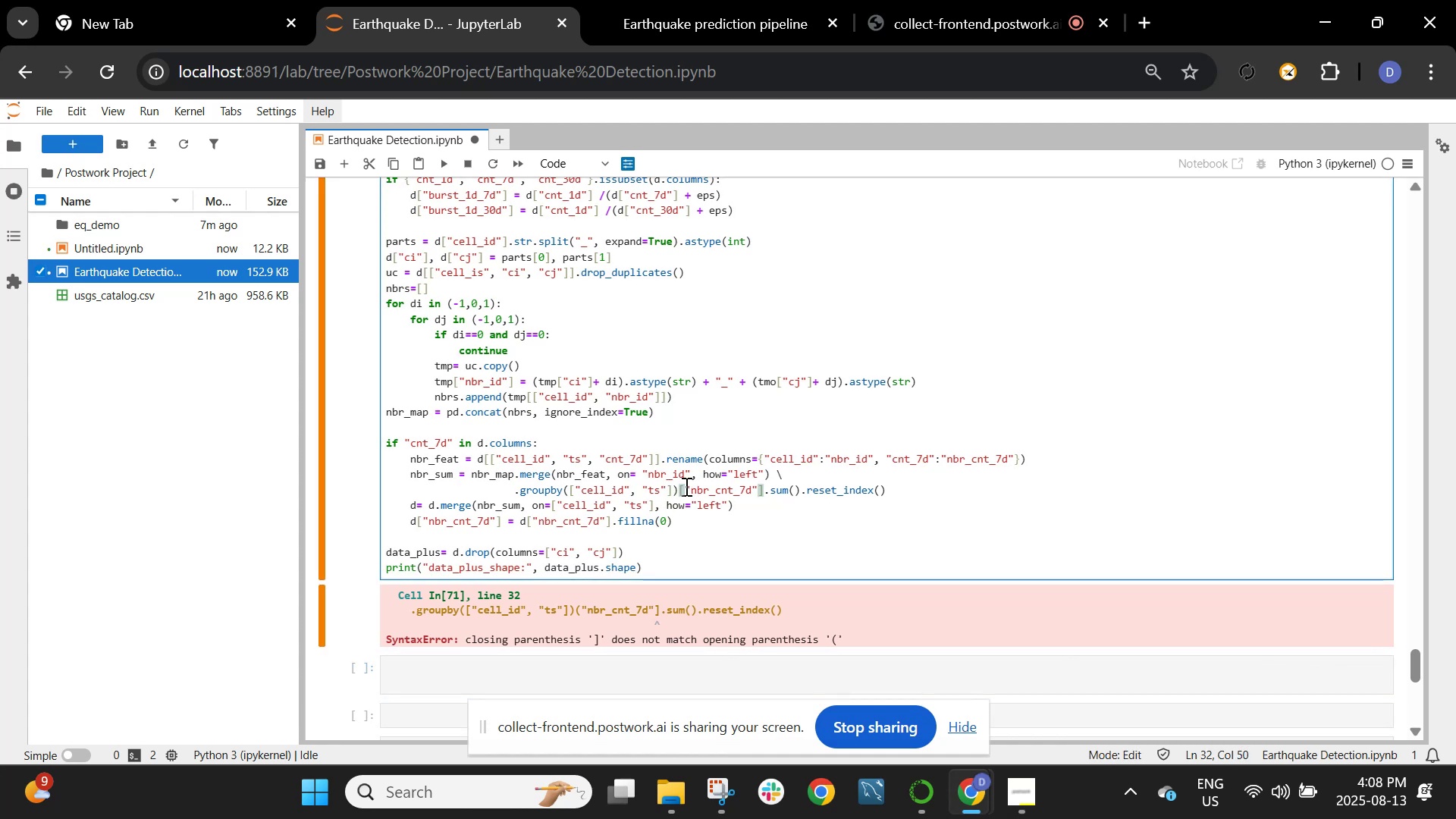 
key(Shift+ShiftRight)
 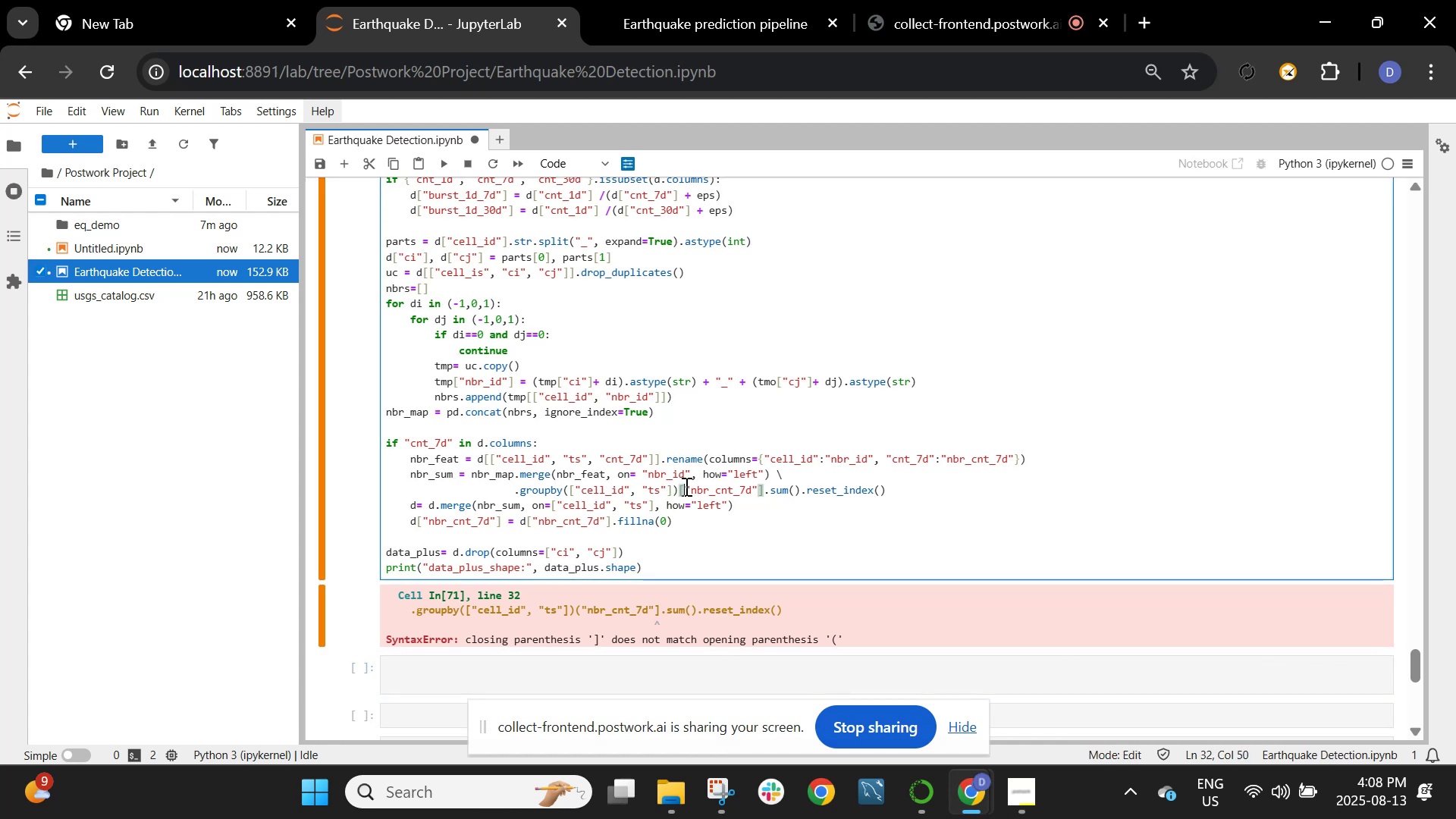 
key(Shift+Enter)
 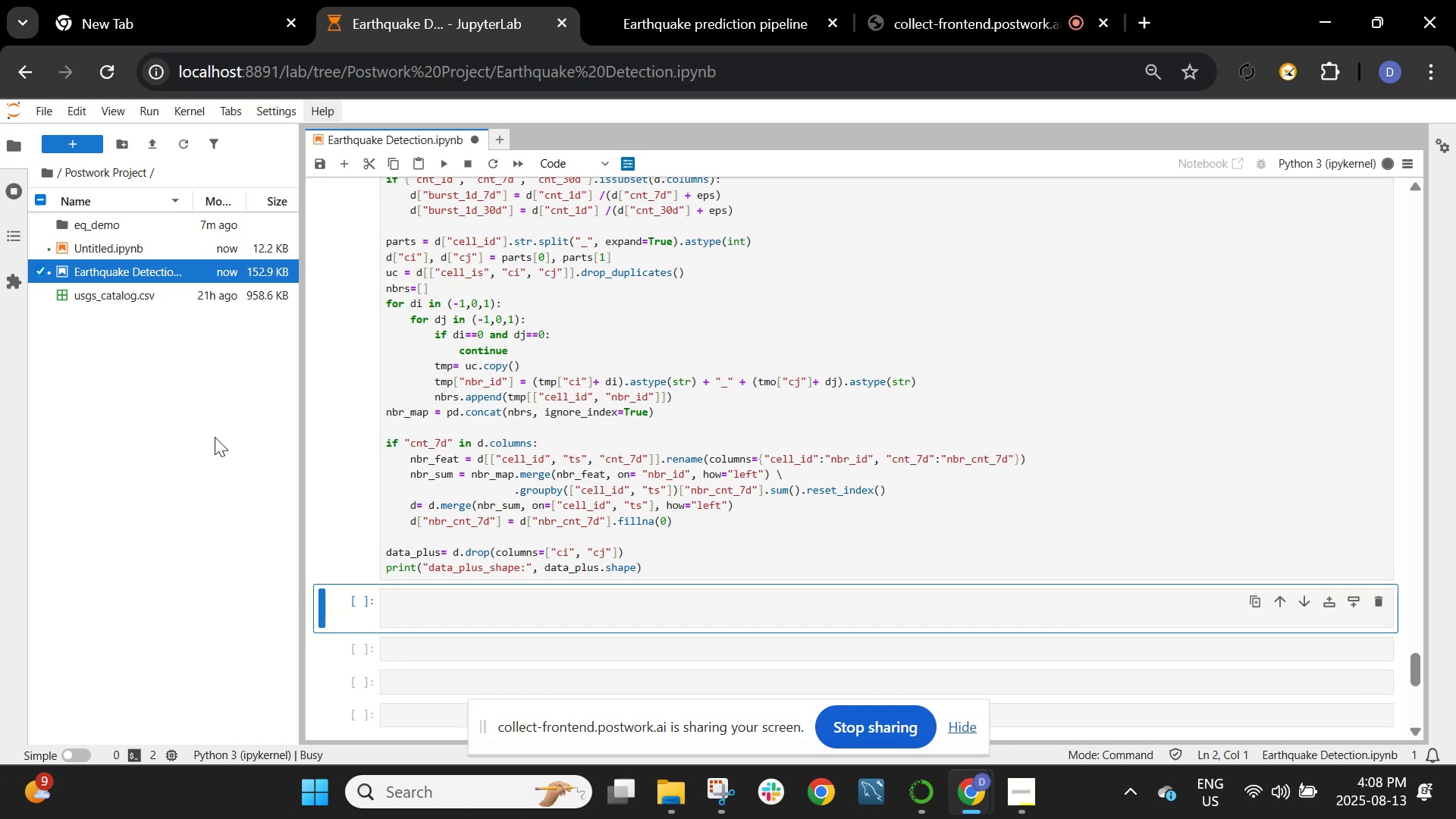 
scroll: coordinate [1080, 563], scroll_direction: down, amount: 5.0
 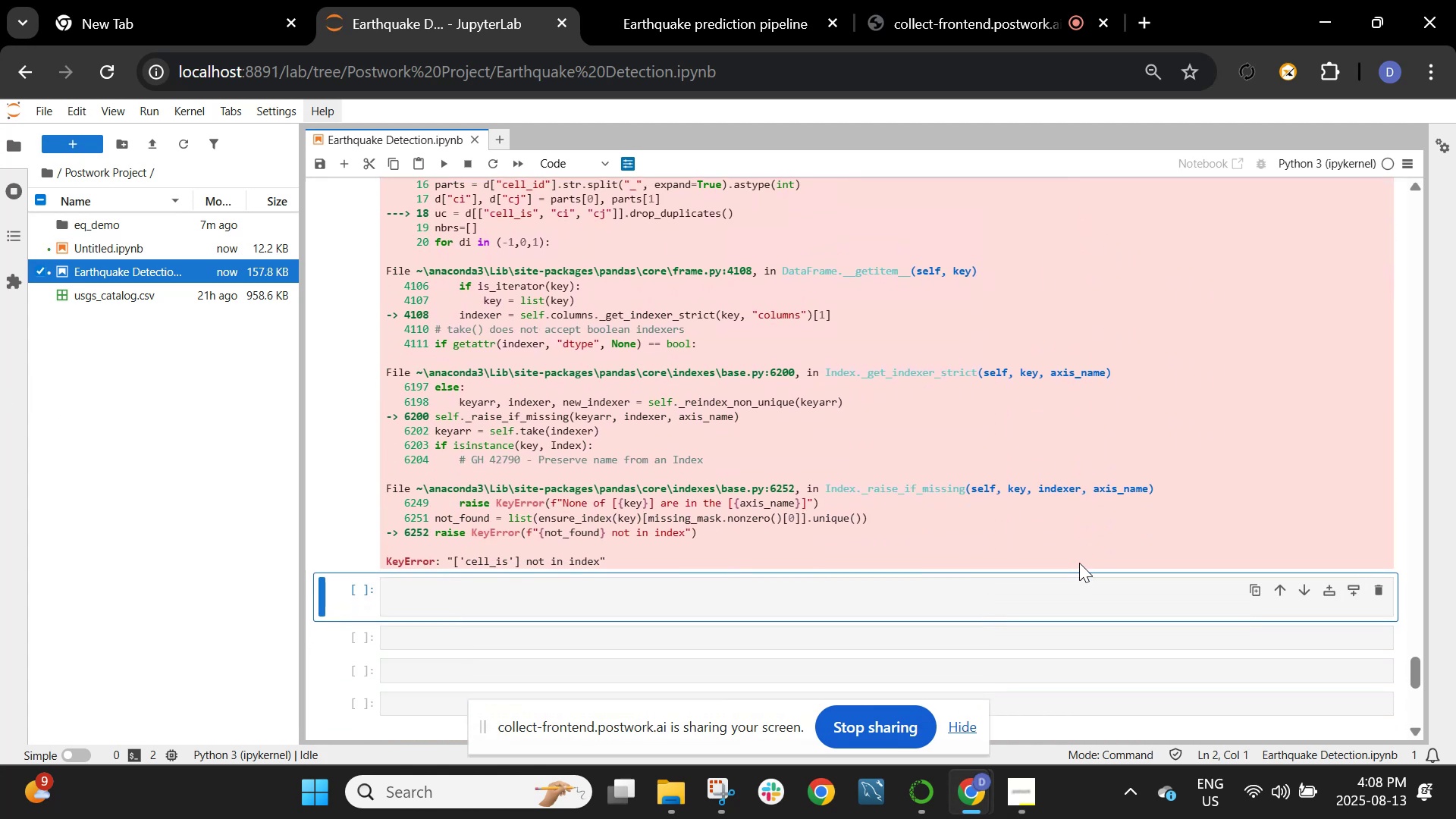 
scroll: coordinate [1079, 563], scroll_direction: up, amount: 2.0
 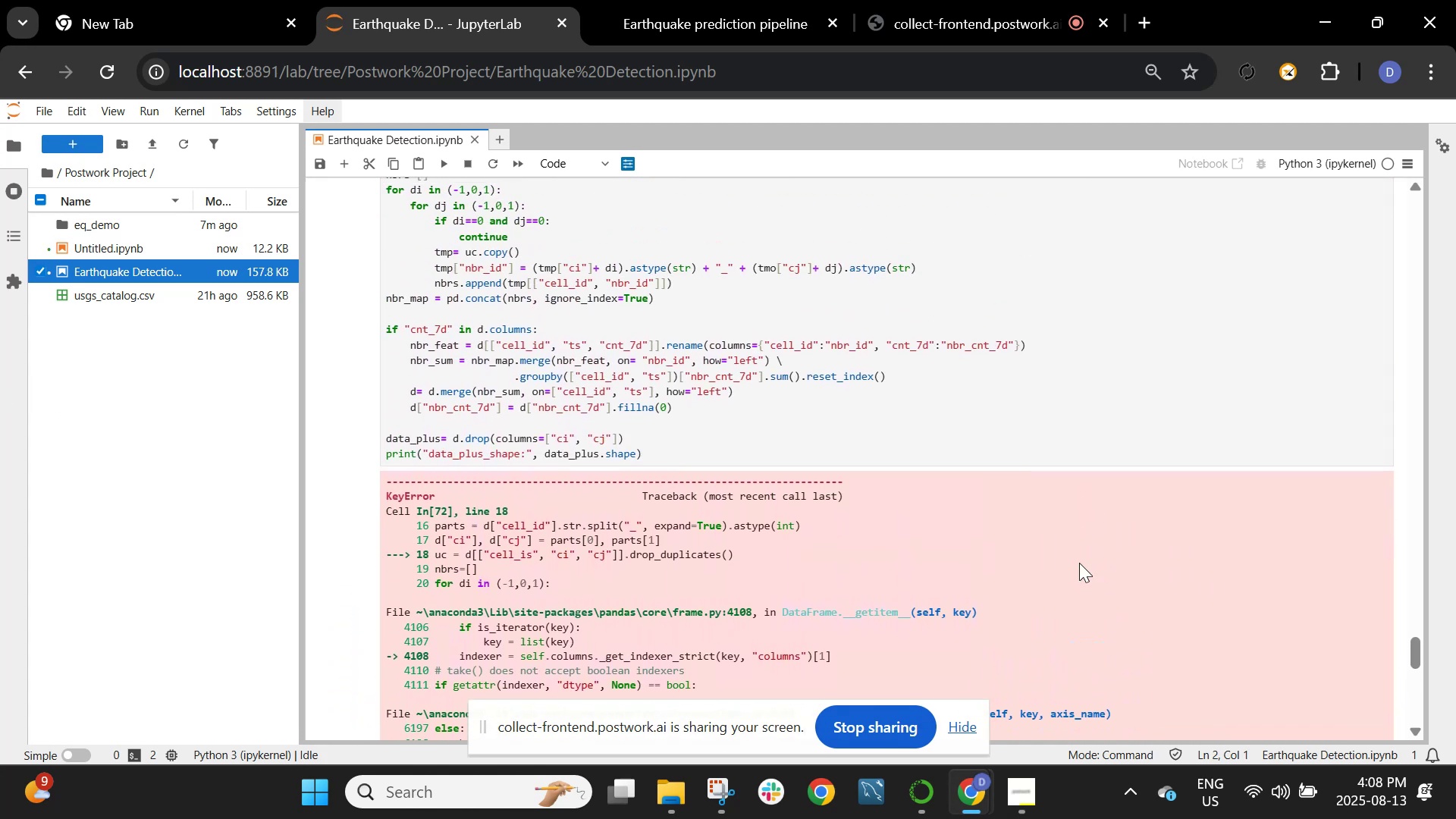 
scroll: coordinate [1079, 563], scroll_direction: down, amount: 1.0
 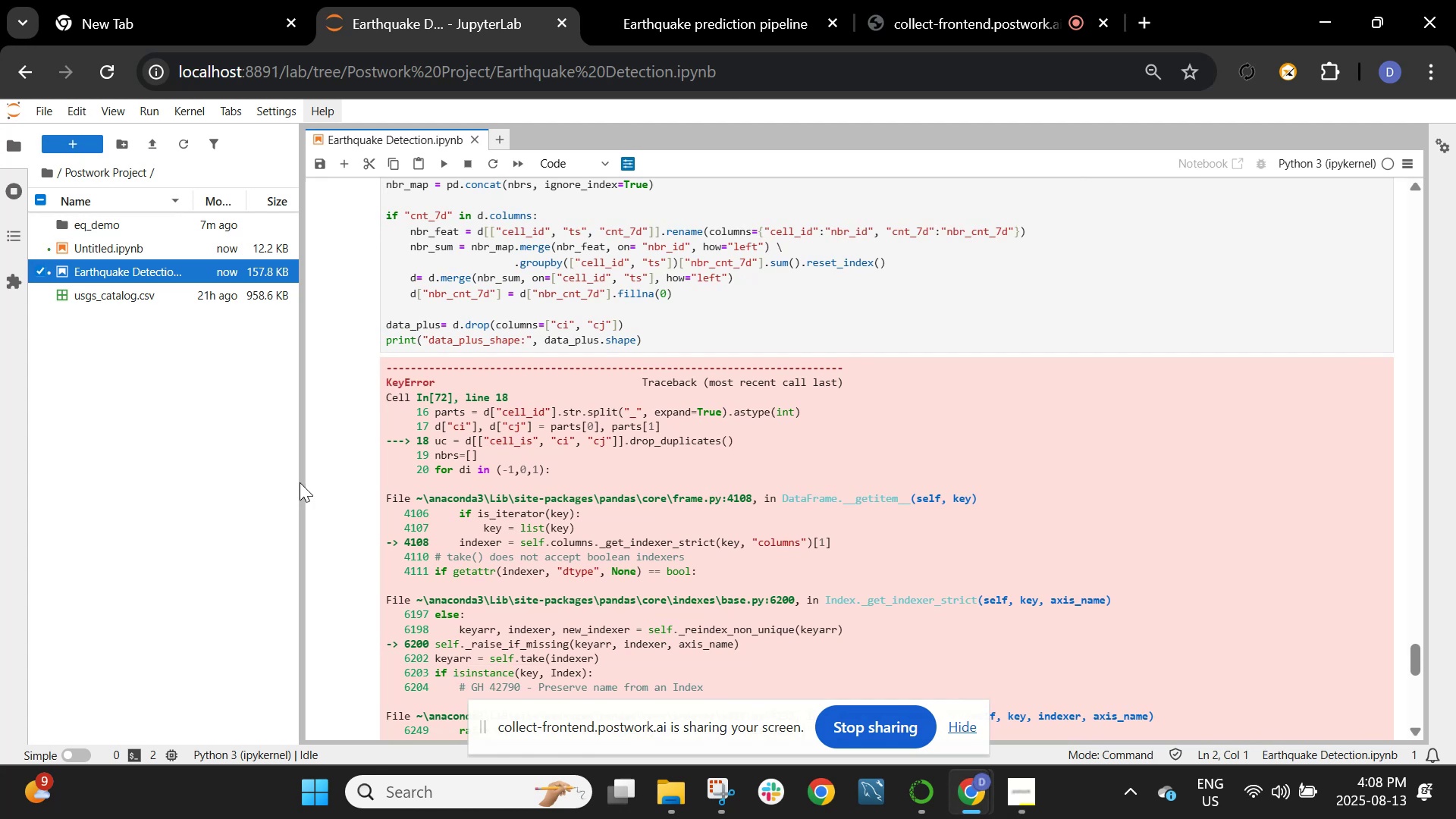 
scroll: coordinate [581, 366], scroll_direction: up, amount: 7.0
 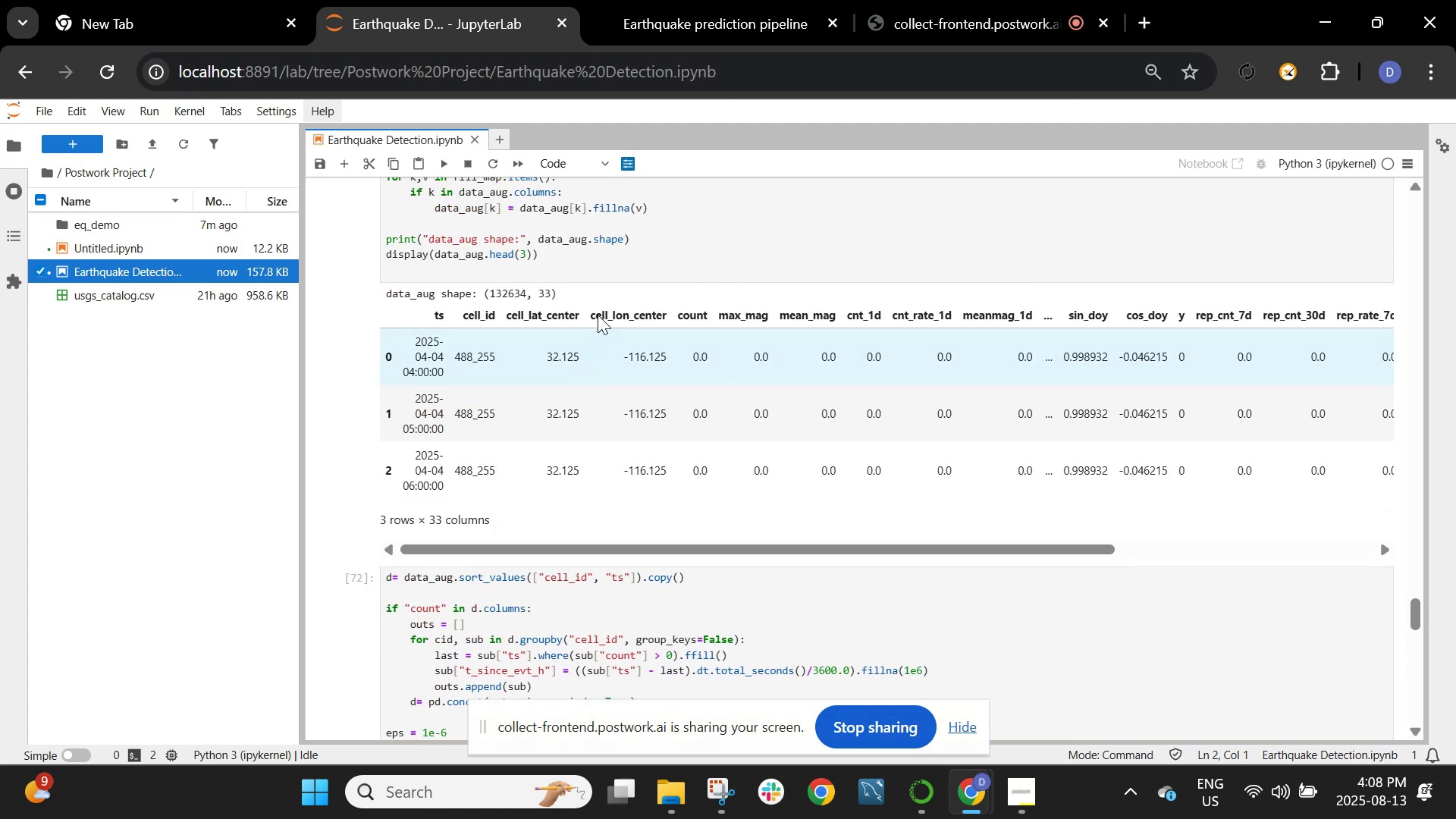 
left_click([616, 231])
 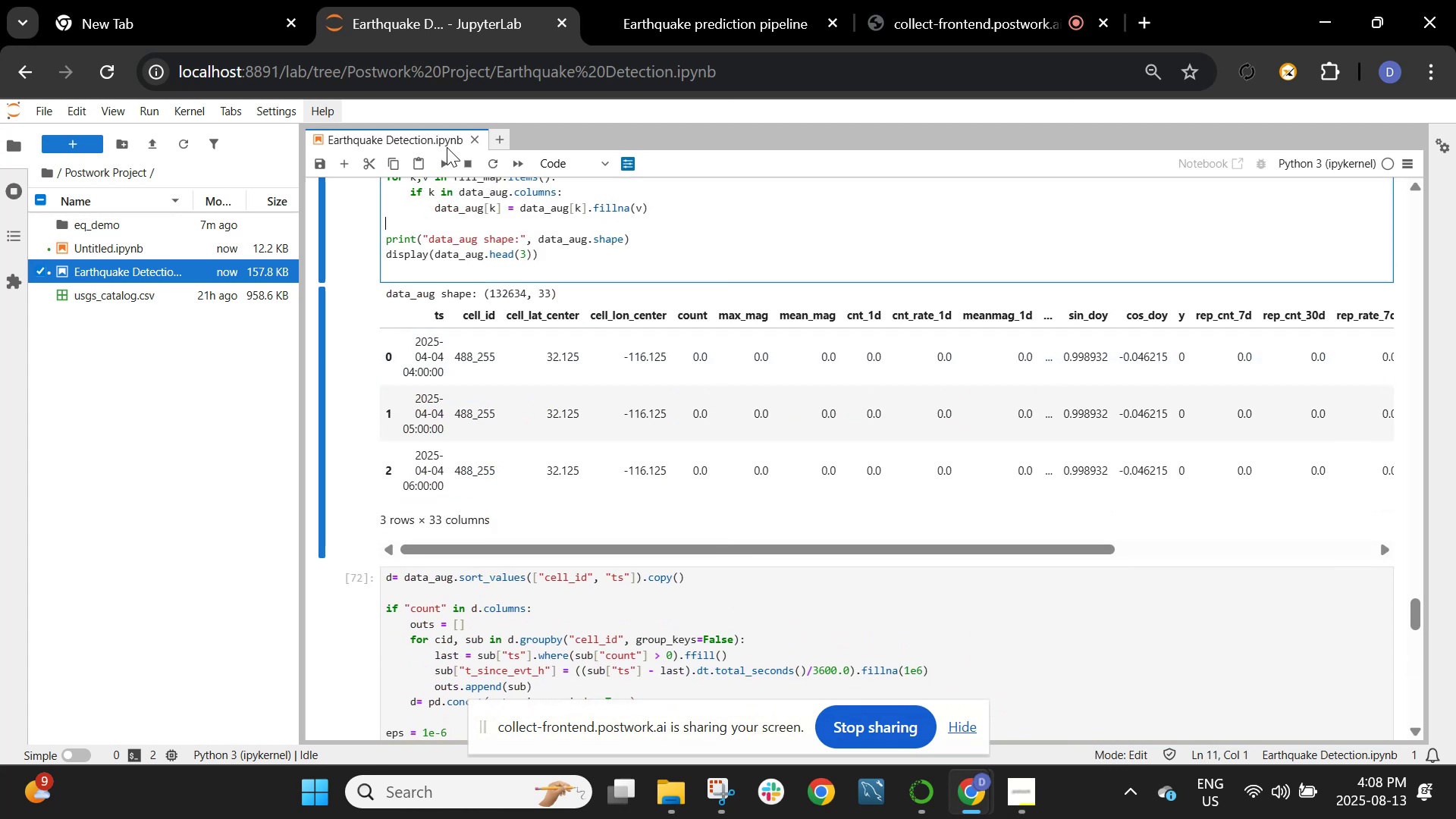 
left_click([442, 161])
 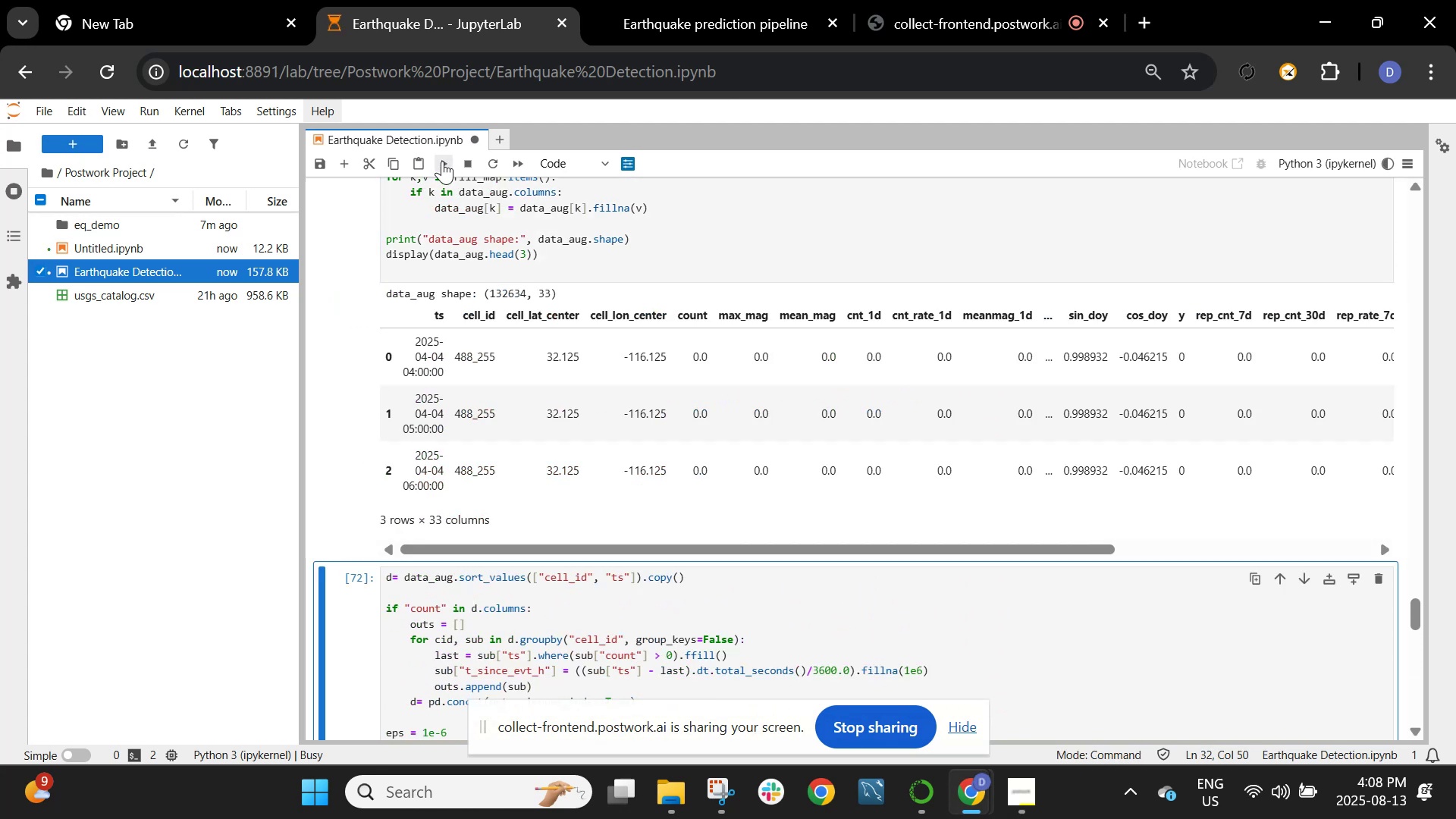 
left_click([442, 161])
 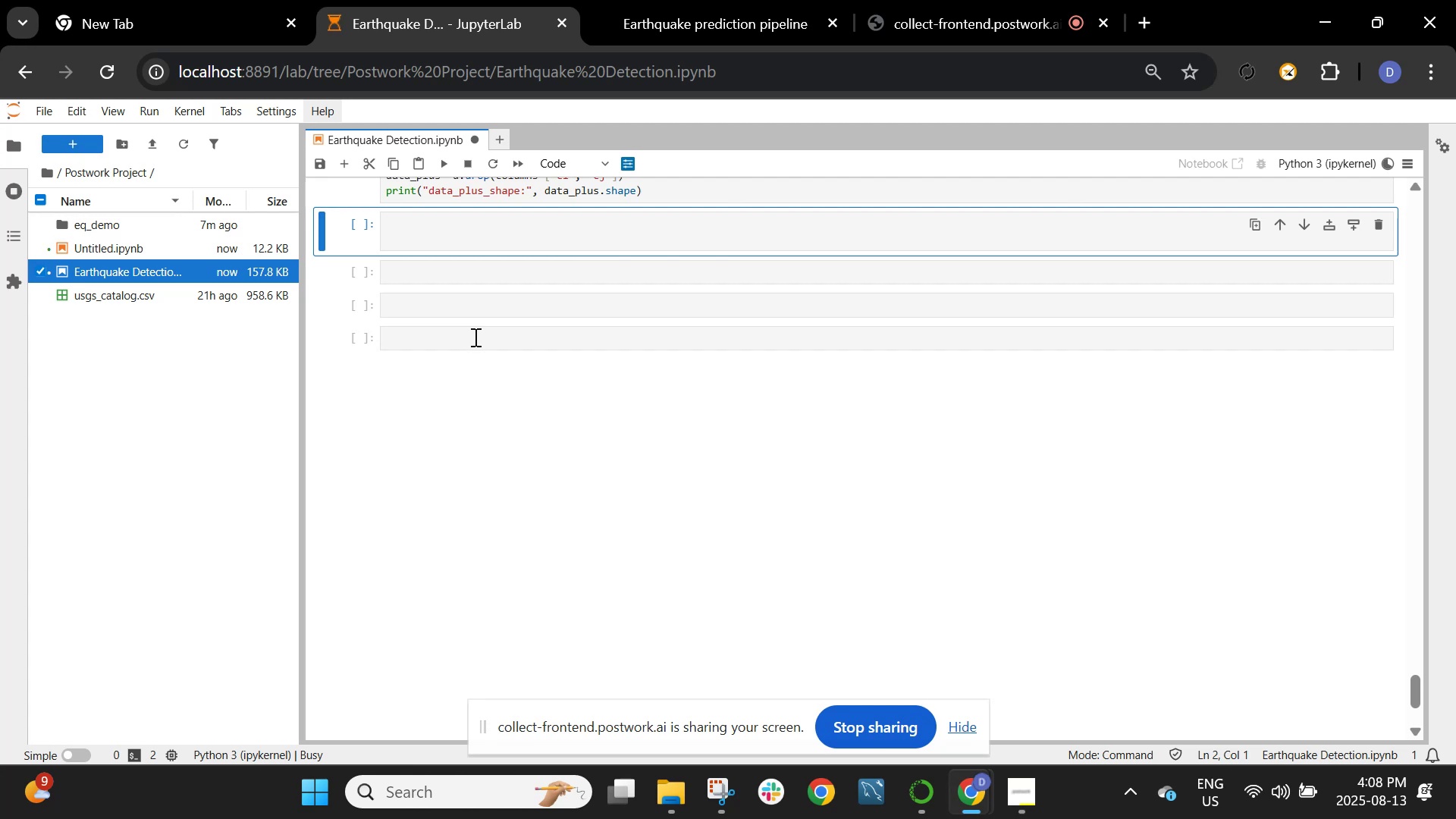 
scroll: coordinate [516, 359], scroll_direction: up, amount: 2.0
 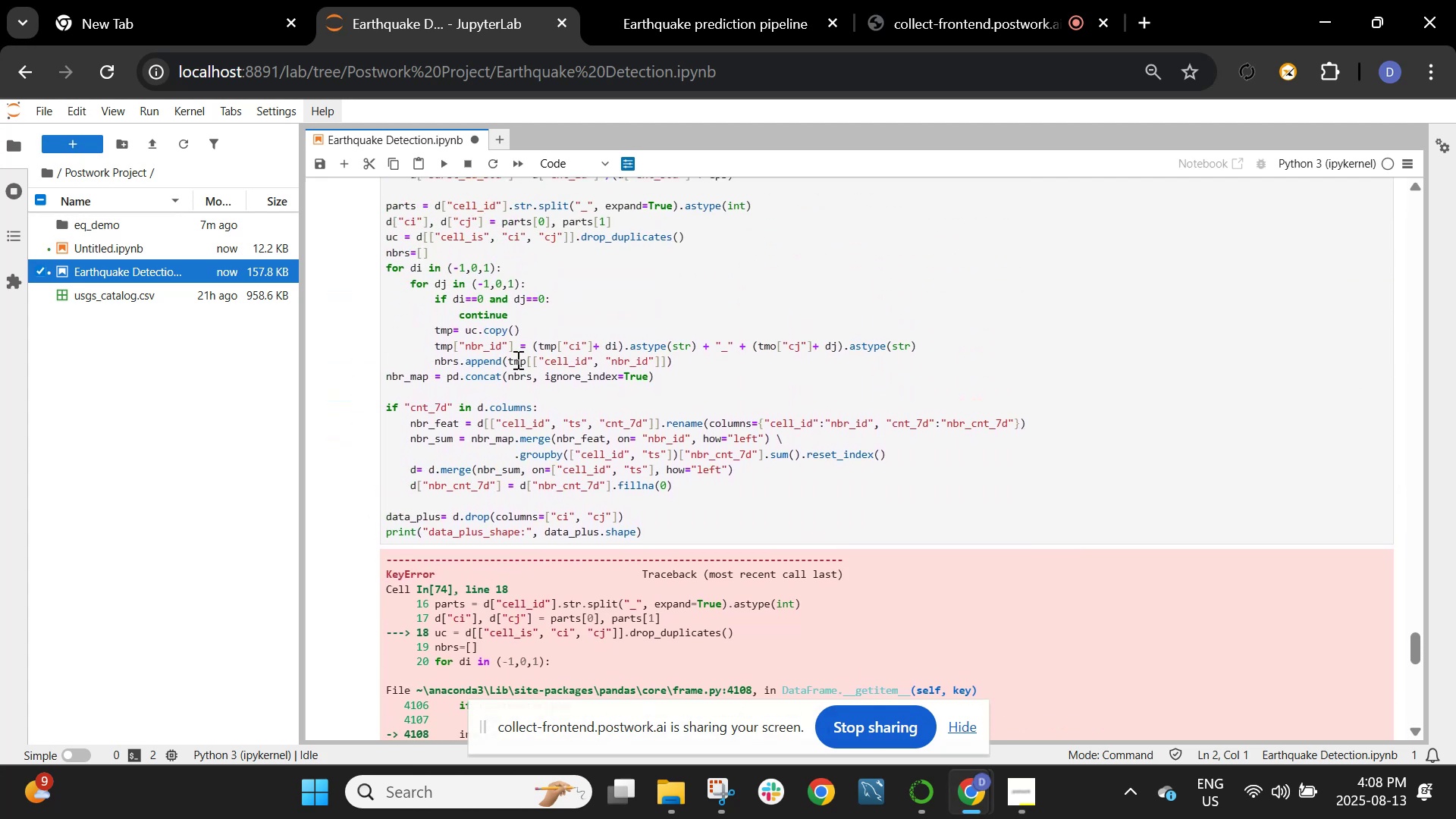 
scroll: coordinate [516, 359], scroll_direction: down, amount: 2.0
 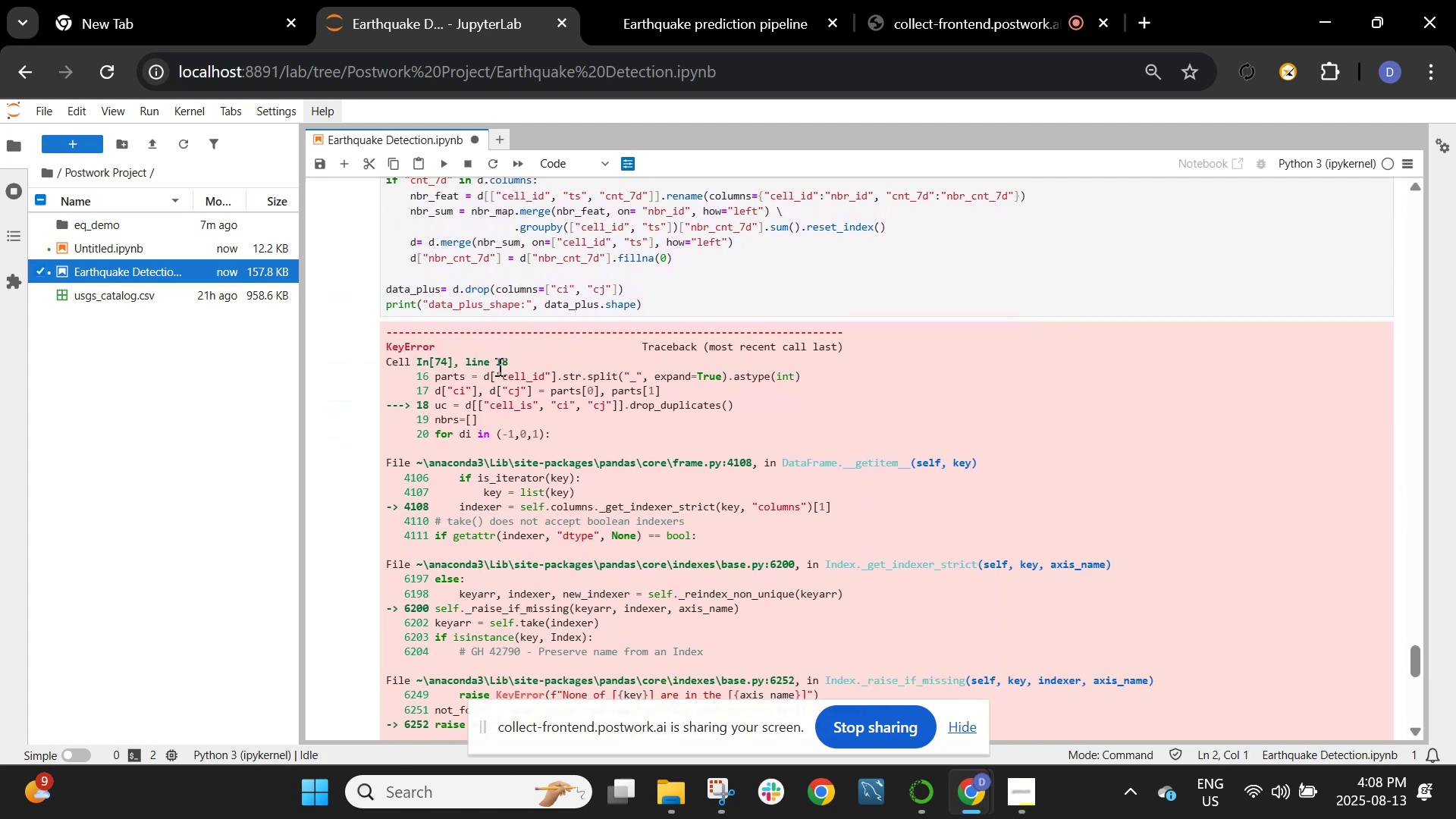 
wait(11.17)
 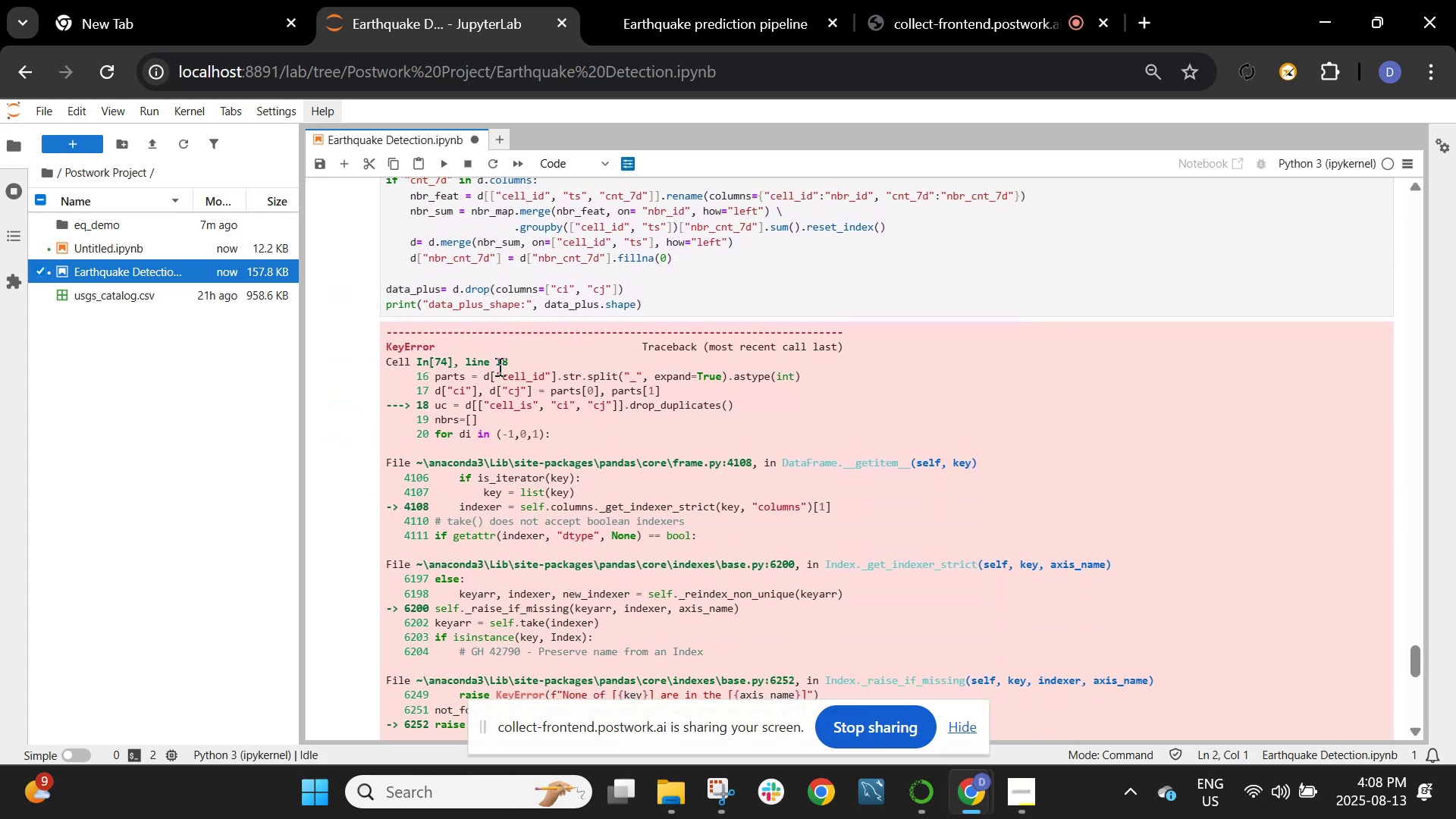 
left_click_drag(start_coordinate=[450, 408], to_coordinate=[606, 412])
 